 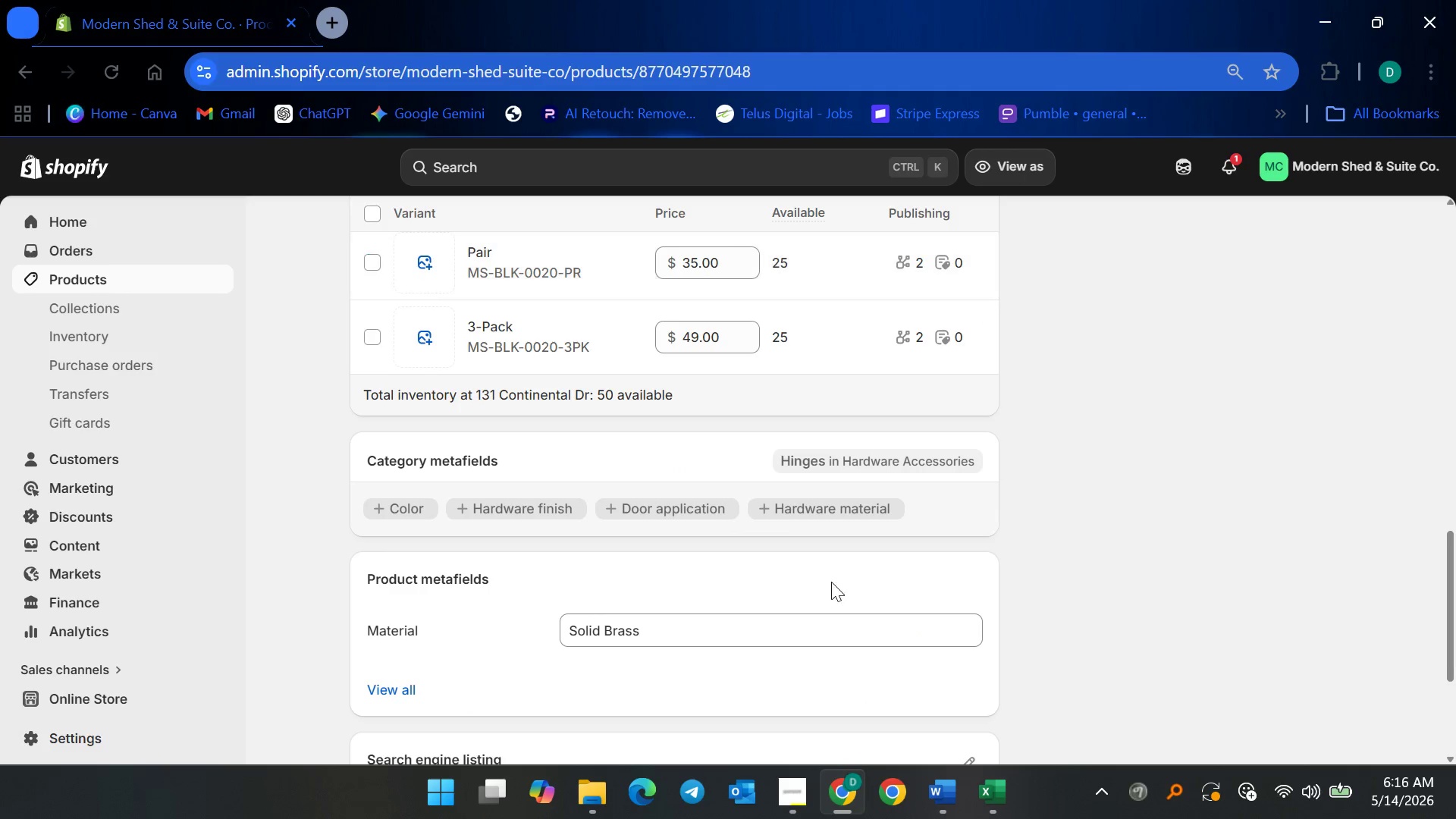 
scroll: coordinate [730, 458], scroll_direction: down, amount: 5.0
 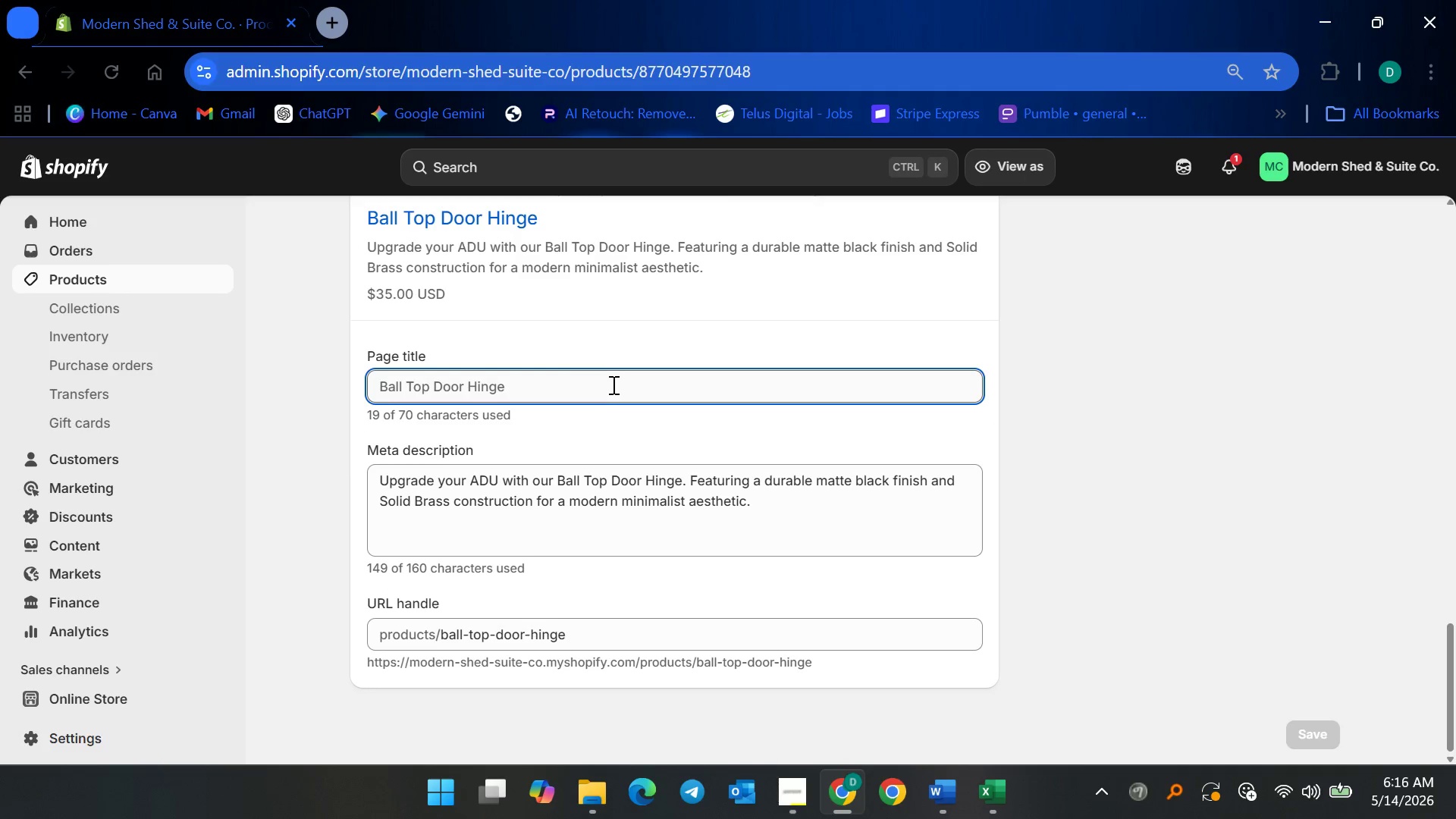 
left_click([612, 382])
 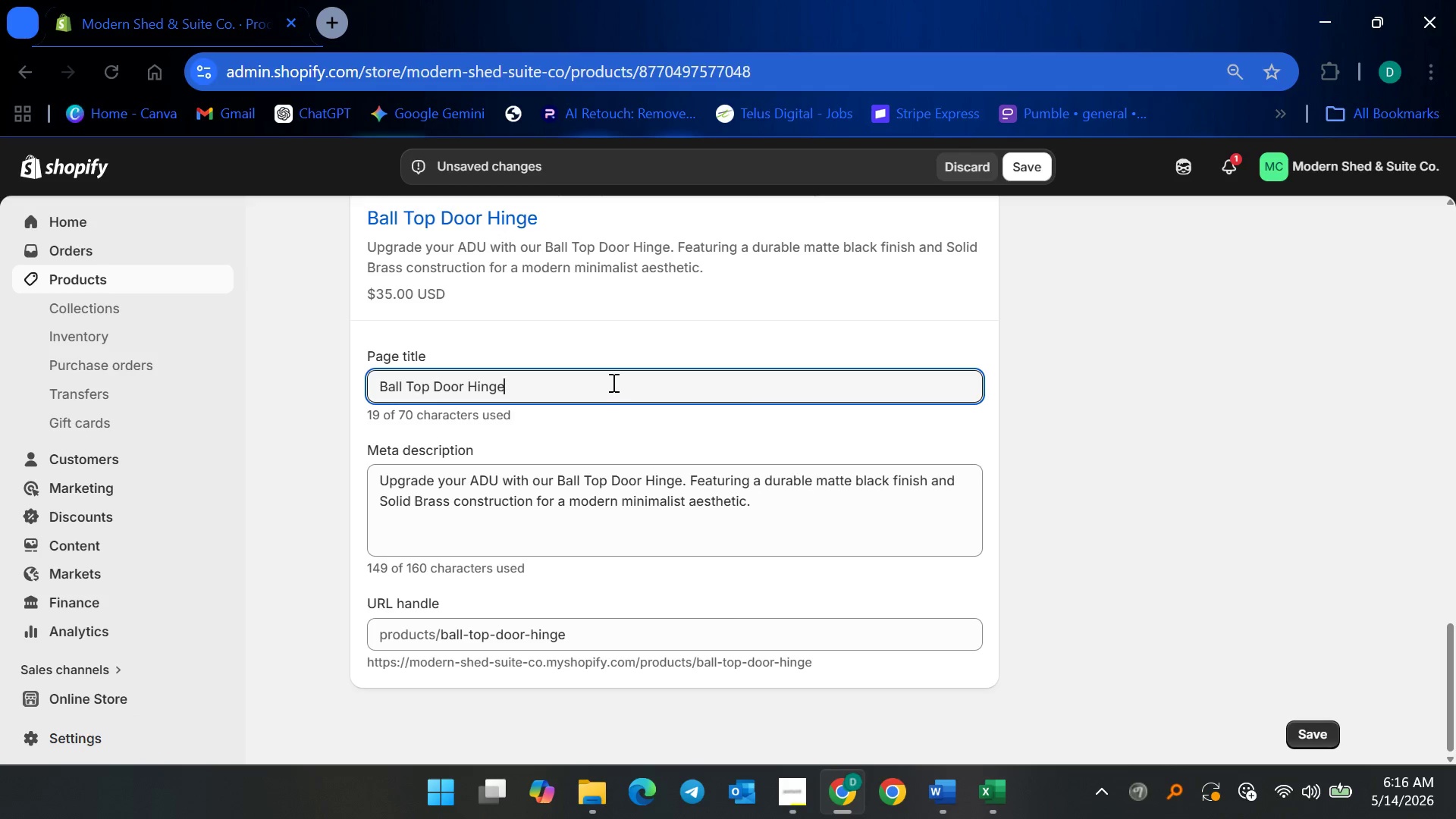 
wait(5.7)
 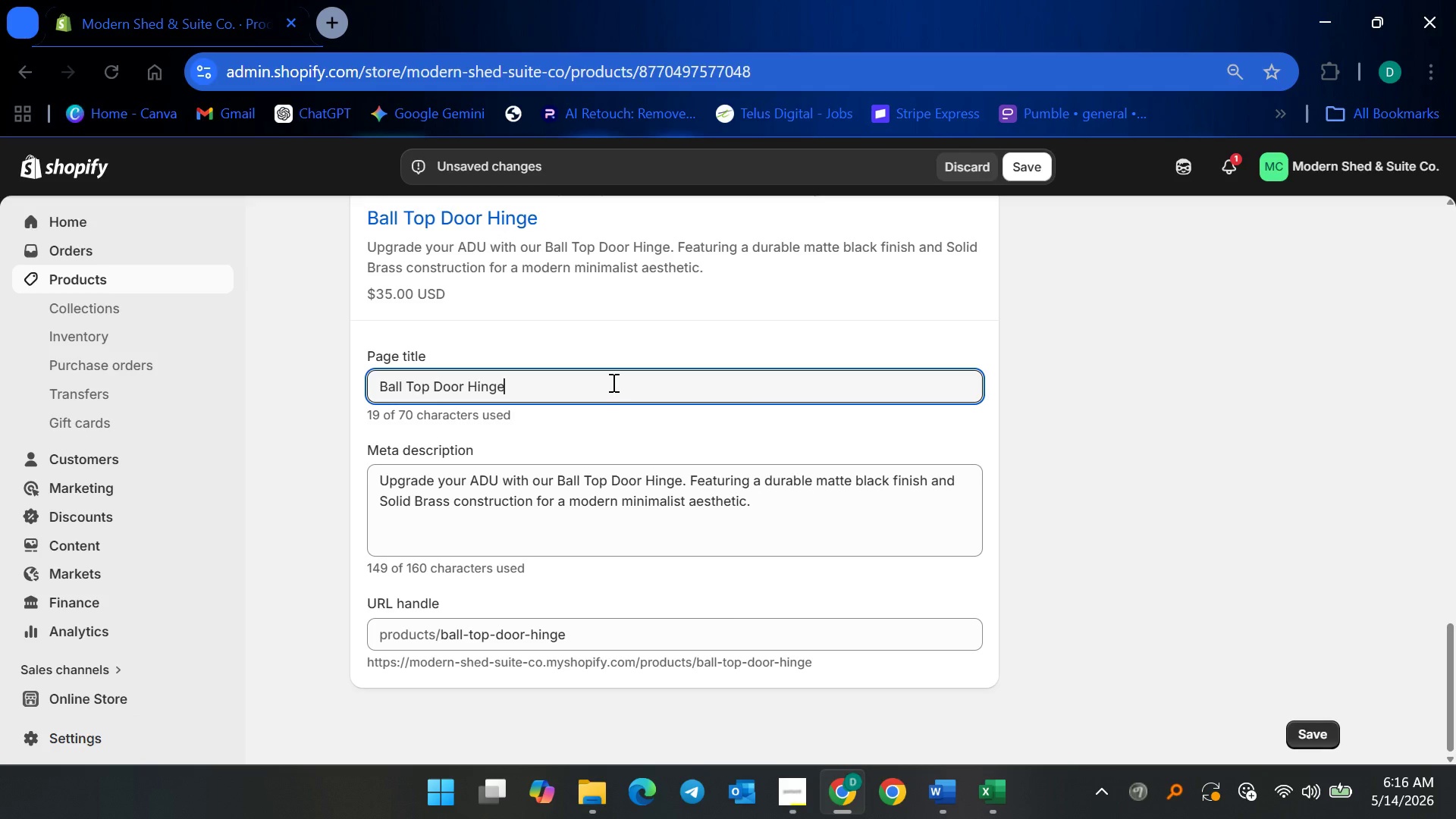 
left_click_drag(start_coordinate=[609, 381], to_coordinate=[348, 399])
 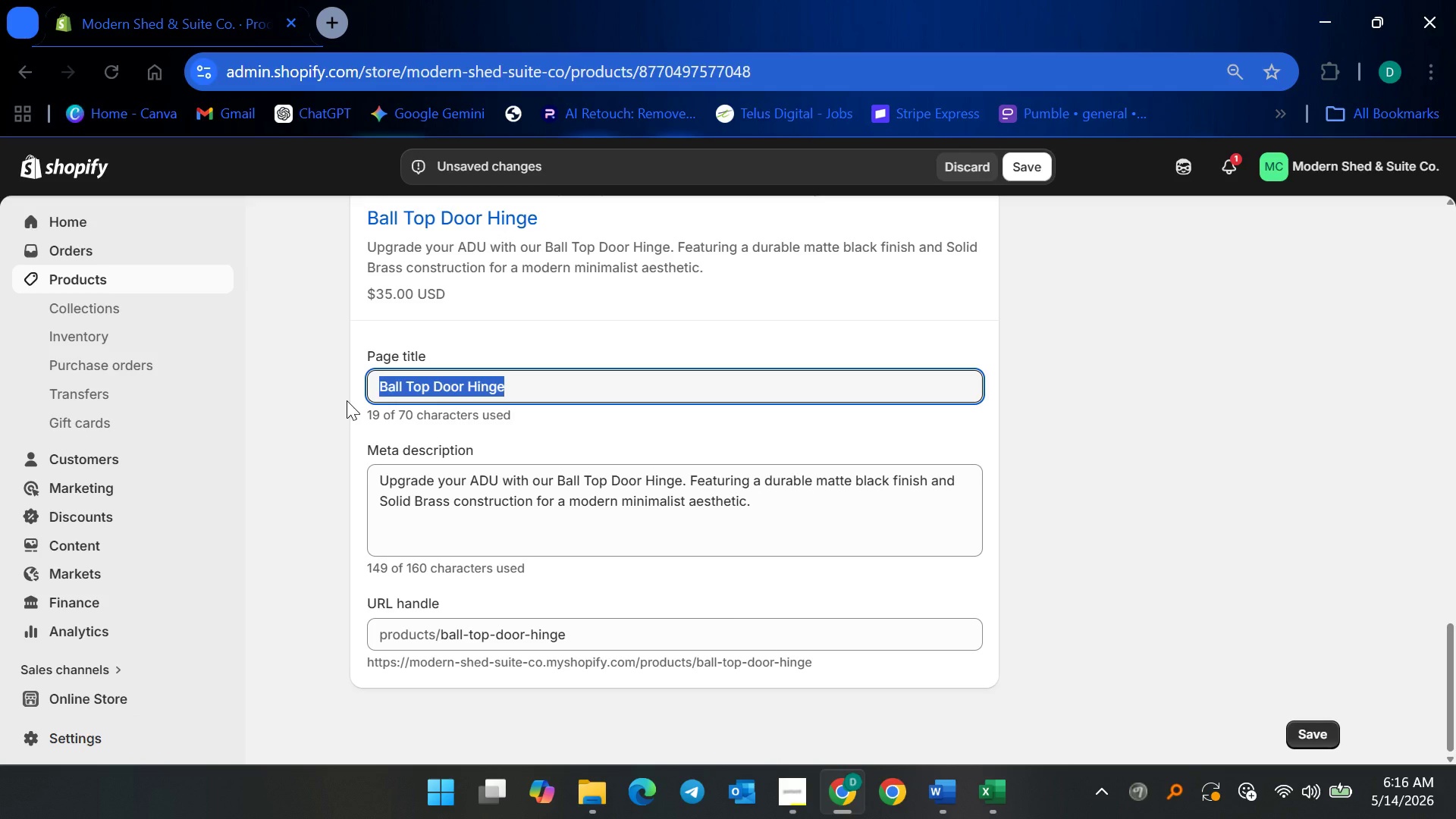 
type(Matte Black )
 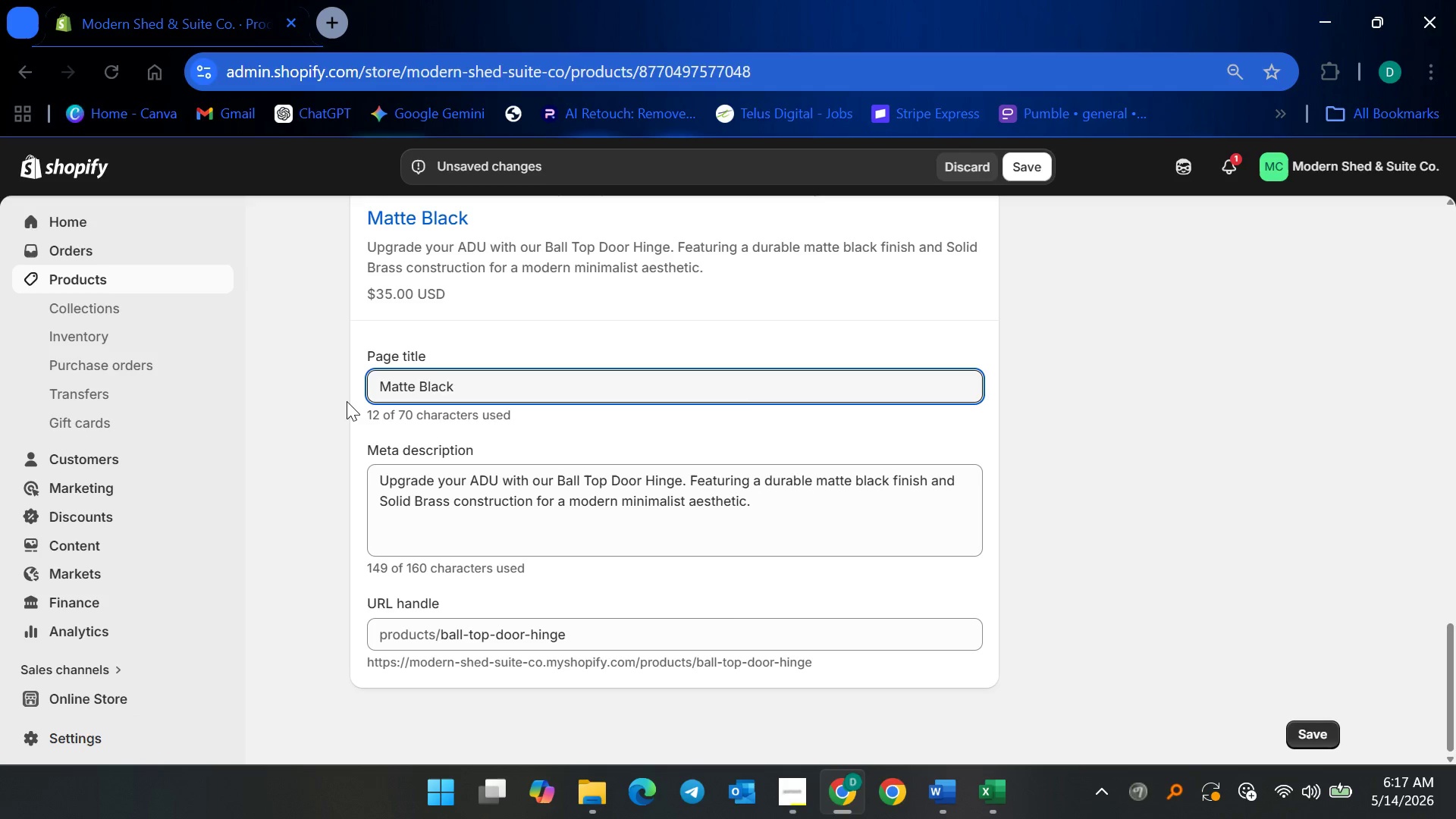 
wait(5.23)
 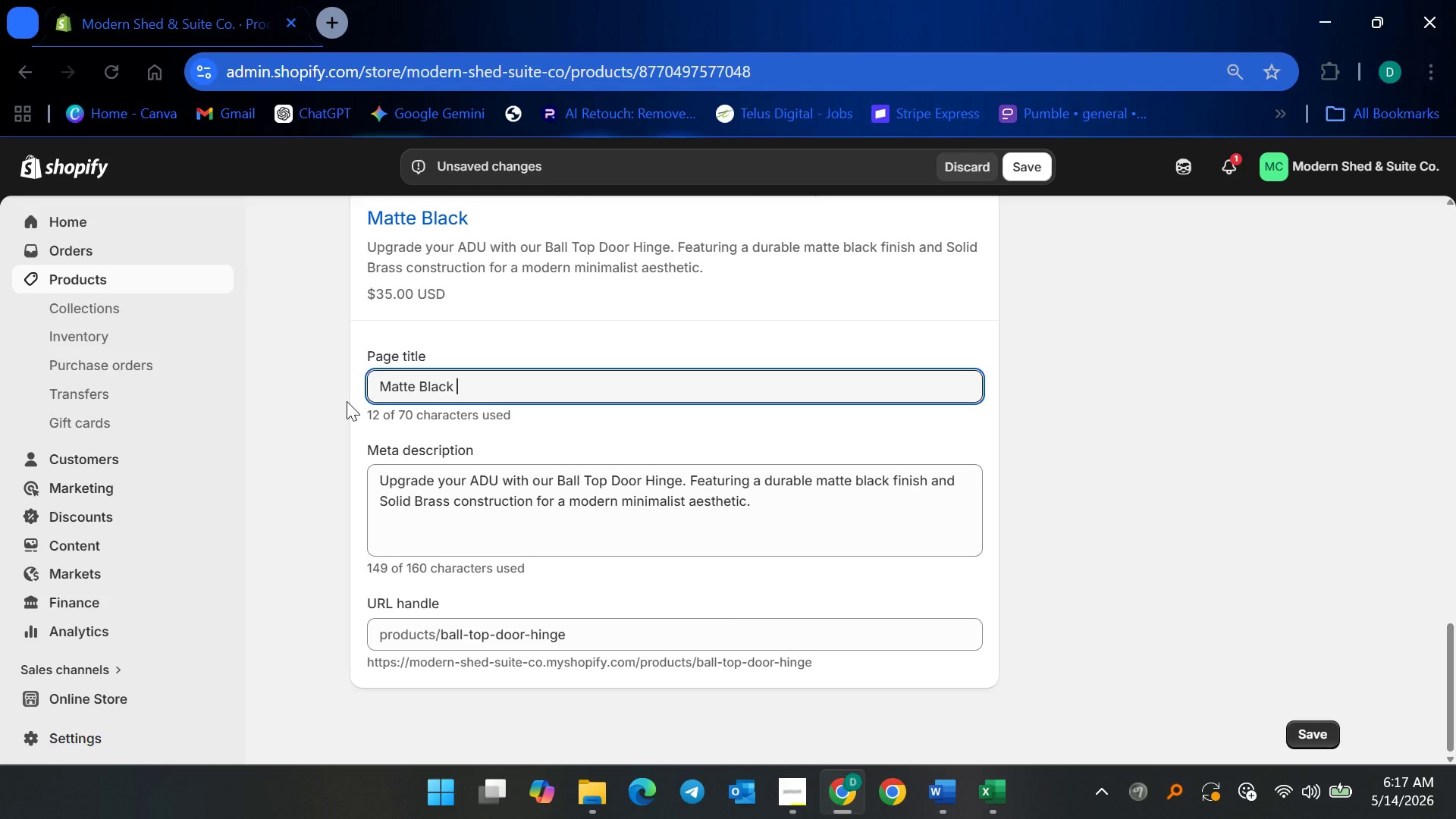 
type(Ball Top Door Hinge for )
 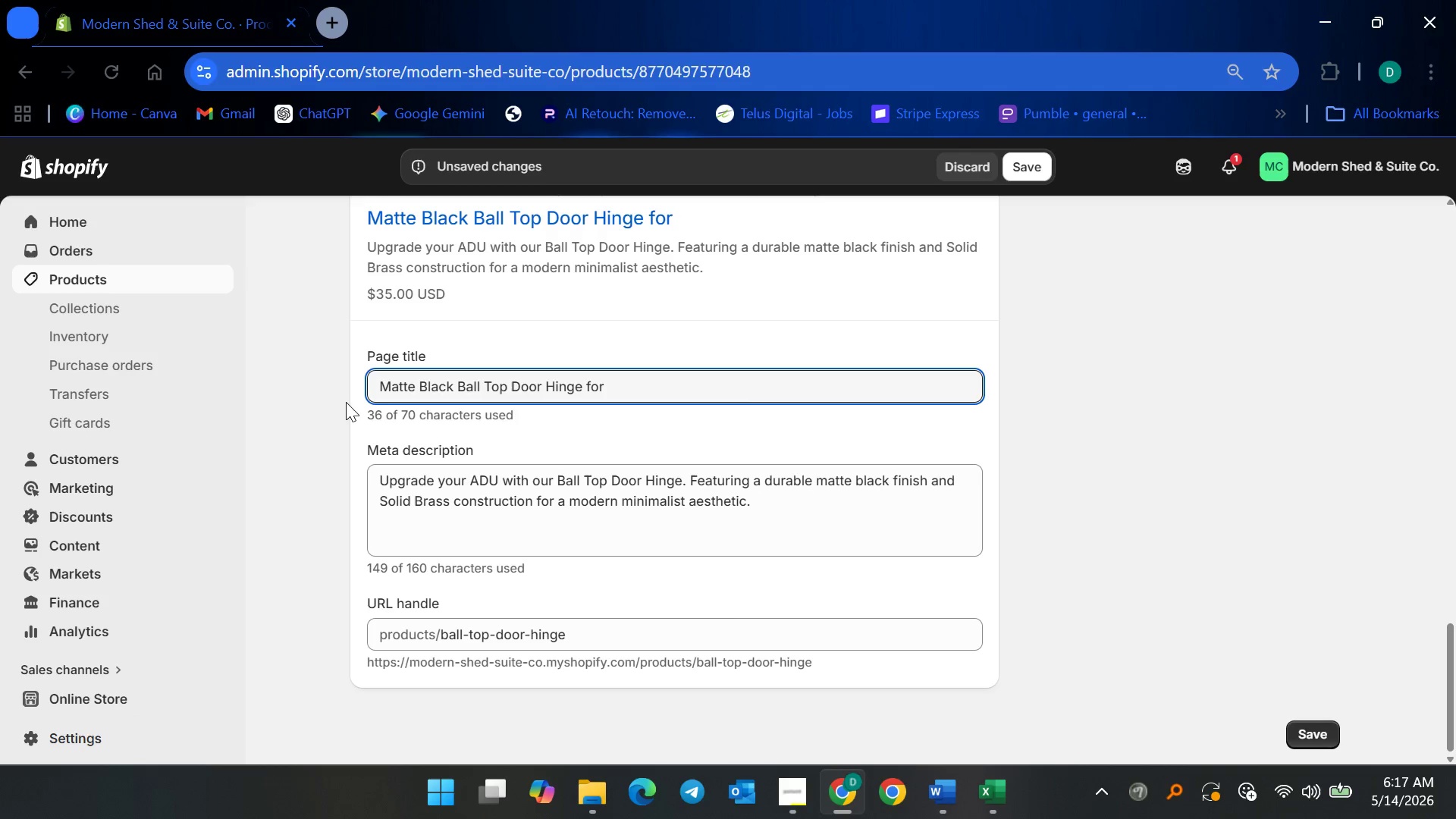 
type(Modern Homes)
 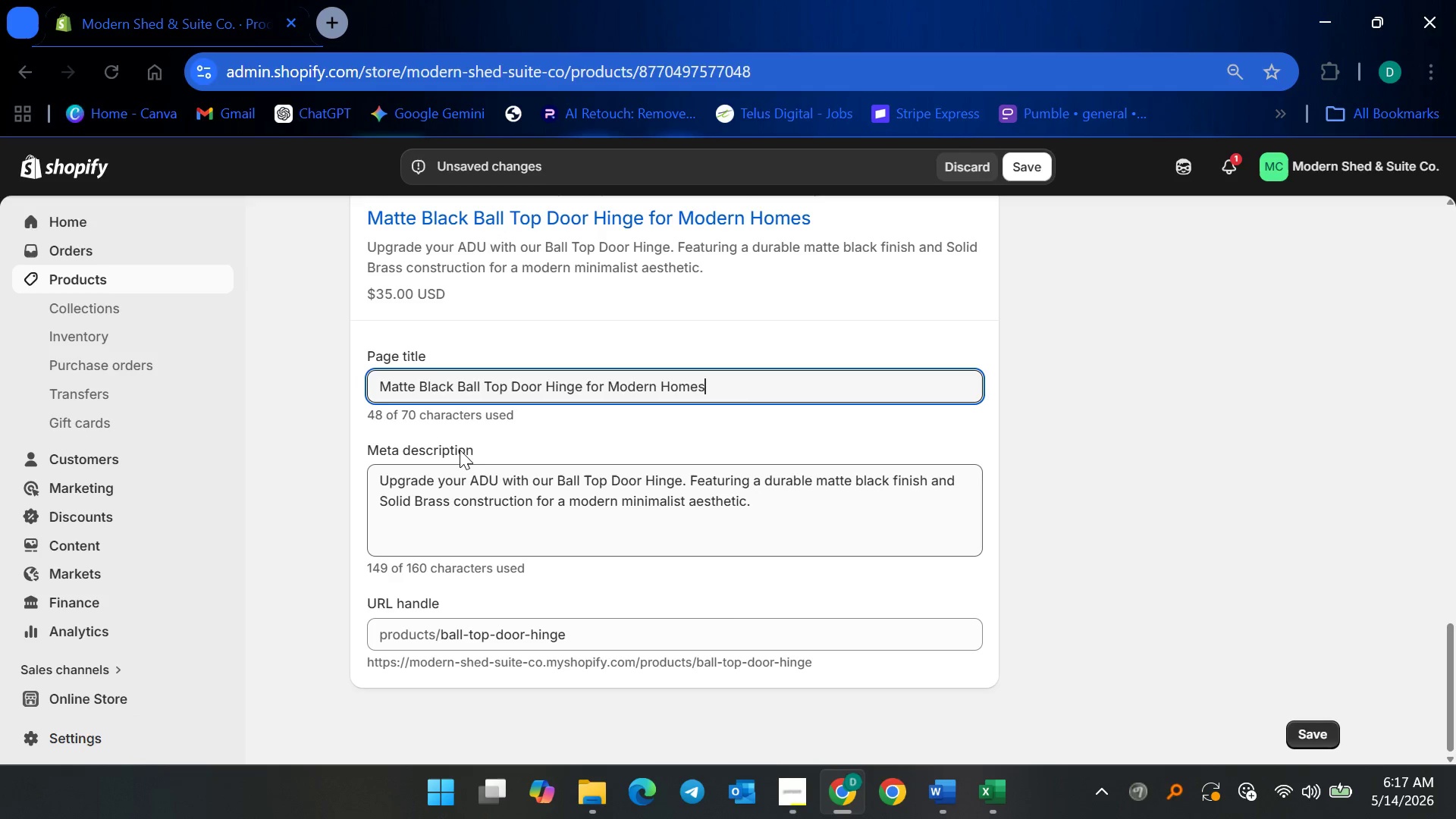 
left_click([463, 492])
 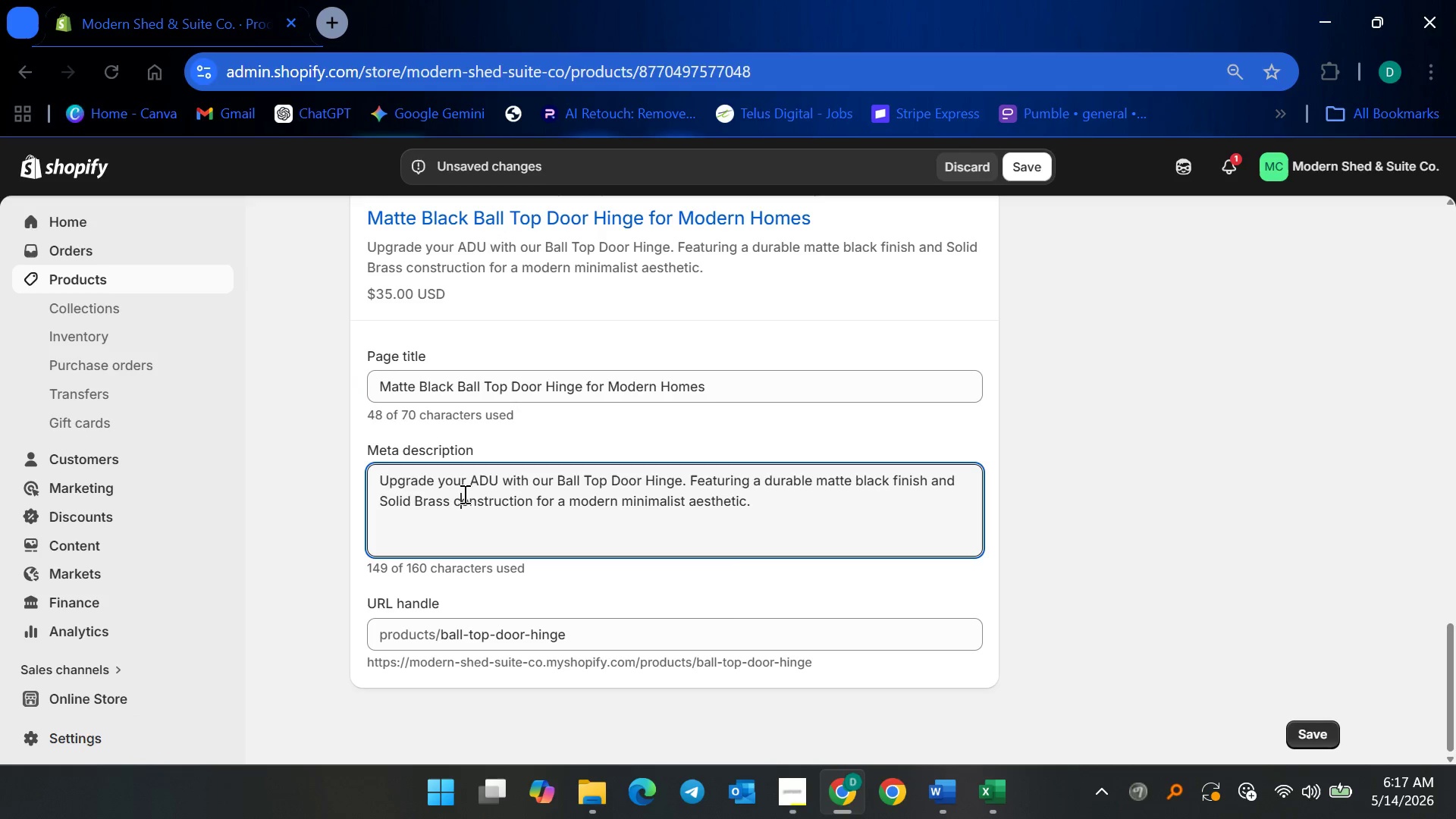 
key(Control+A)
 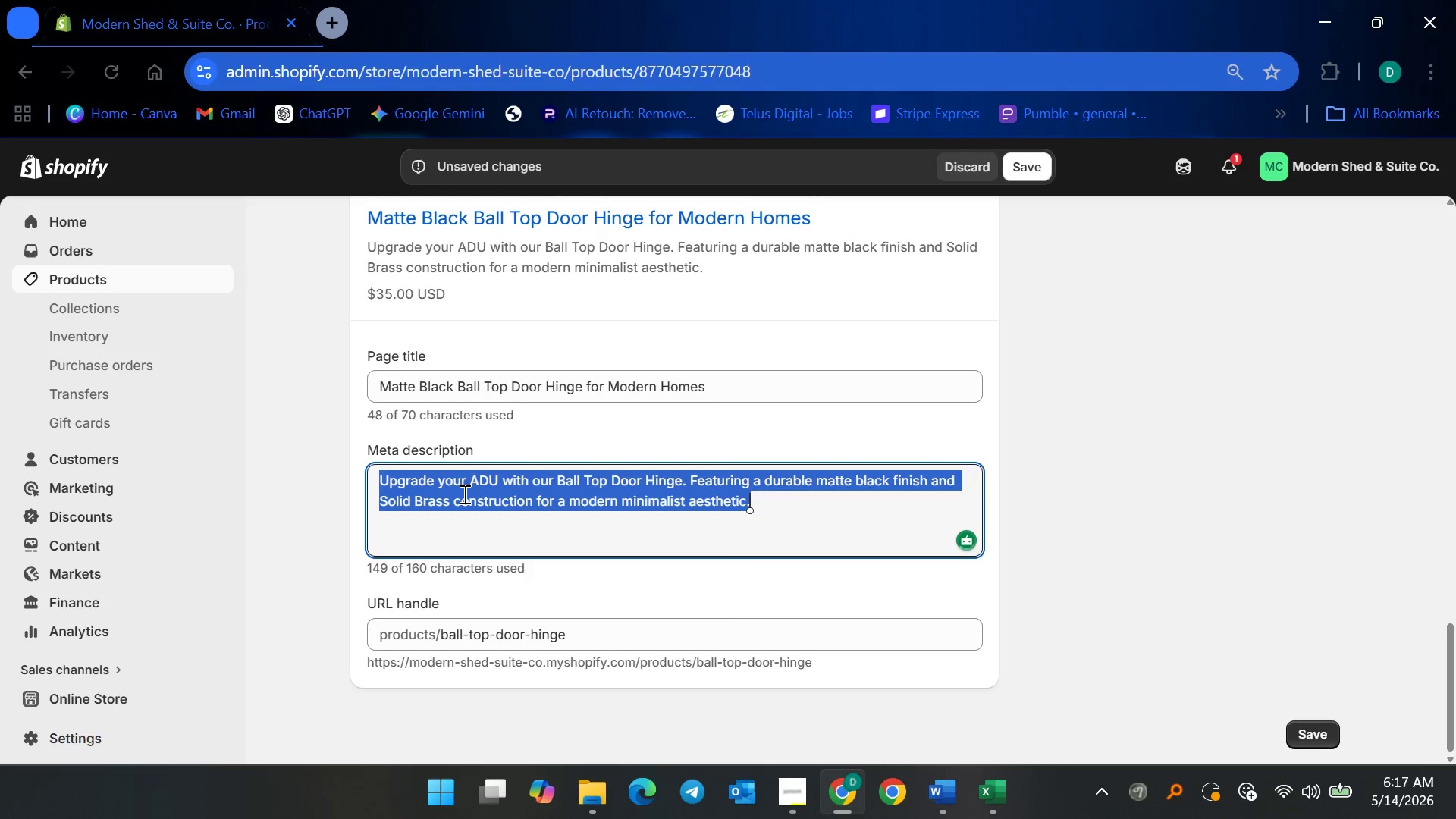 
key(Backspace)
 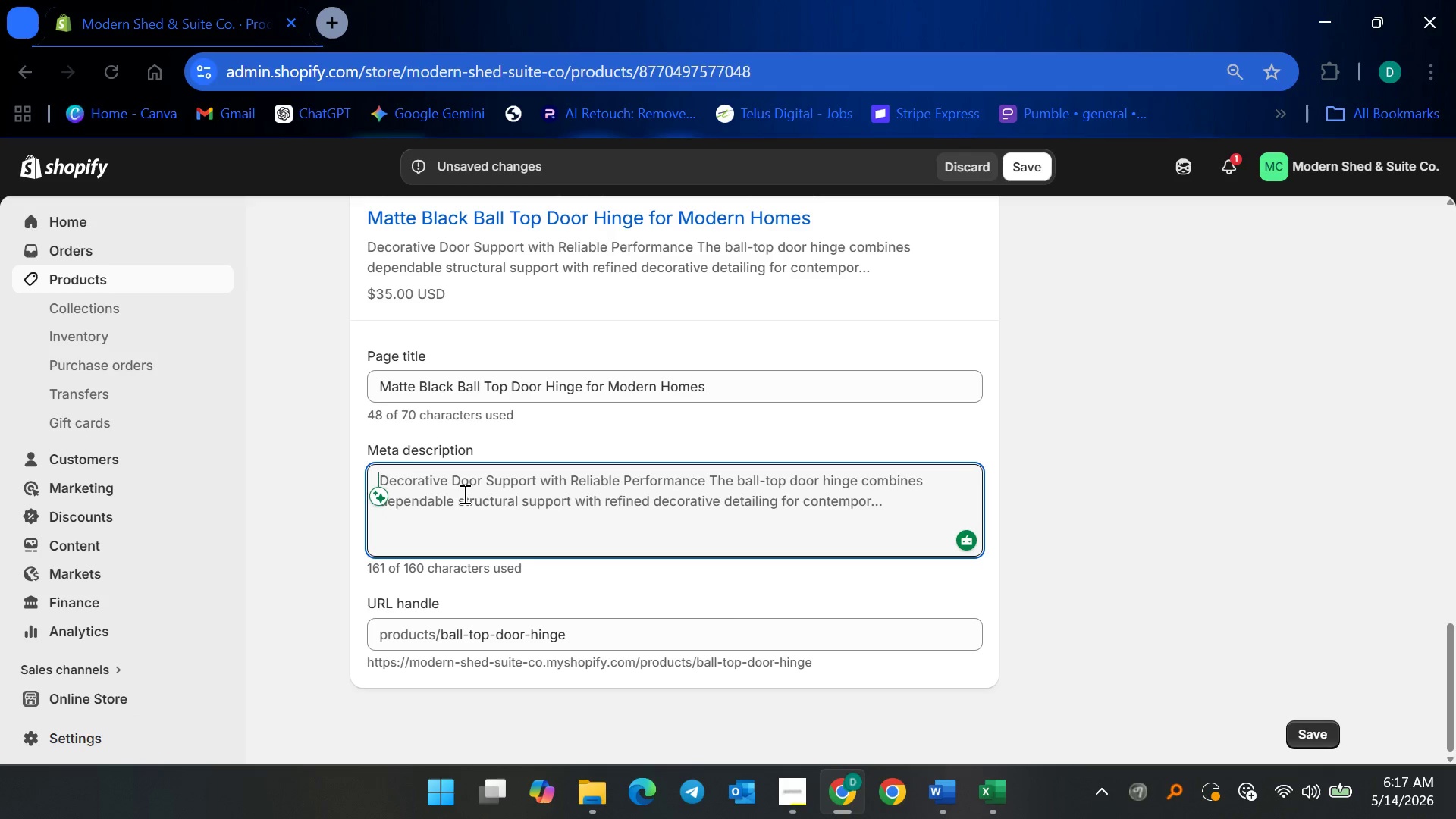 
type(Durable a)
key(Backspace)
type(matte black )
 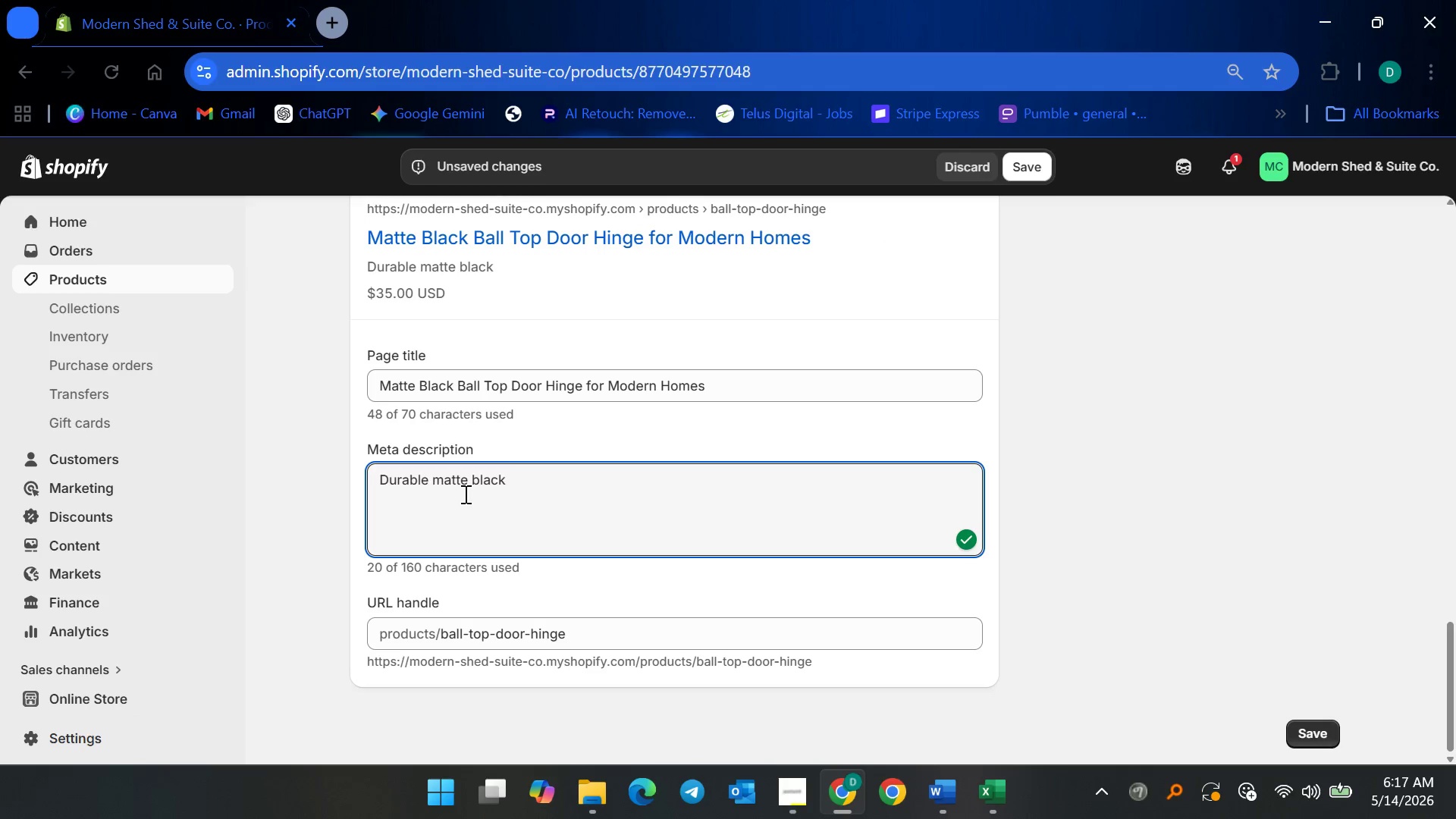 
type(ball top hinge designed for smooth door operation in modern ADU interiors and contemporary o)
key(Backspace)
type(homes. Built for reliable )
key(Backspace)
type(for dependable door support toa)
key(Backspace)
type(day.)
 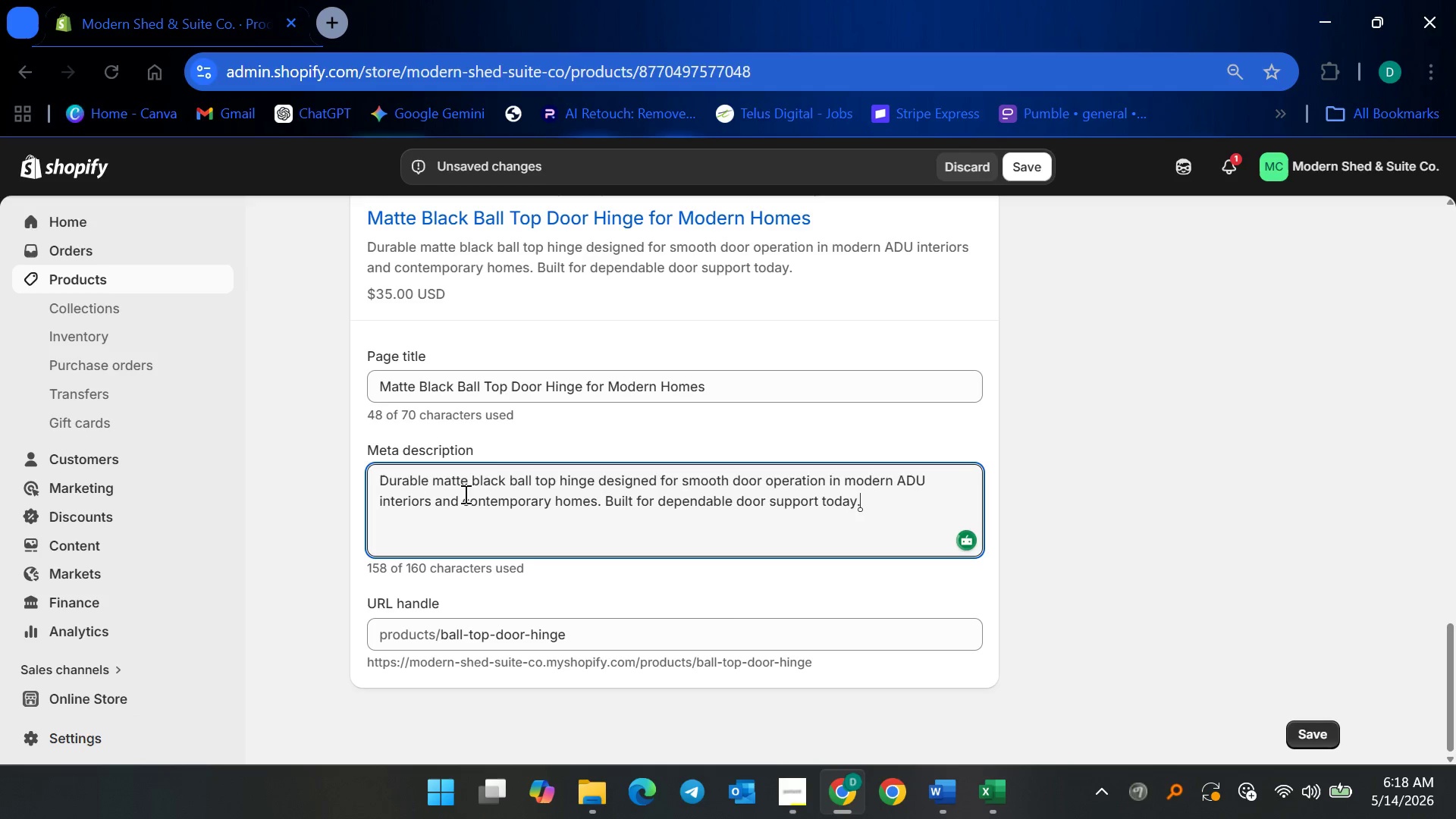 
left_click([1064, 502])
 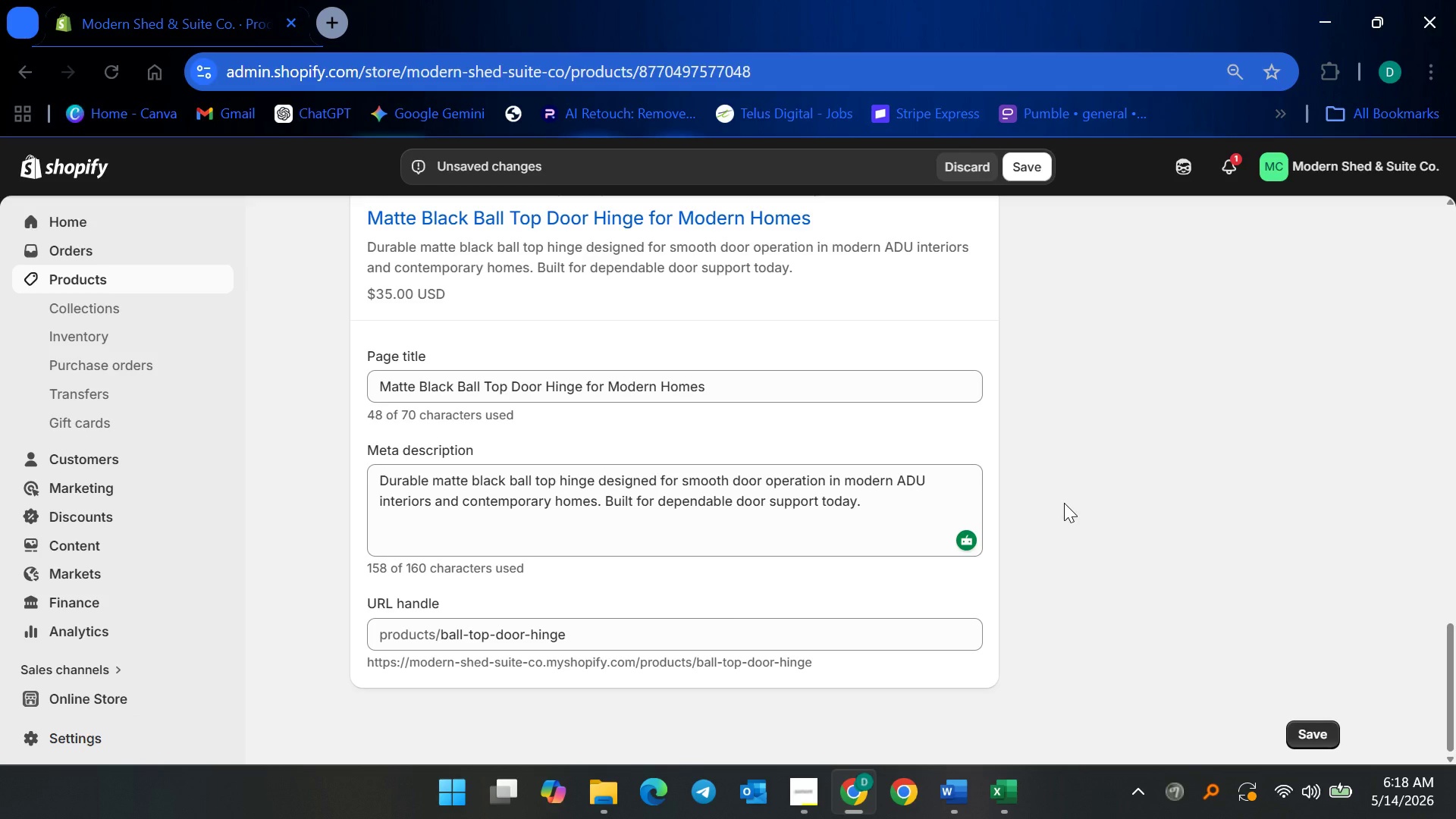 
wait(20.91)
 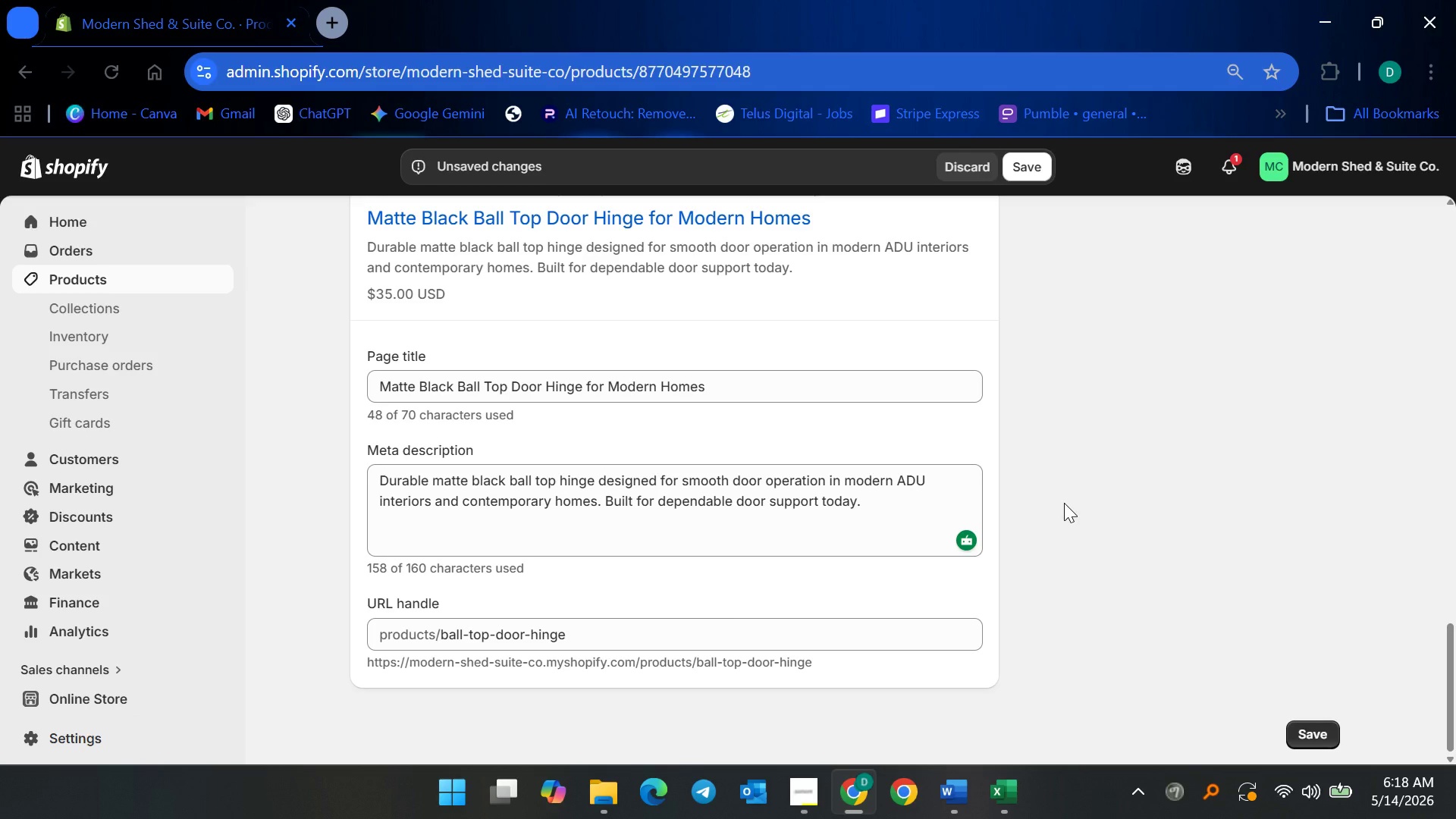 
left_click([1033, 168])
 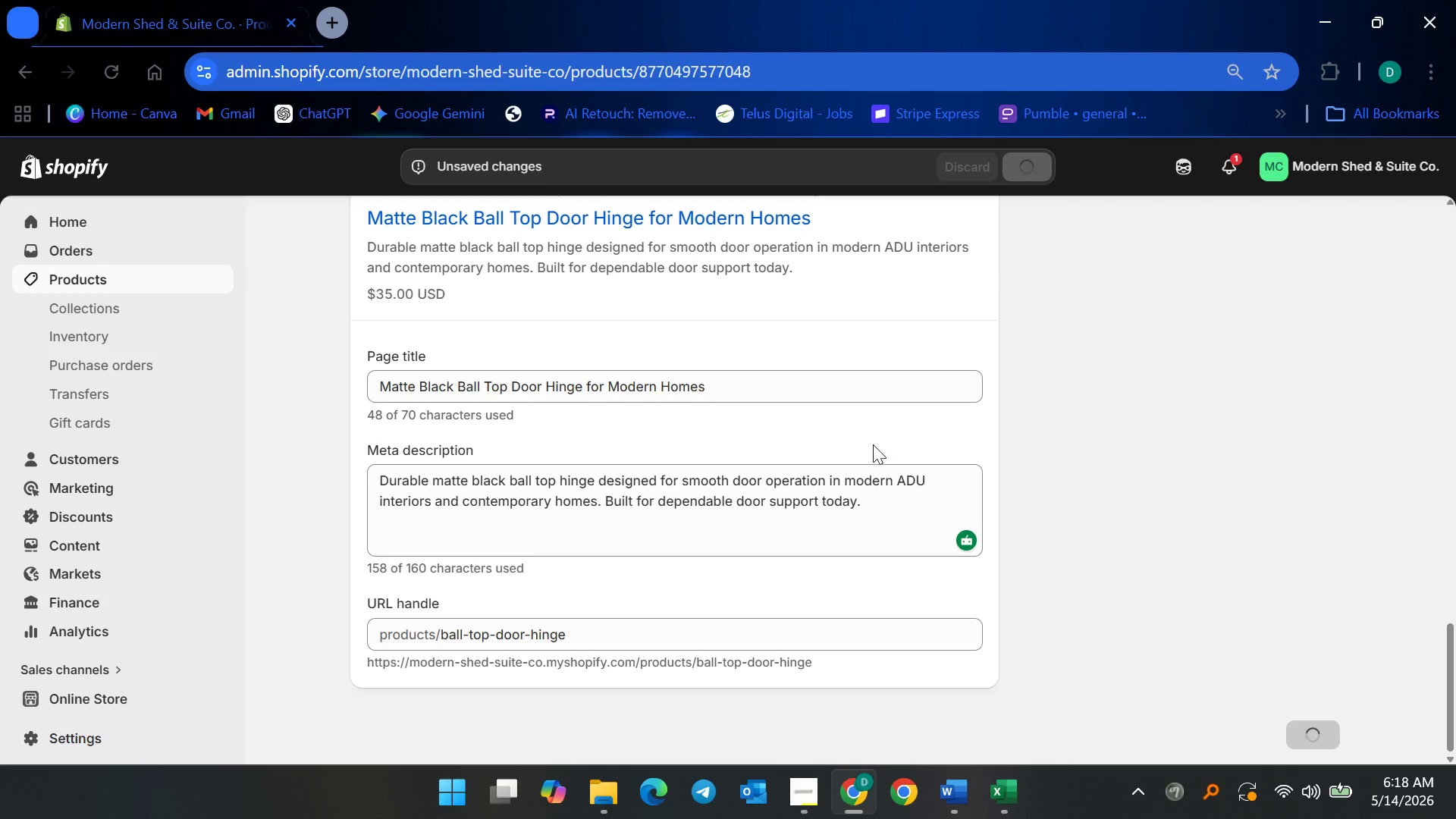 
scroll: coordinate [514, 516], scroll_direction: up, amount: 29.0
 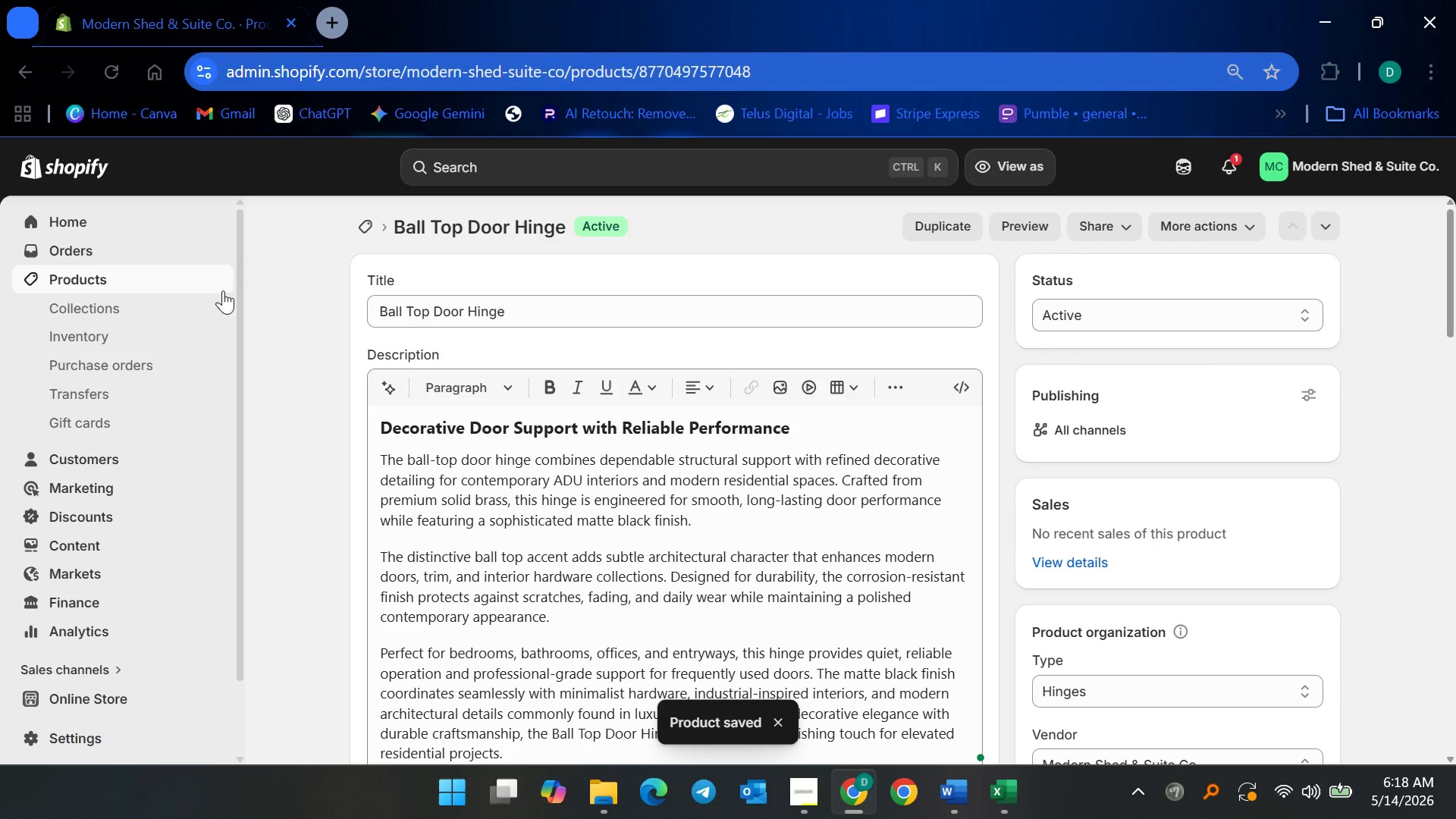 
left_click([175, 278])
 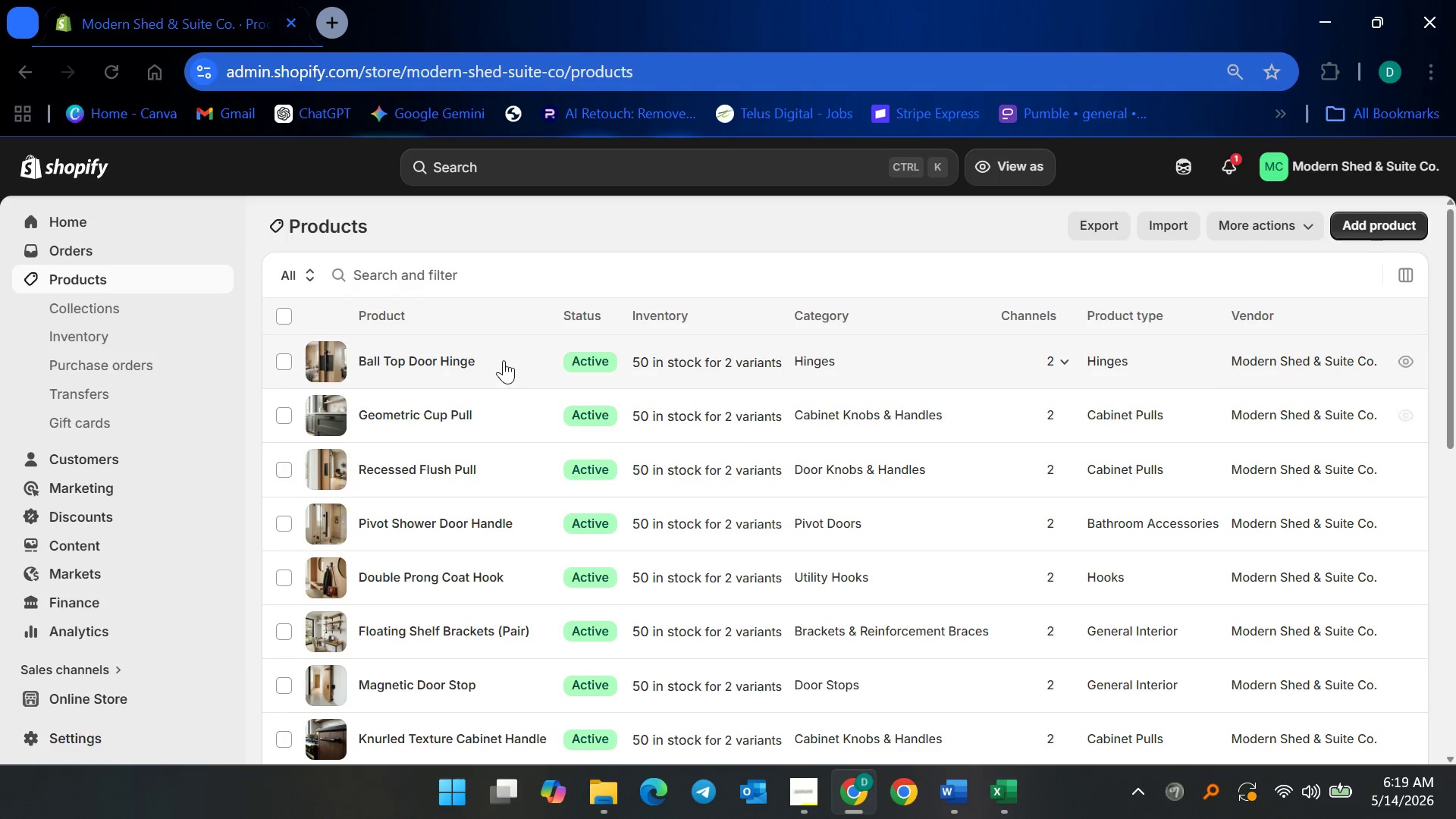 
scroll: coordinate [428, 576], scroll_direction: down, amount: 9.0
 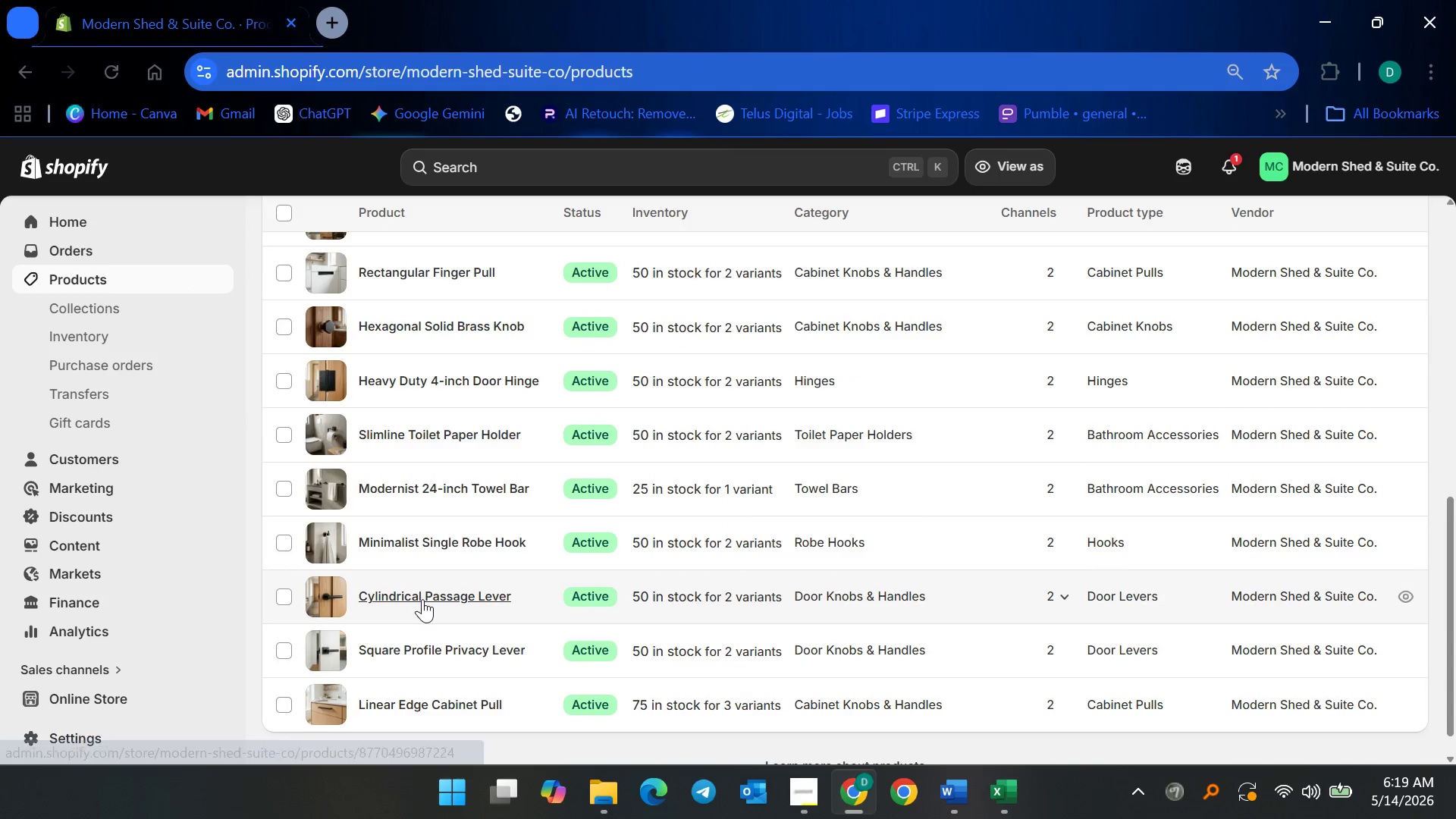 
scroll: coordinate [423, 598], scroll_direction: up, amount: 6.0
 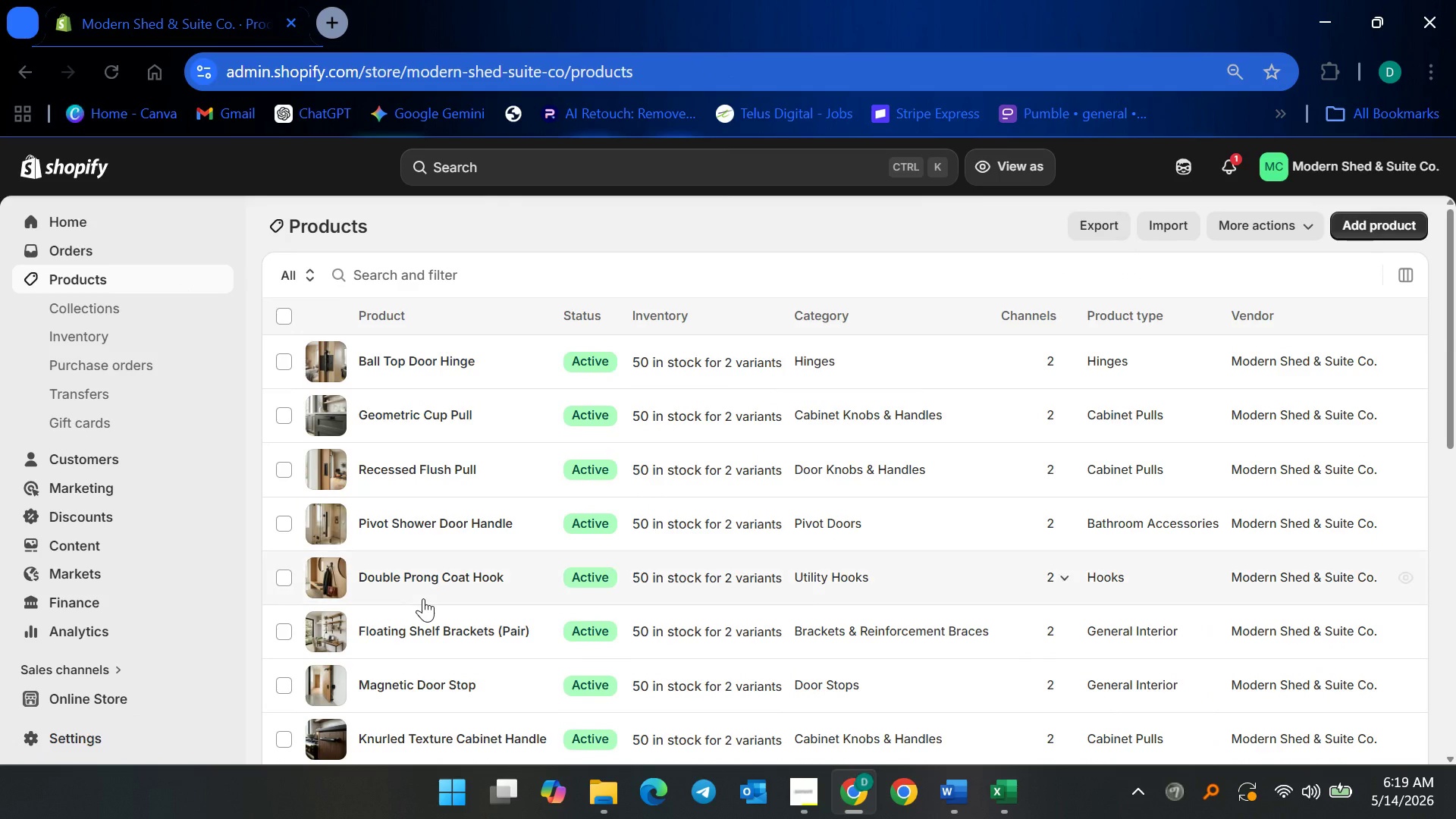 
scroll: coordinate [423, 598], scroll_direction: down, amount: 11.0
 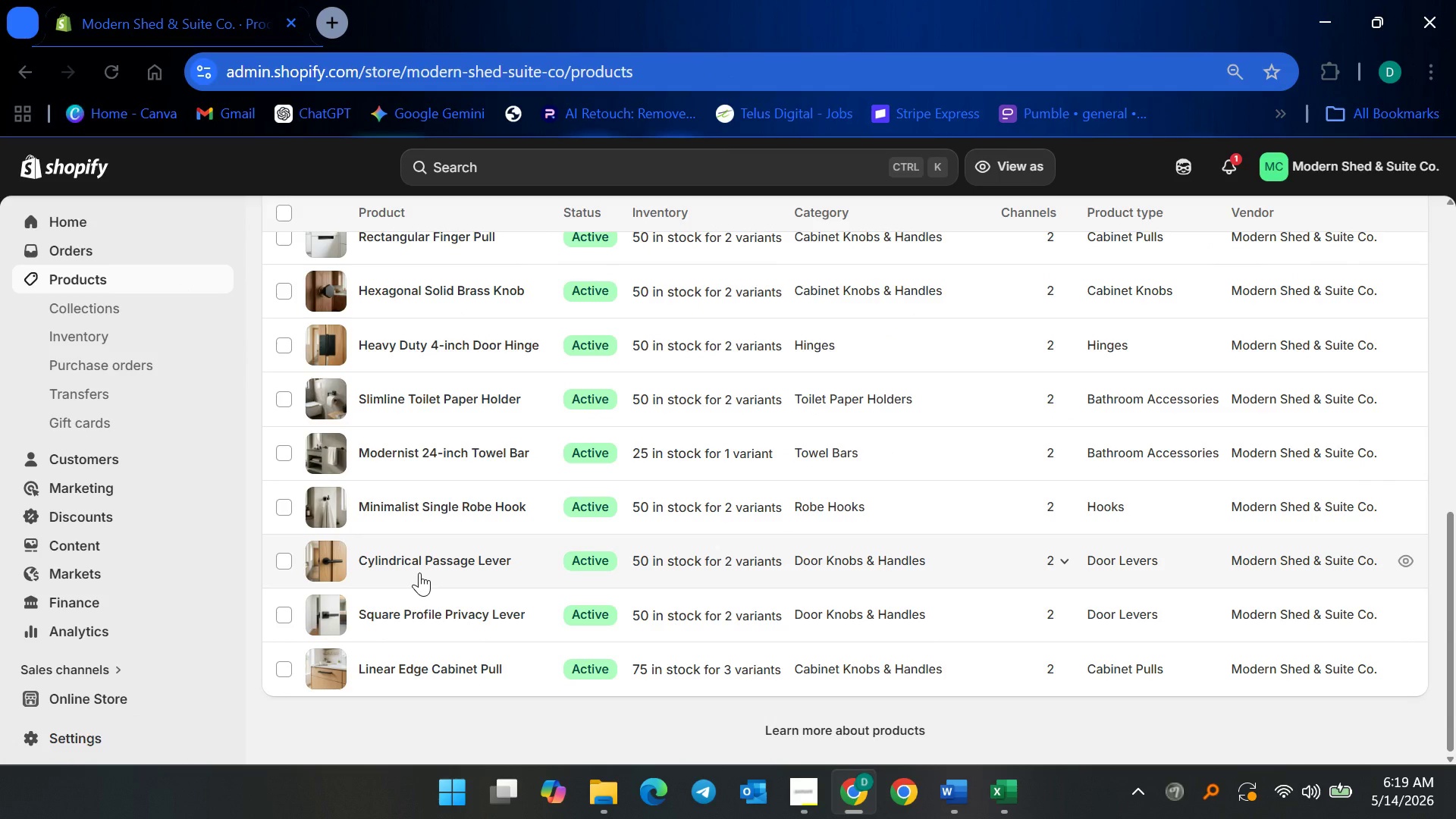 
scroll: coordinate [419, 573], scroll_direction: up, amount: 9.0
 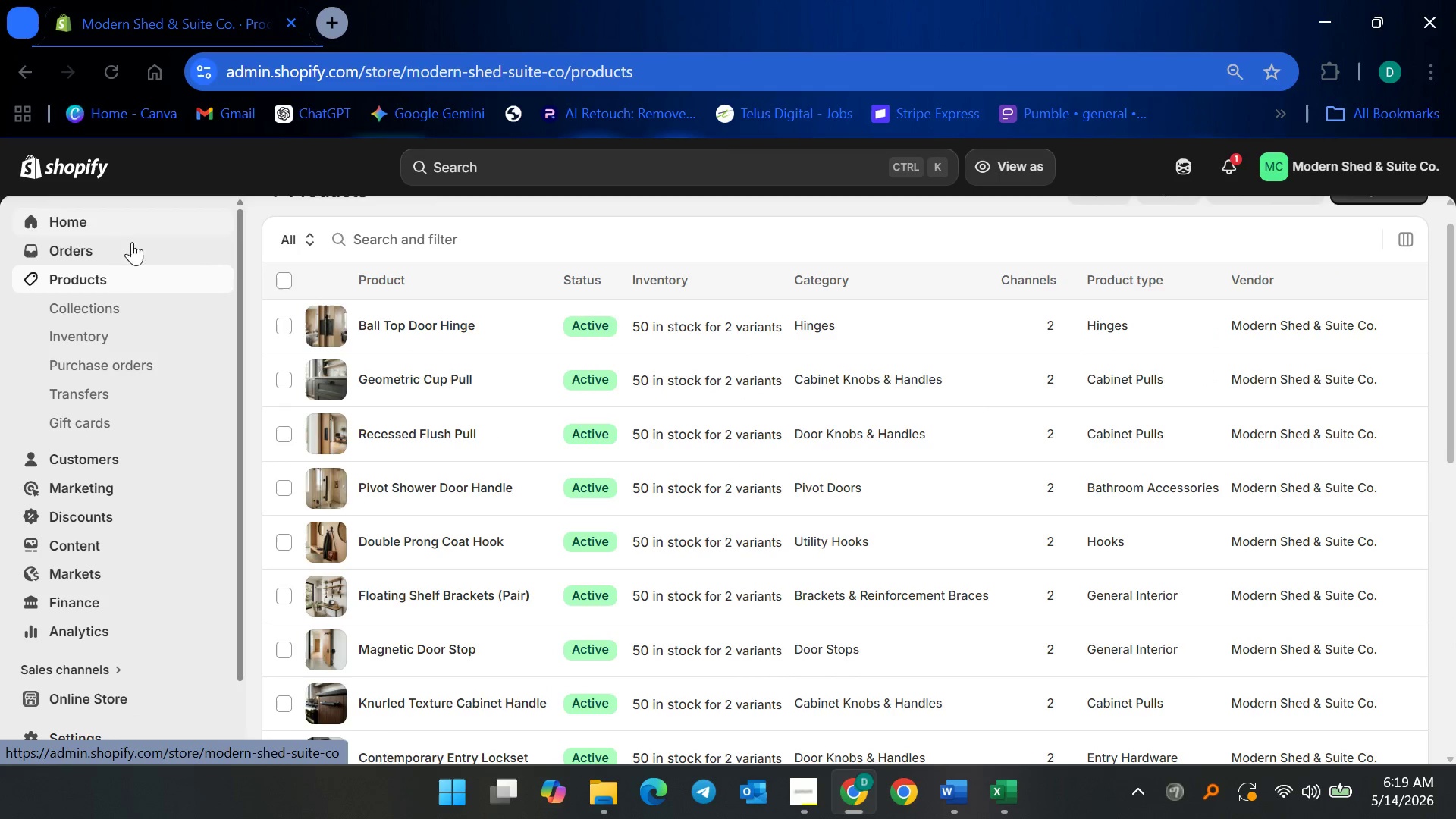 
wait(5.53)
 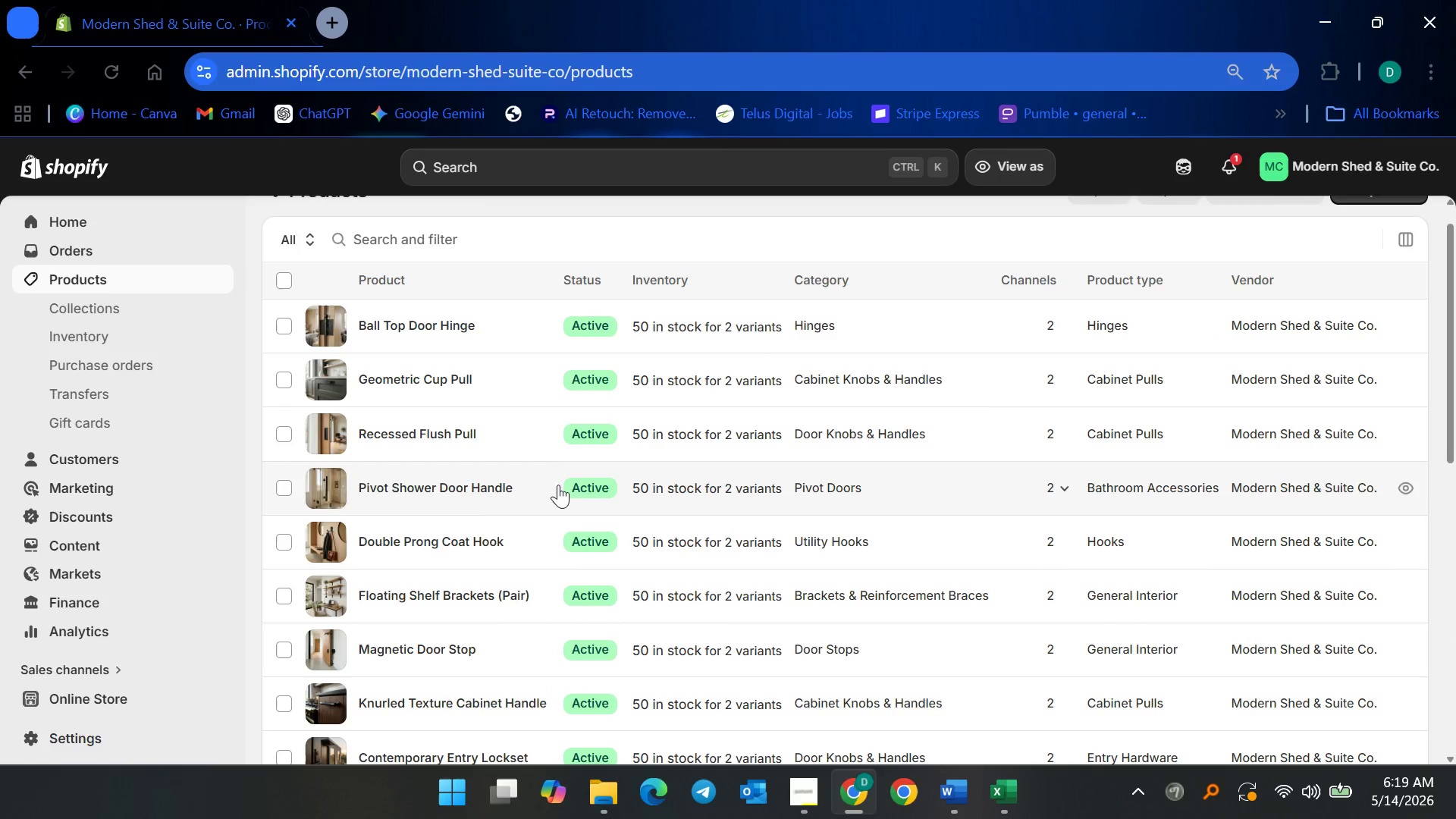 
left_click([112, 557])
 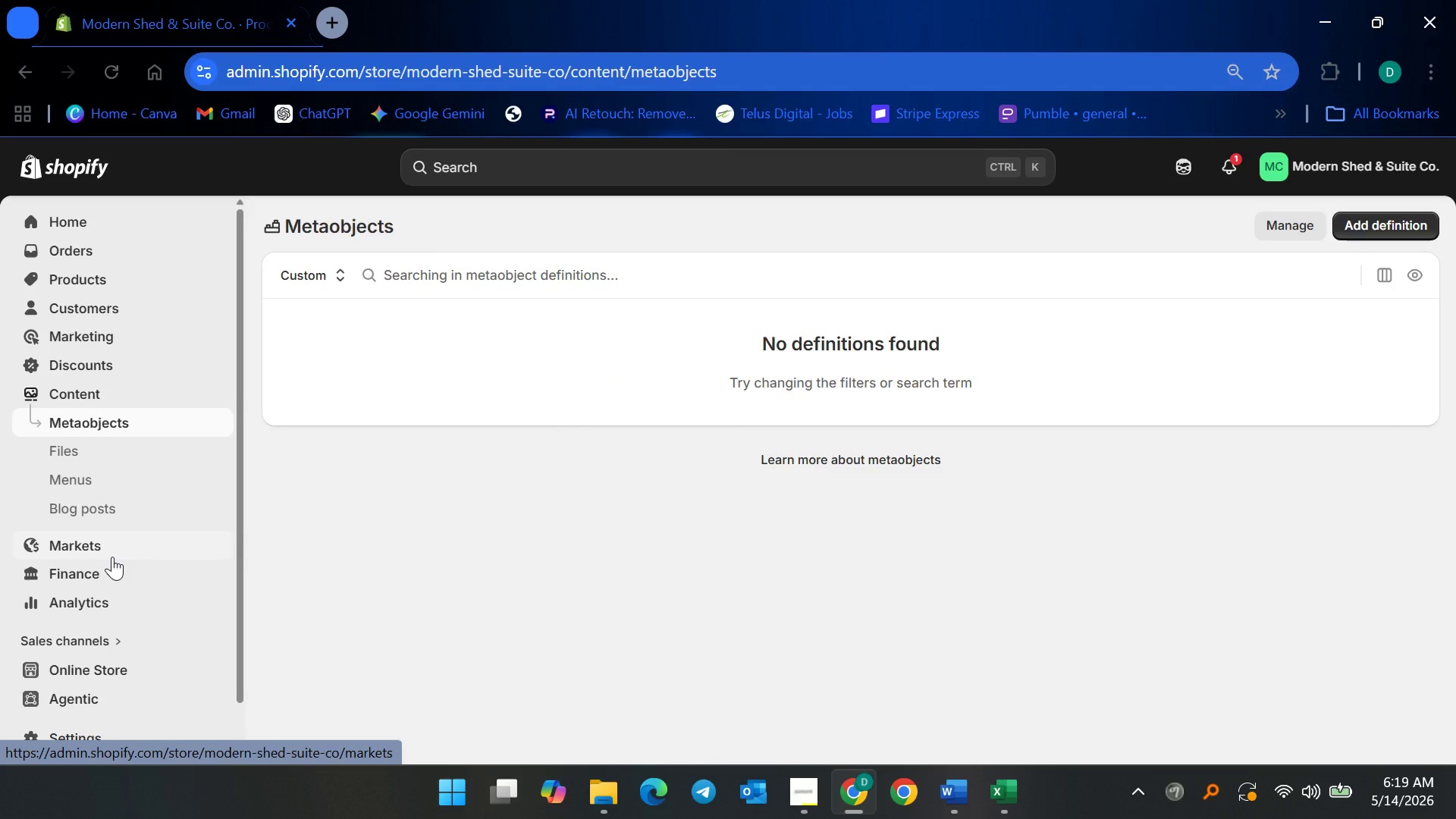 
wait(16.64)
 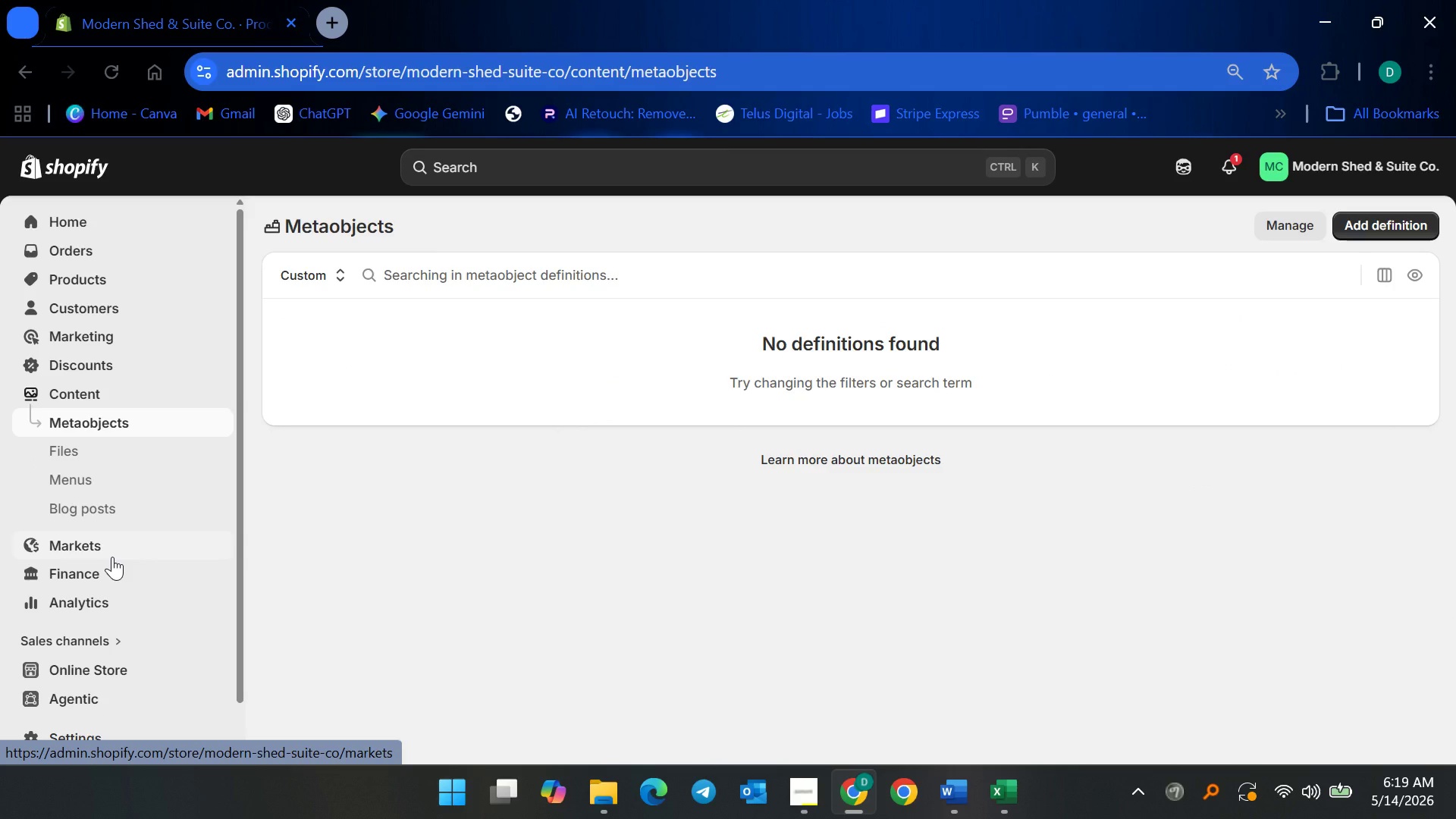 
left_click([86, 442])
 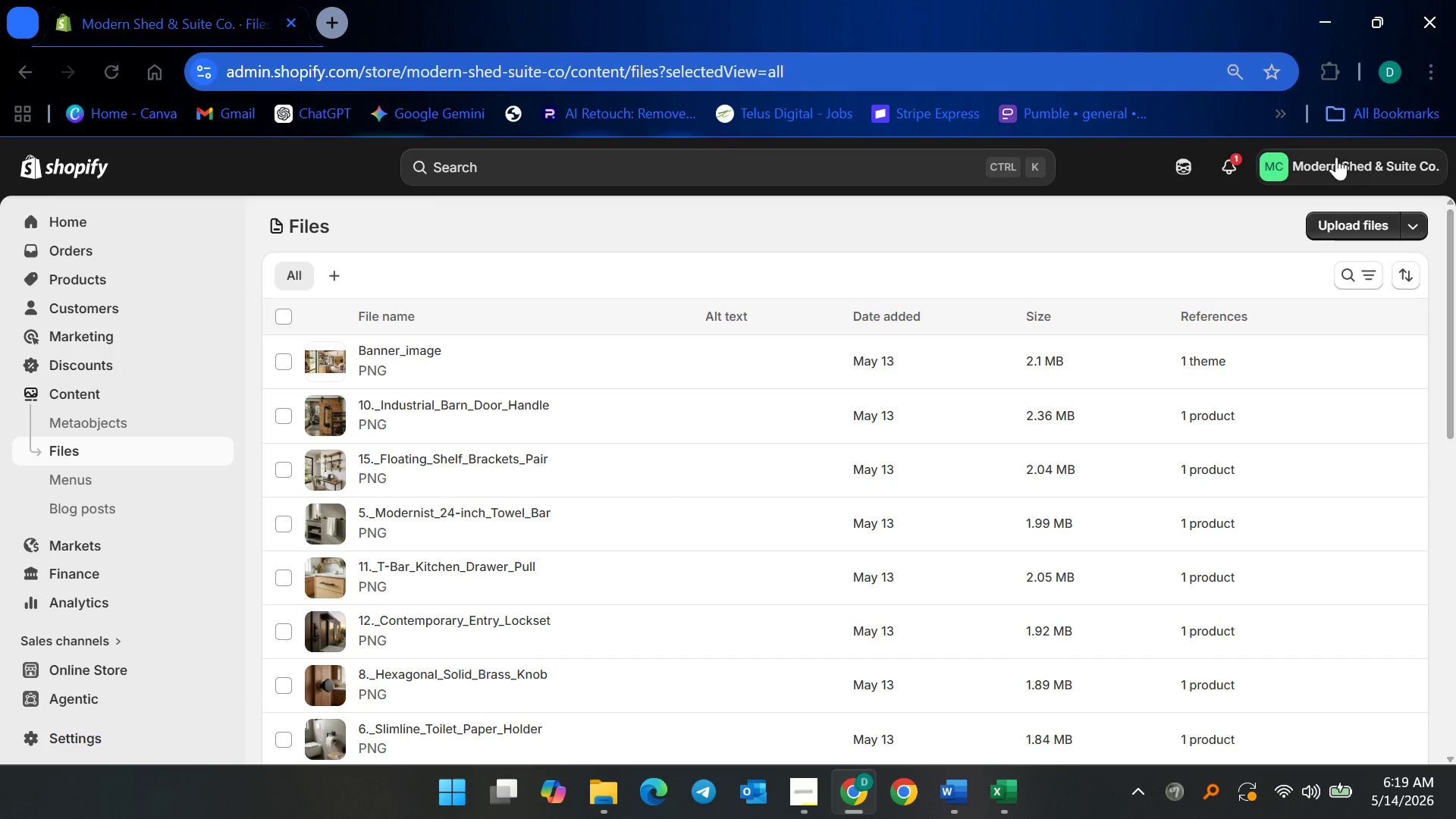 
left_click([1419, 266])
 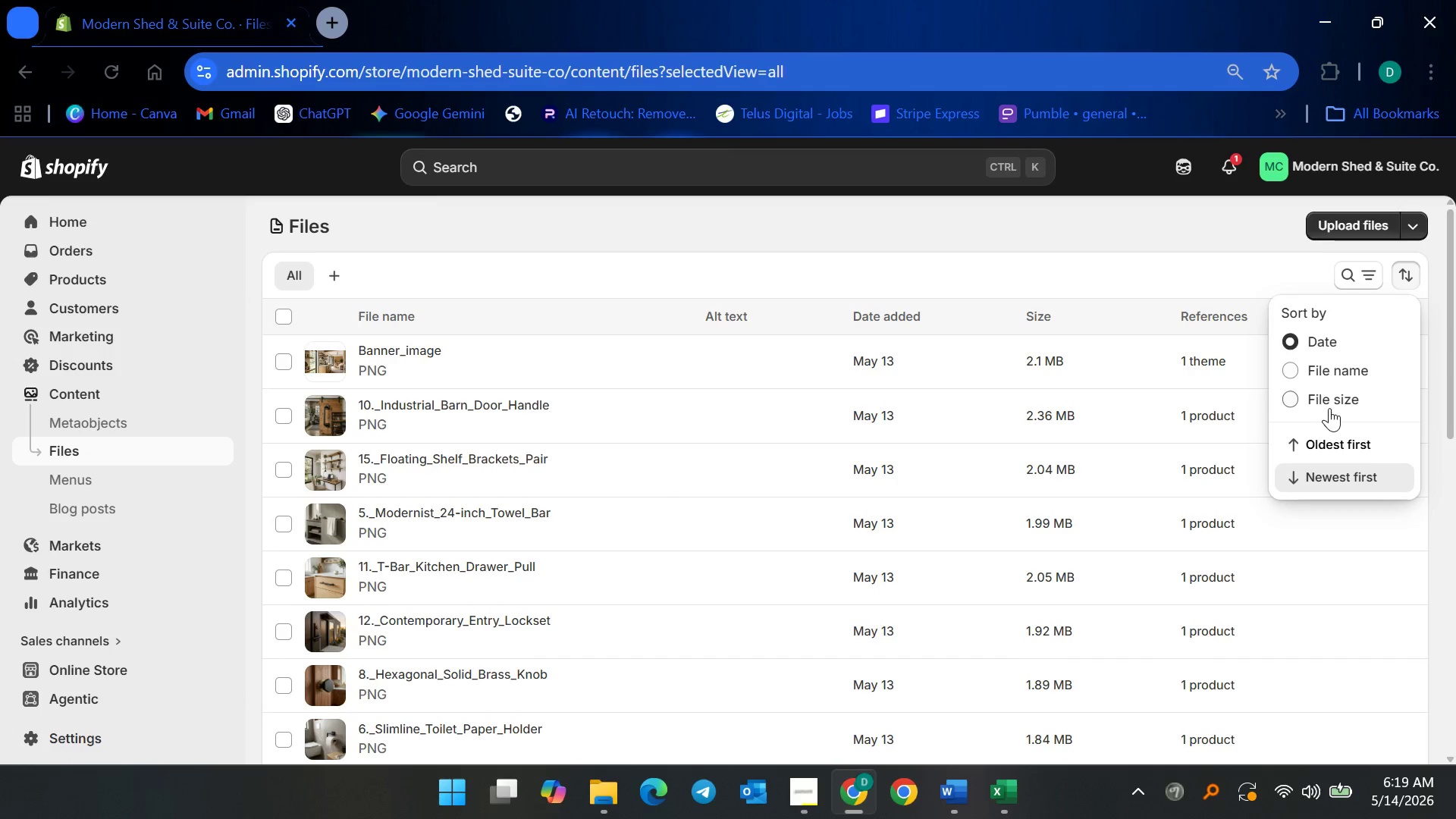 
left_click([1329, 372])
 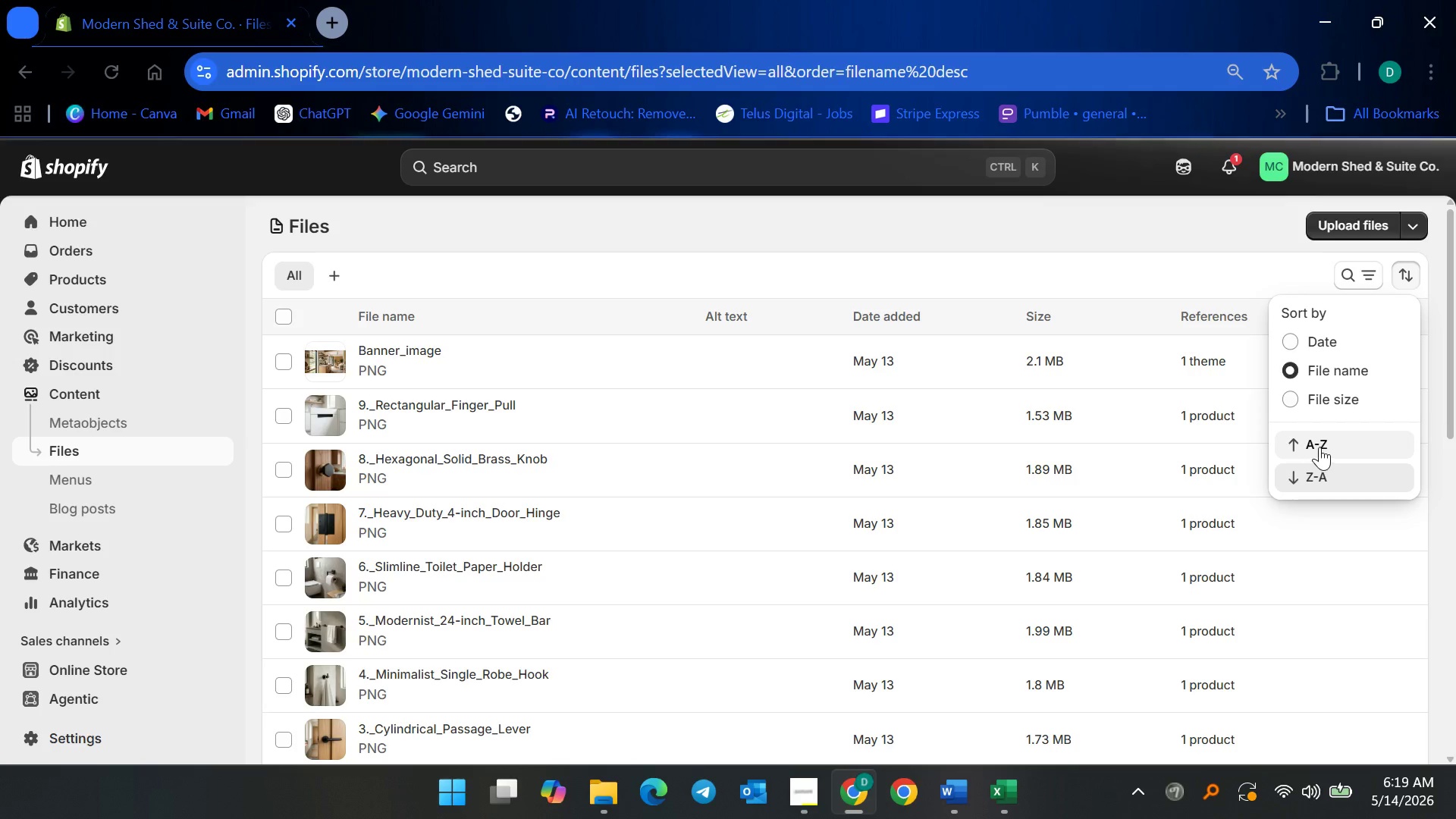 
left_click([1317, 438])
 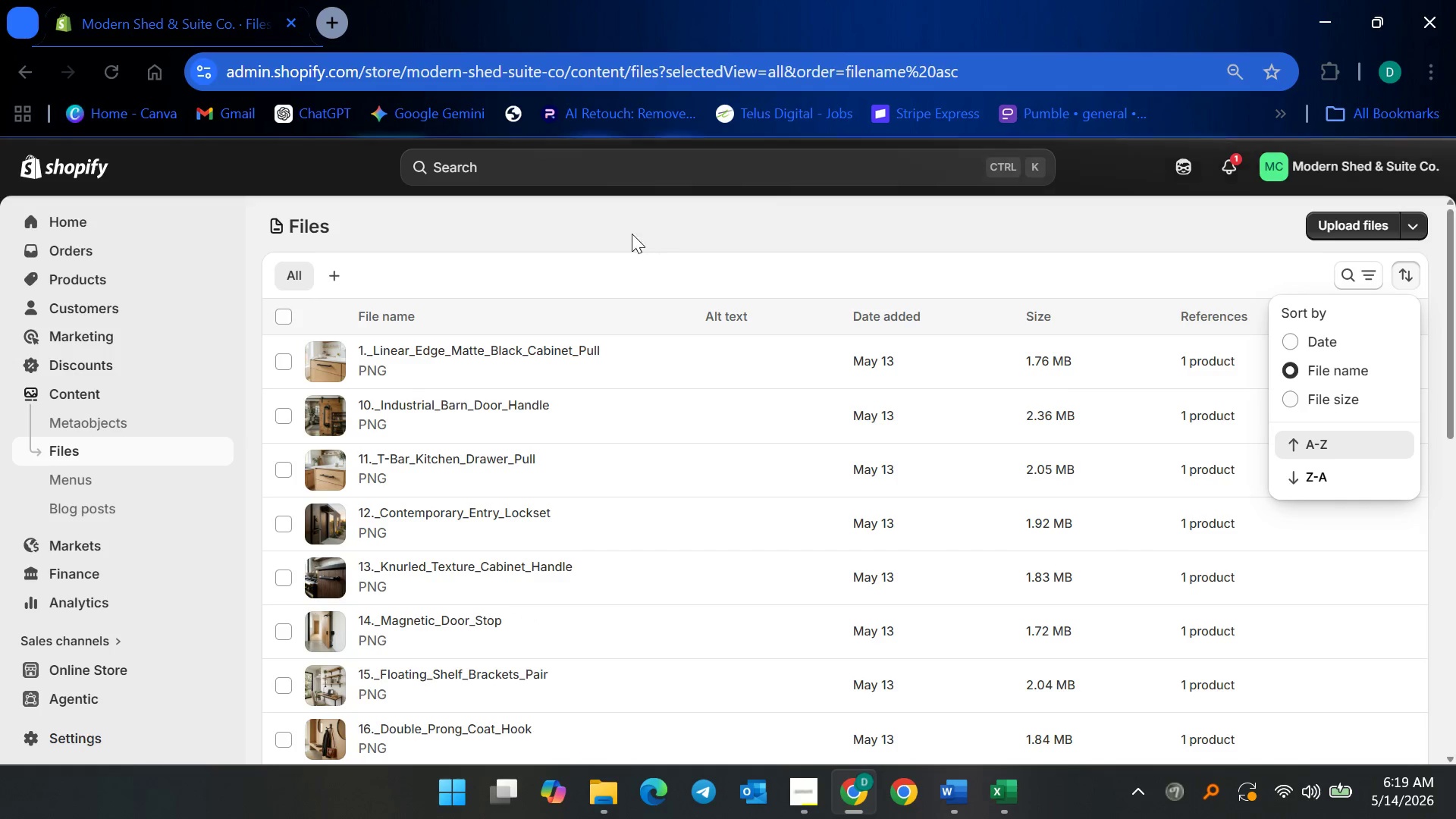 
left_click([612, 234])
 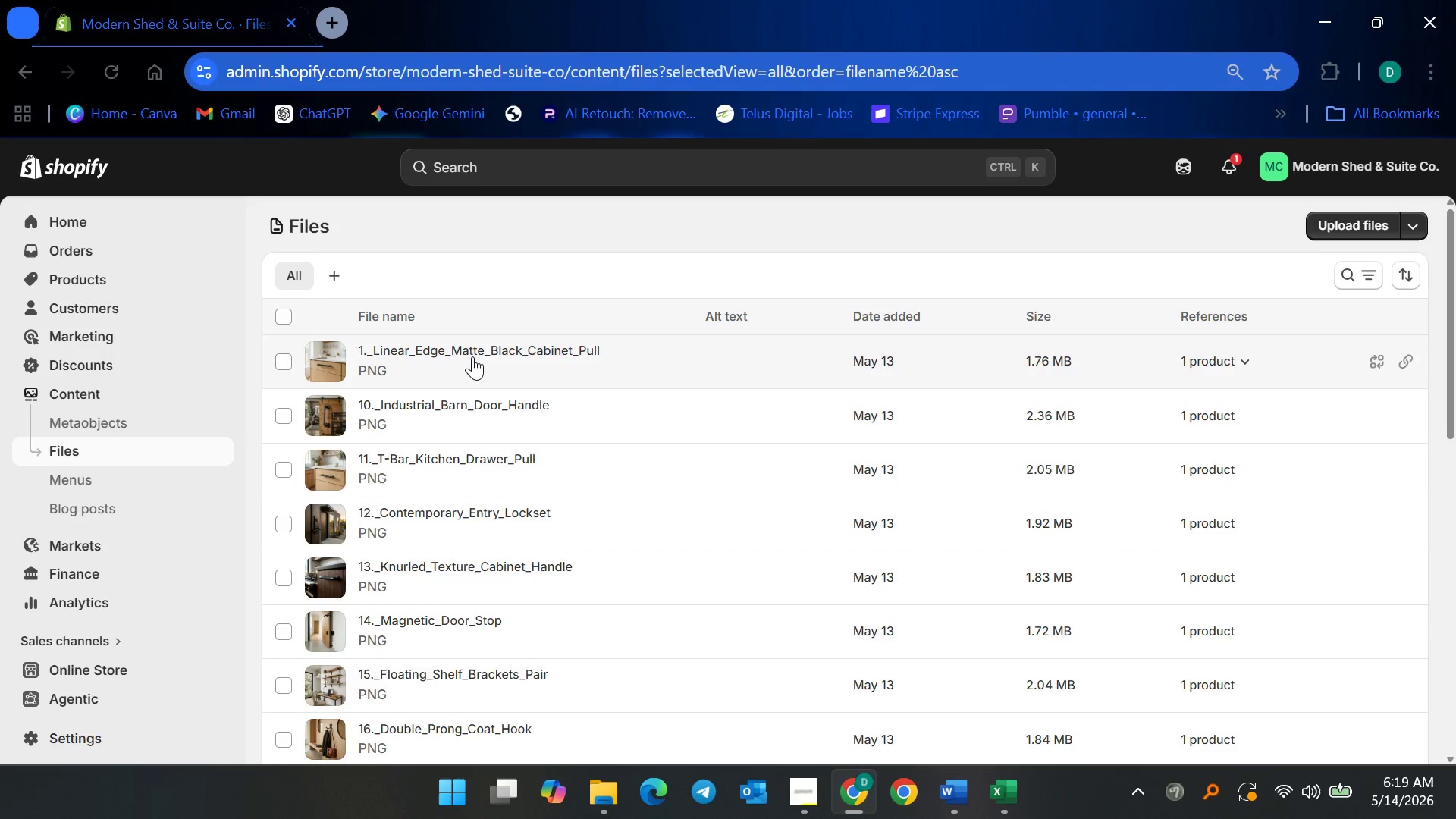 
left_click([472, 356])
 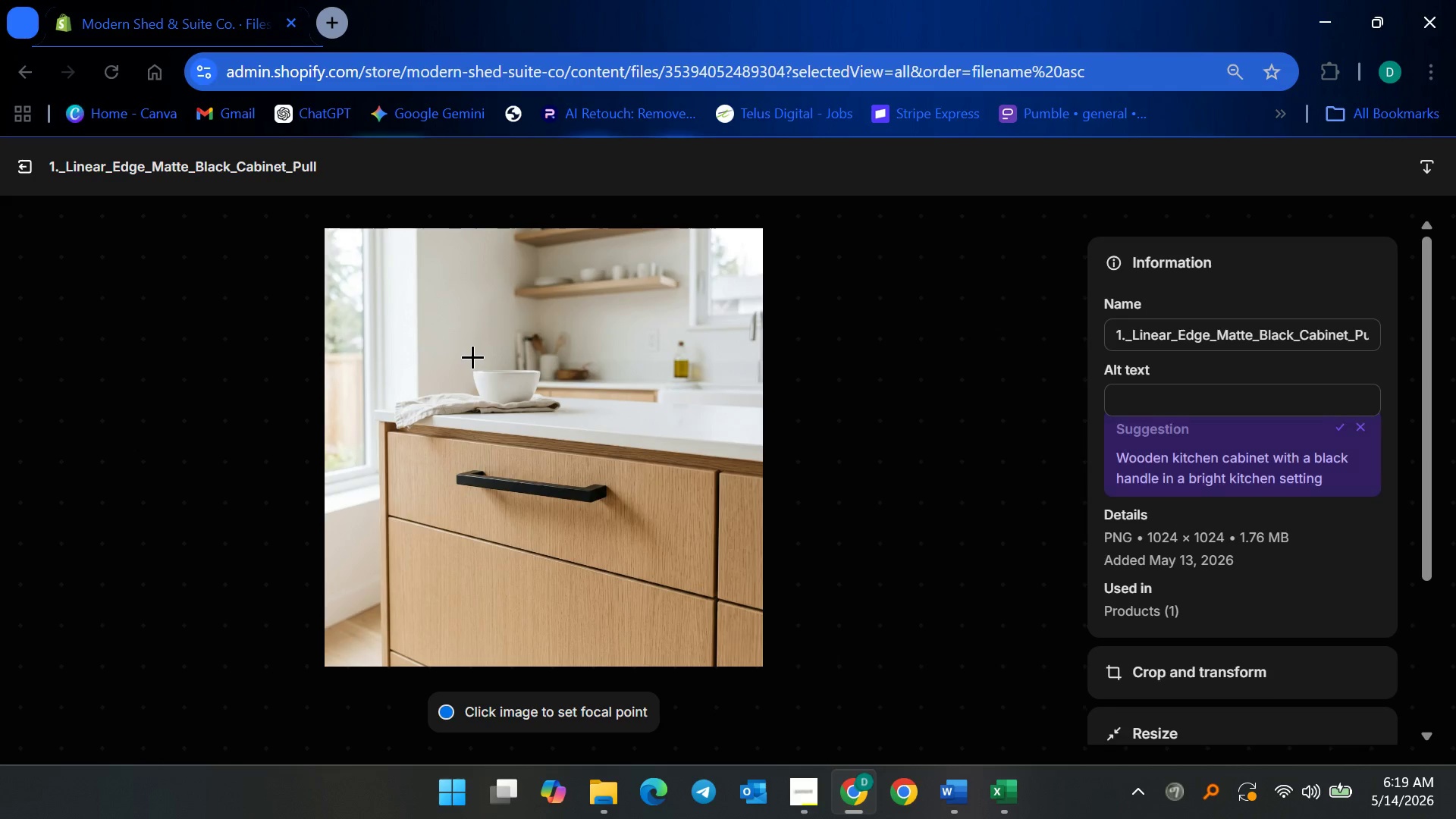 
wait(9.59)
 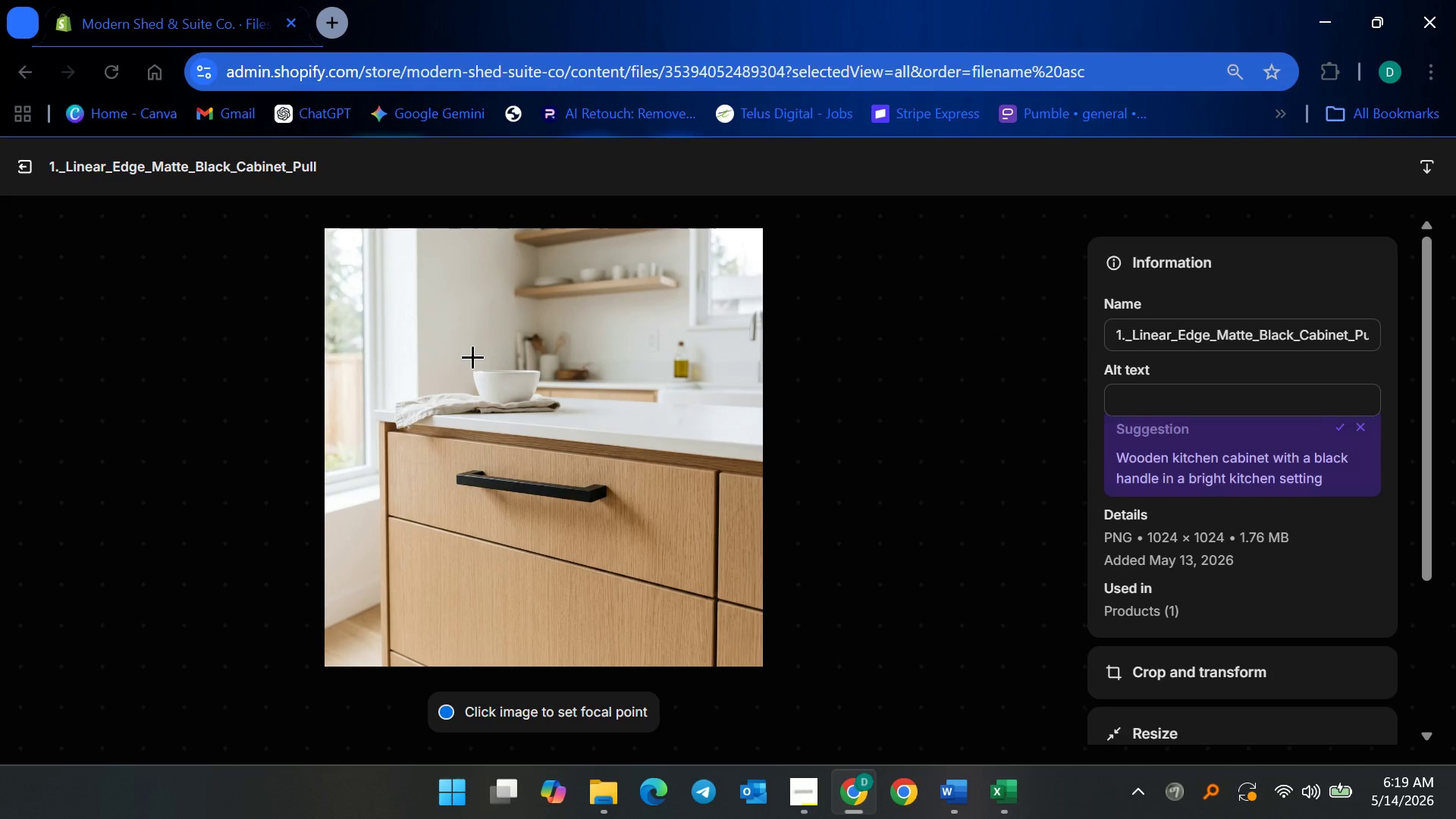 
scroll: coordinate [532, 624], scroll_direction: down, amount: 14.0
 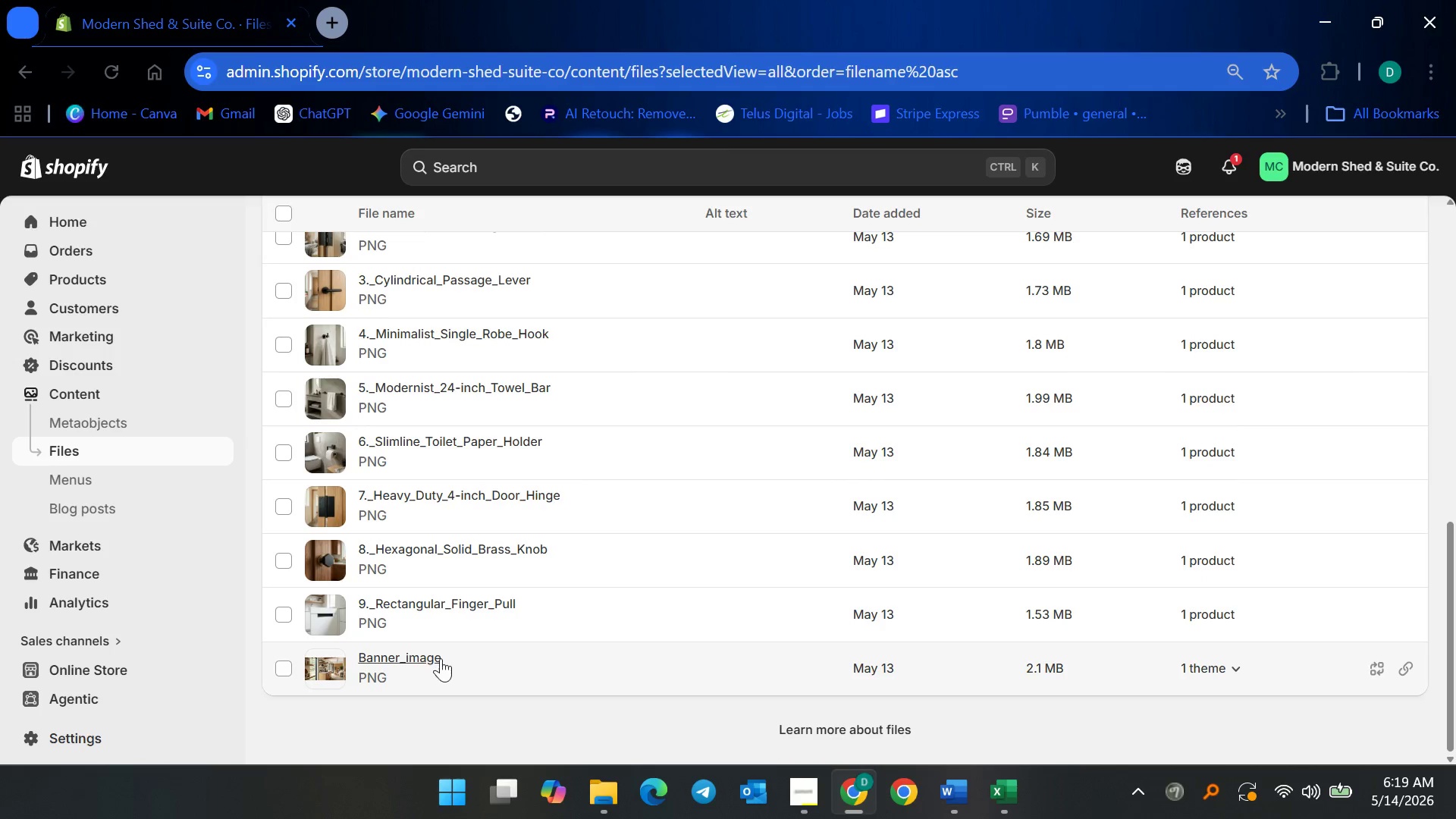 
left_click([441, 658])
 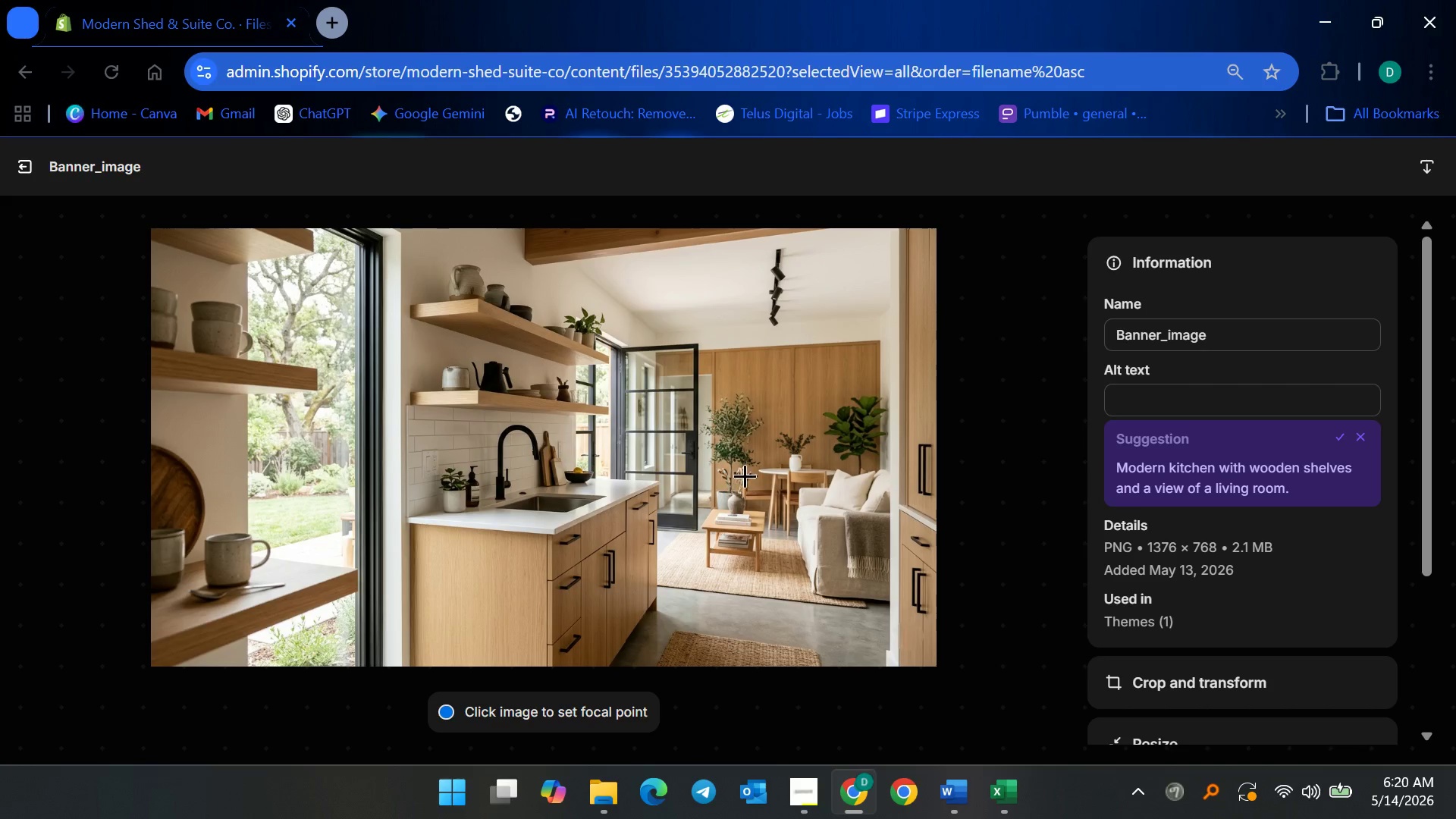 
wait(6.34)
 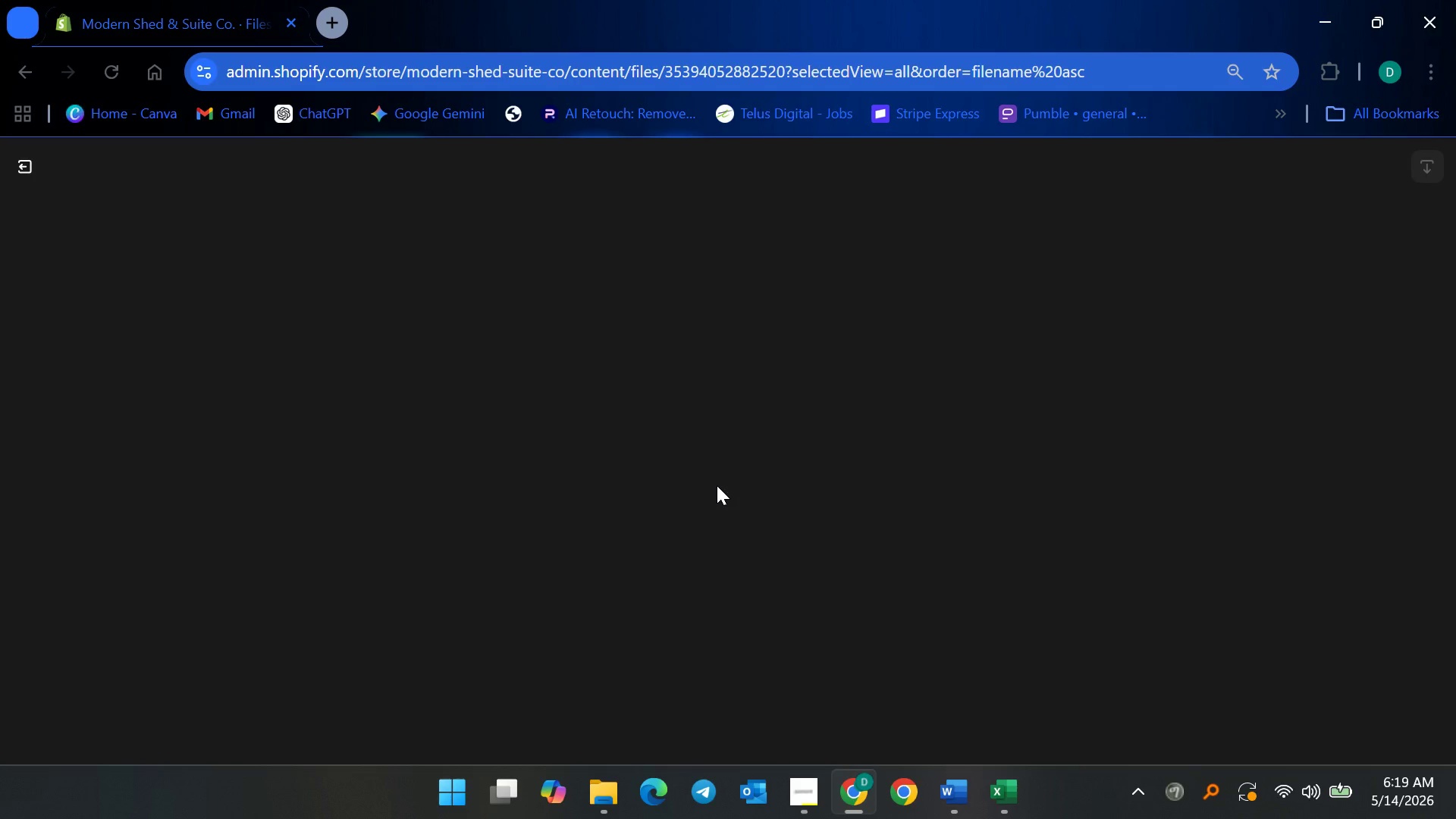 
left_click([1200, 409])
 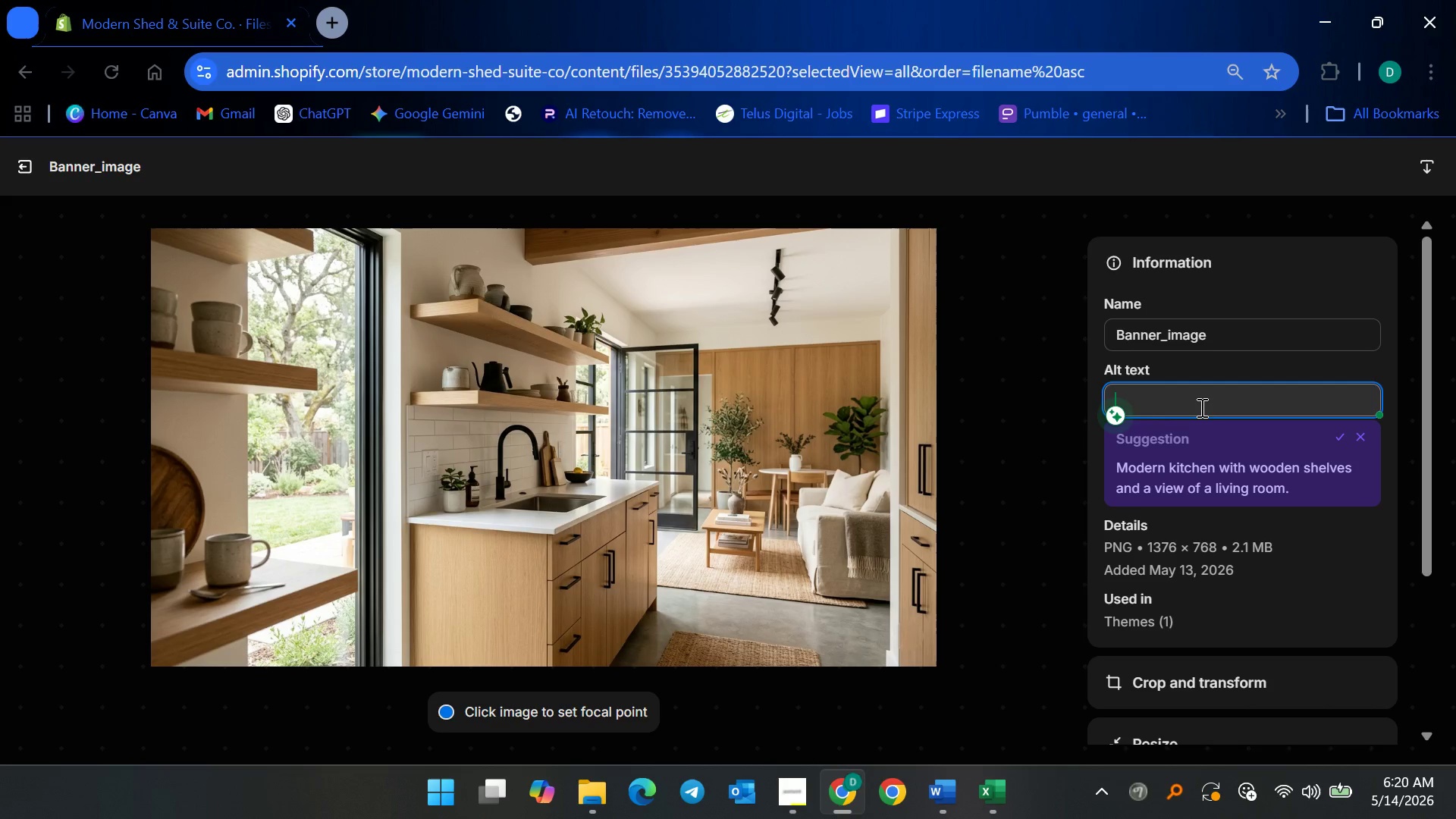 
wait(28.84)
 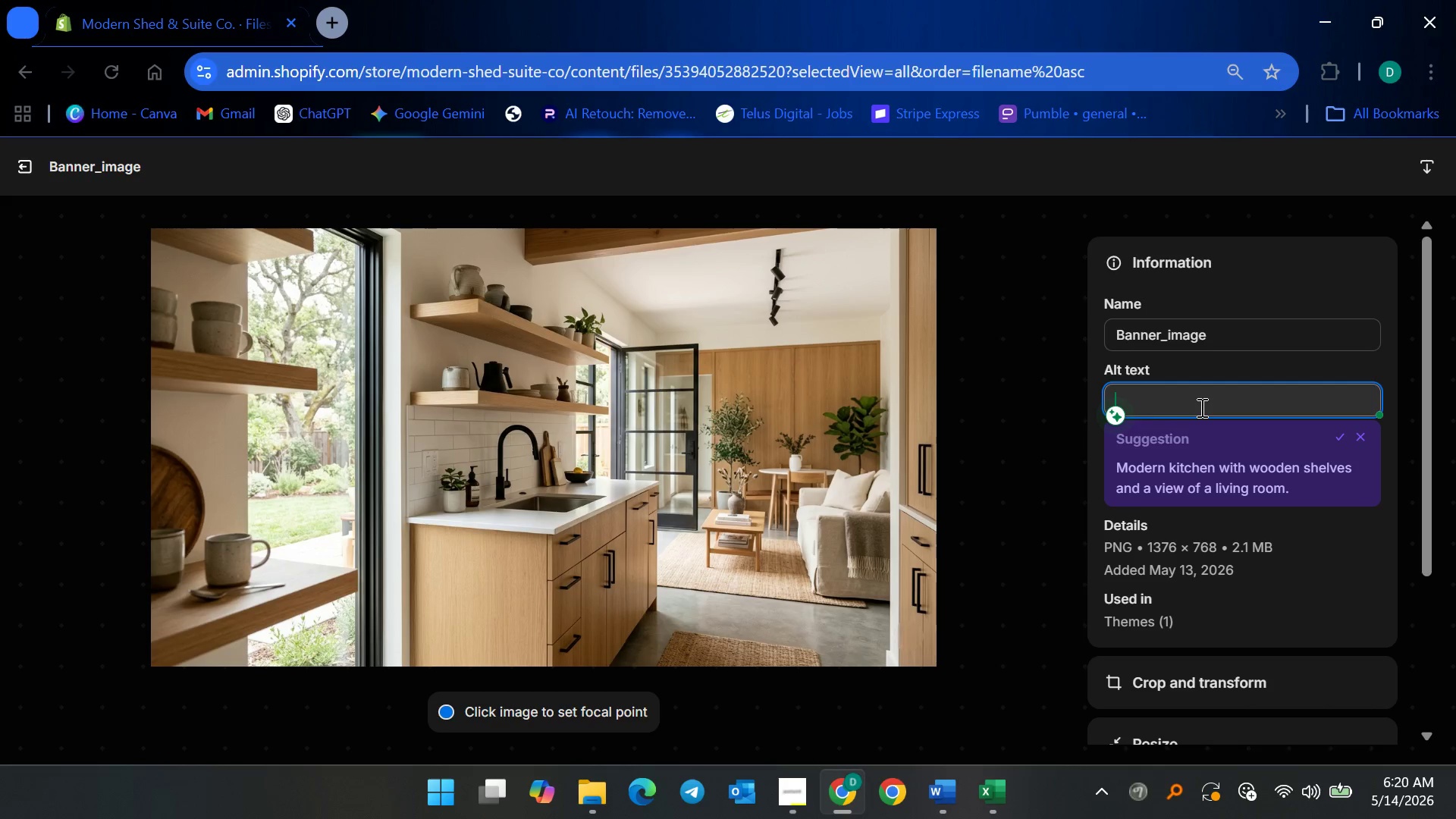 
key(Shift+M)
 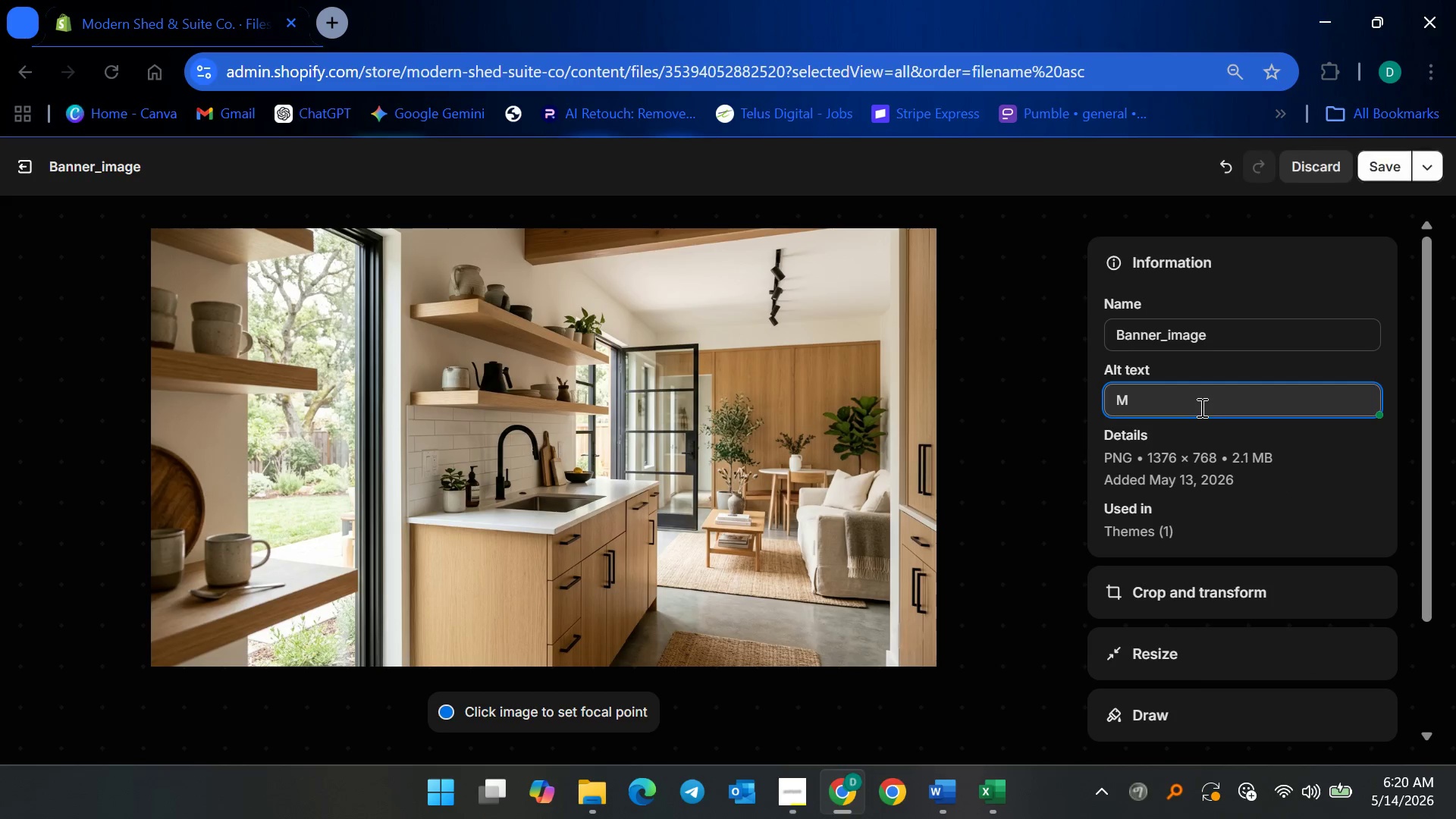 
key(Backspace)
 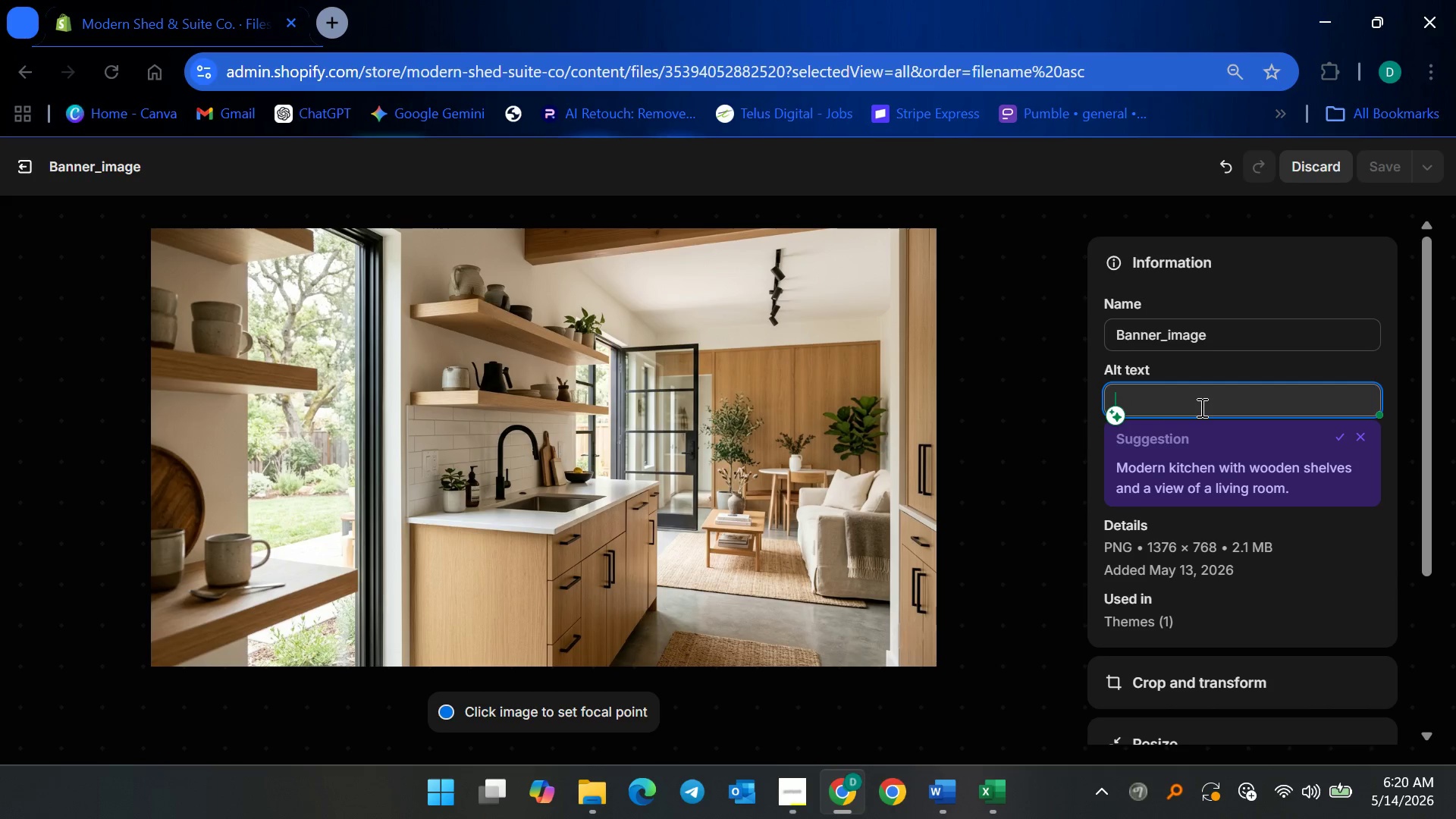 
type(Modern matte black hardwares displayed inside a luc)
key(Backspace)
type(xury )
 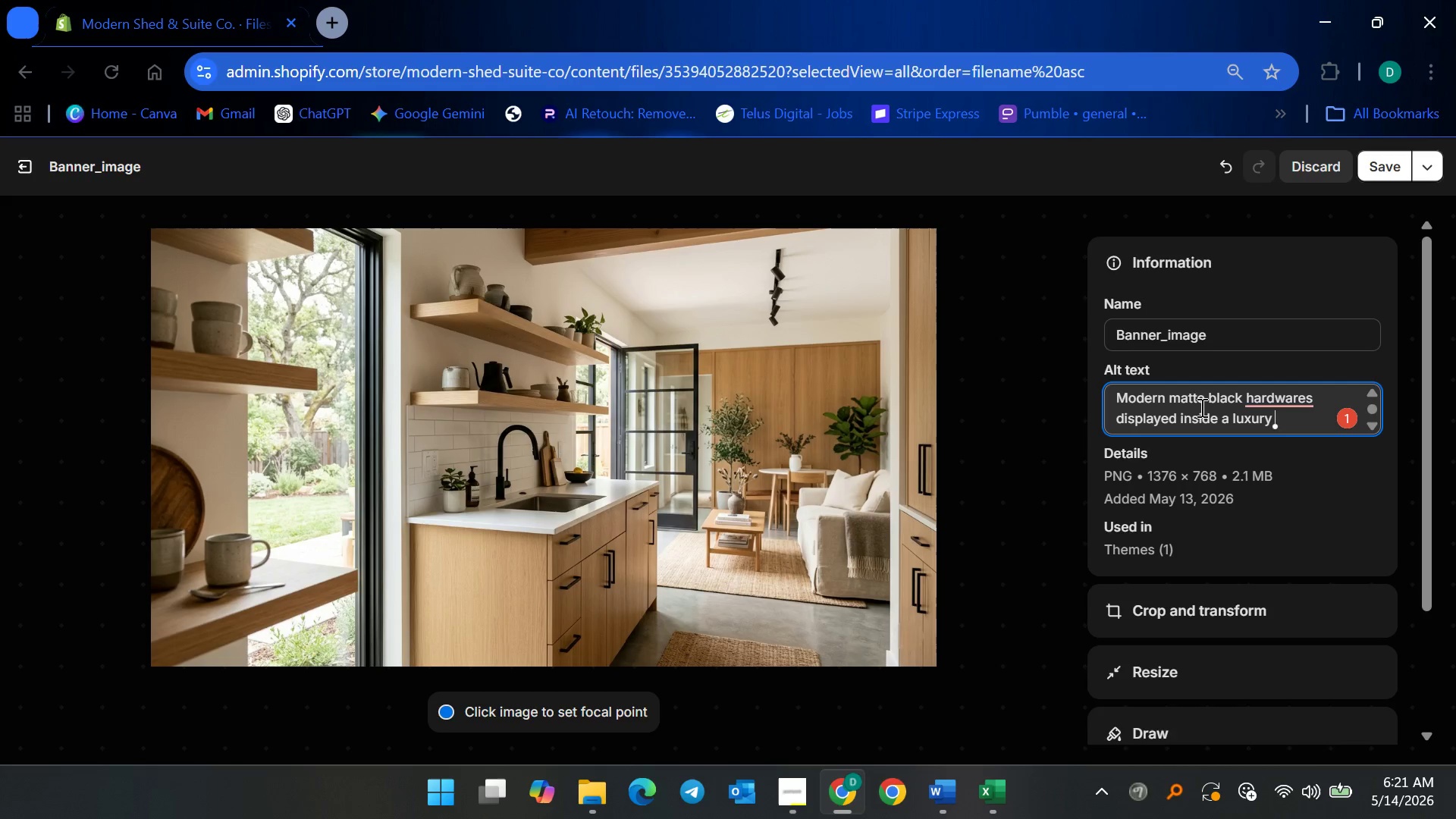 
wait(8.03)
 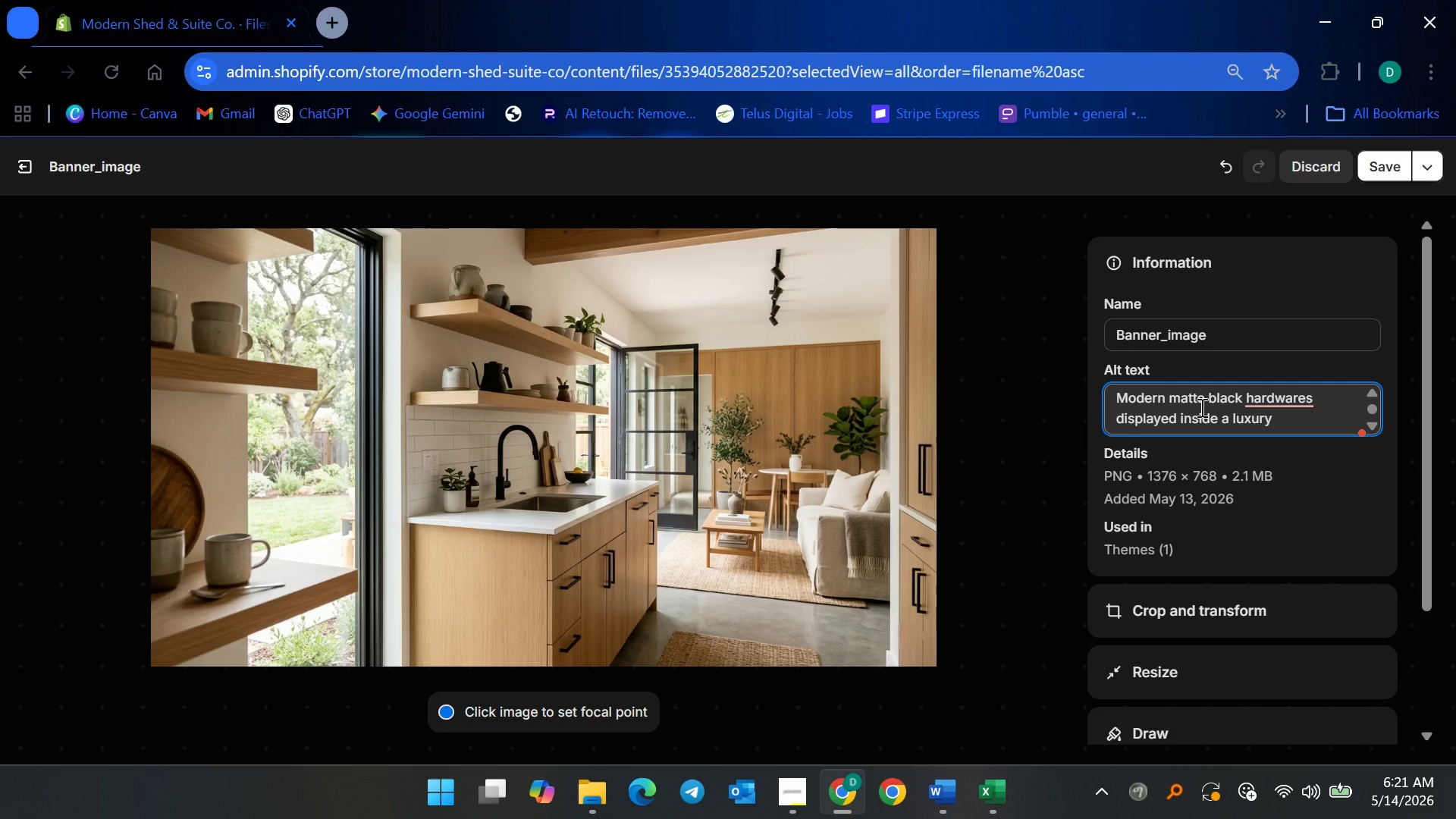 
type(ADU )
 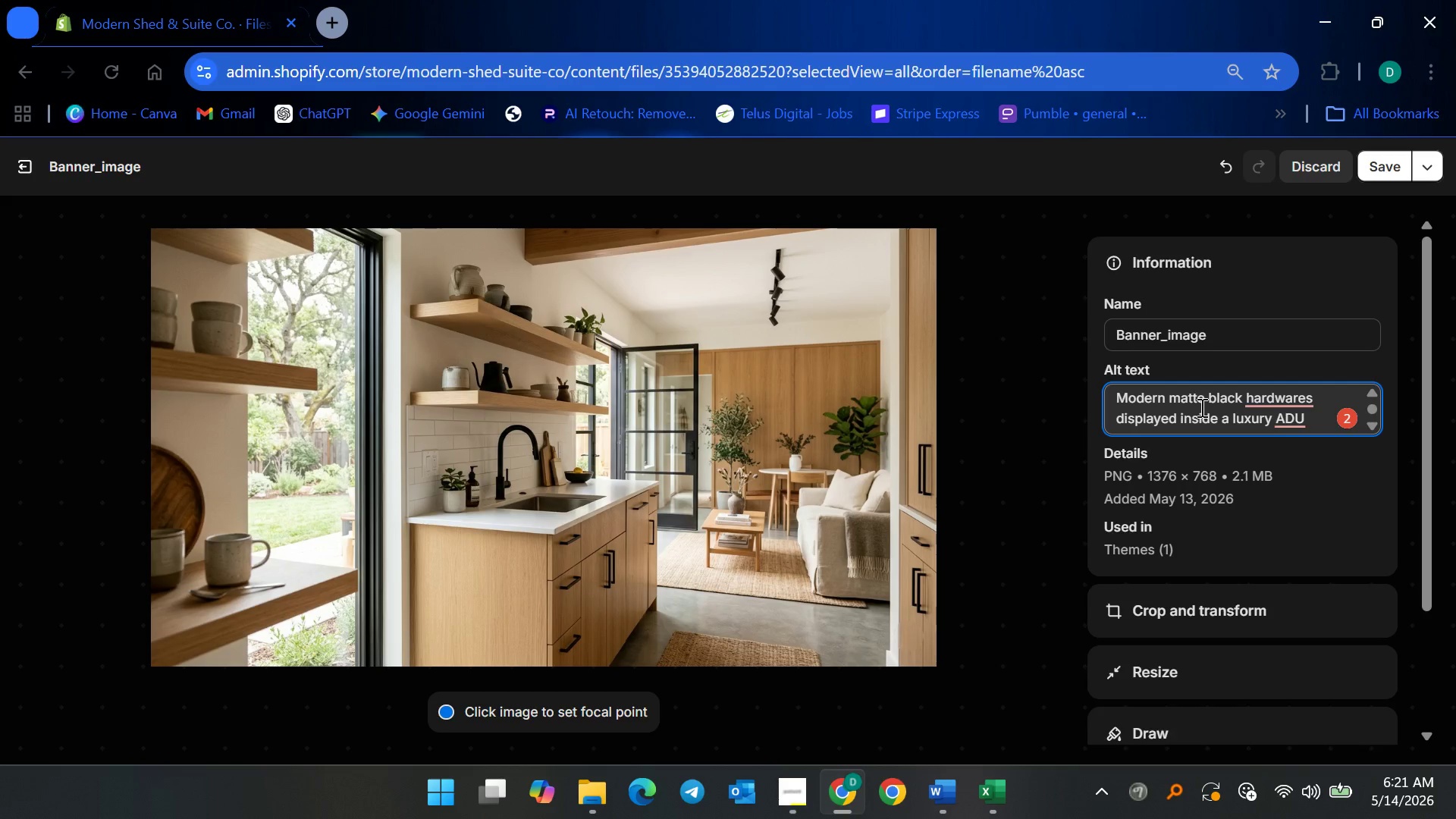 
wait(5.59)
 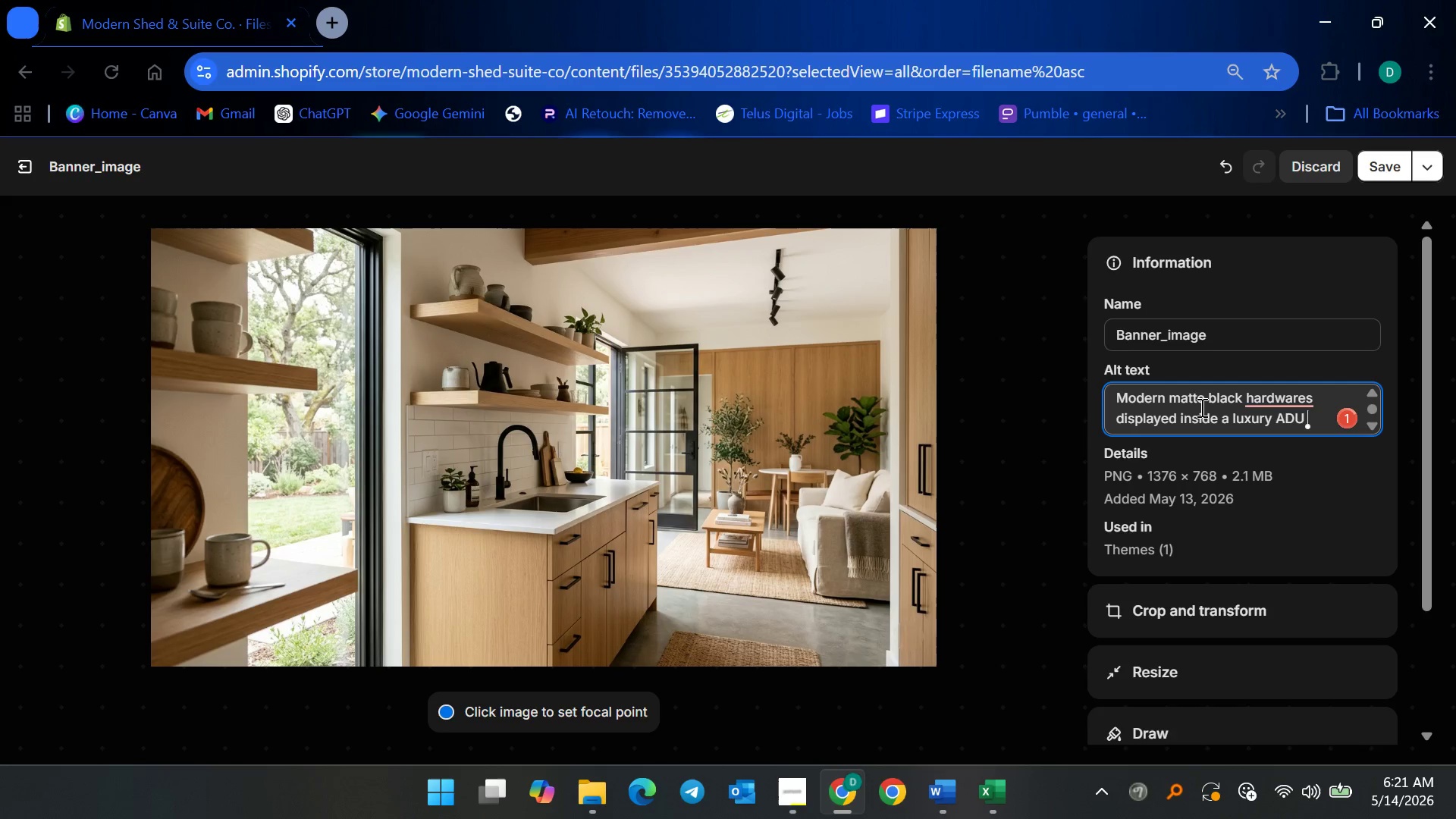 
type(living space )
 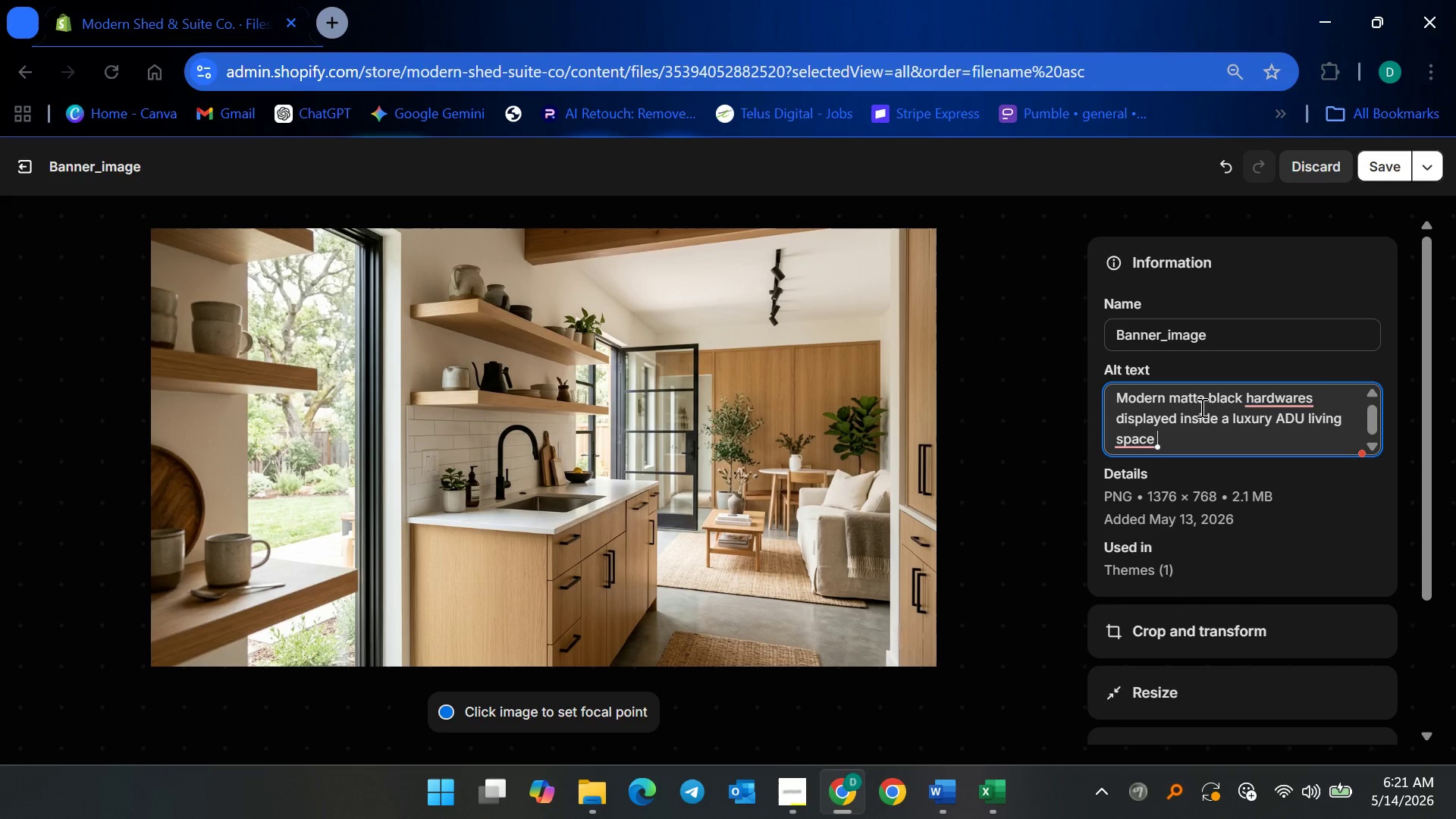 
wait(8.64)
 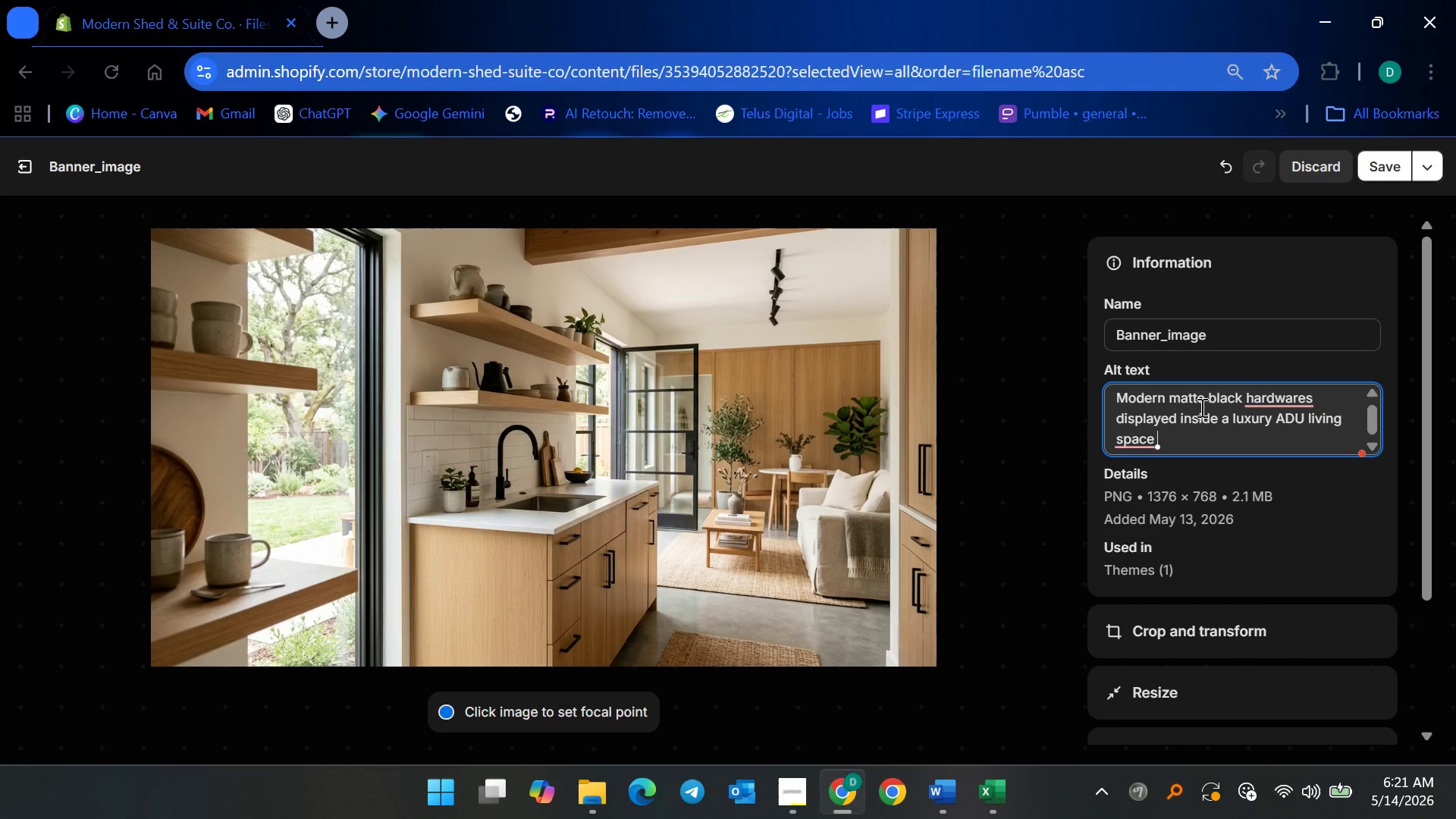 
key(Space)
 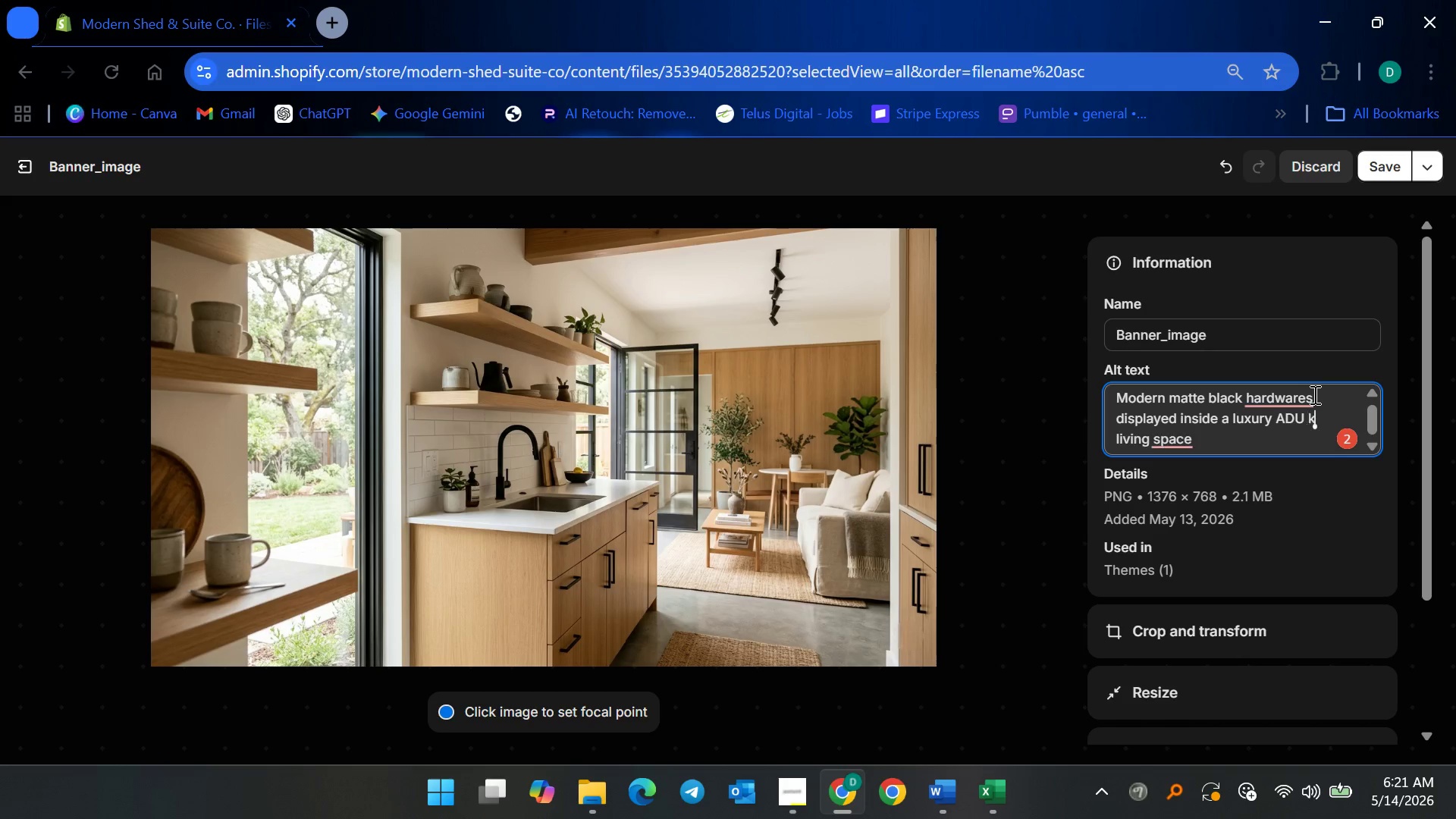 
key(K)
 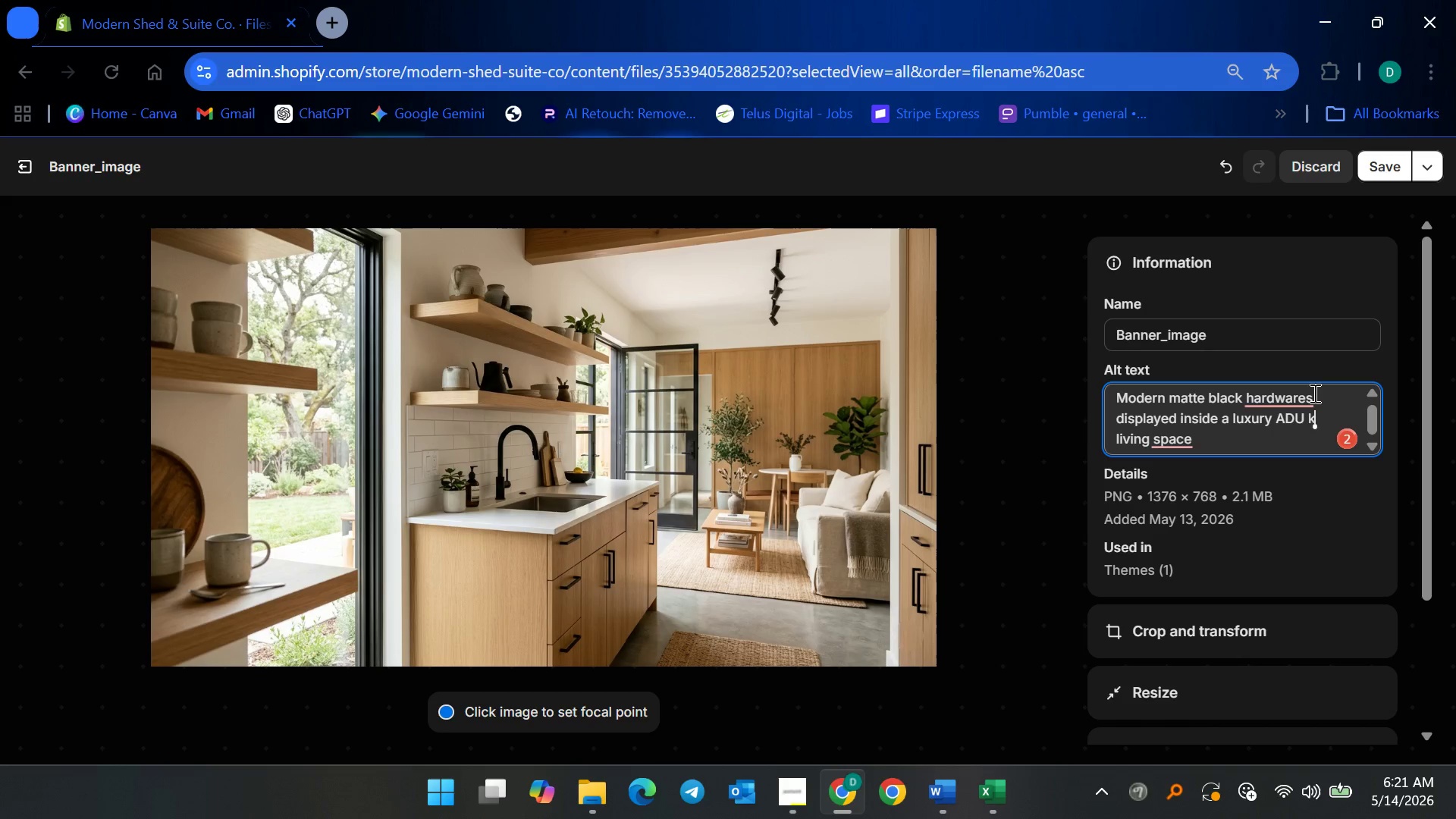 
type(itchen and)
 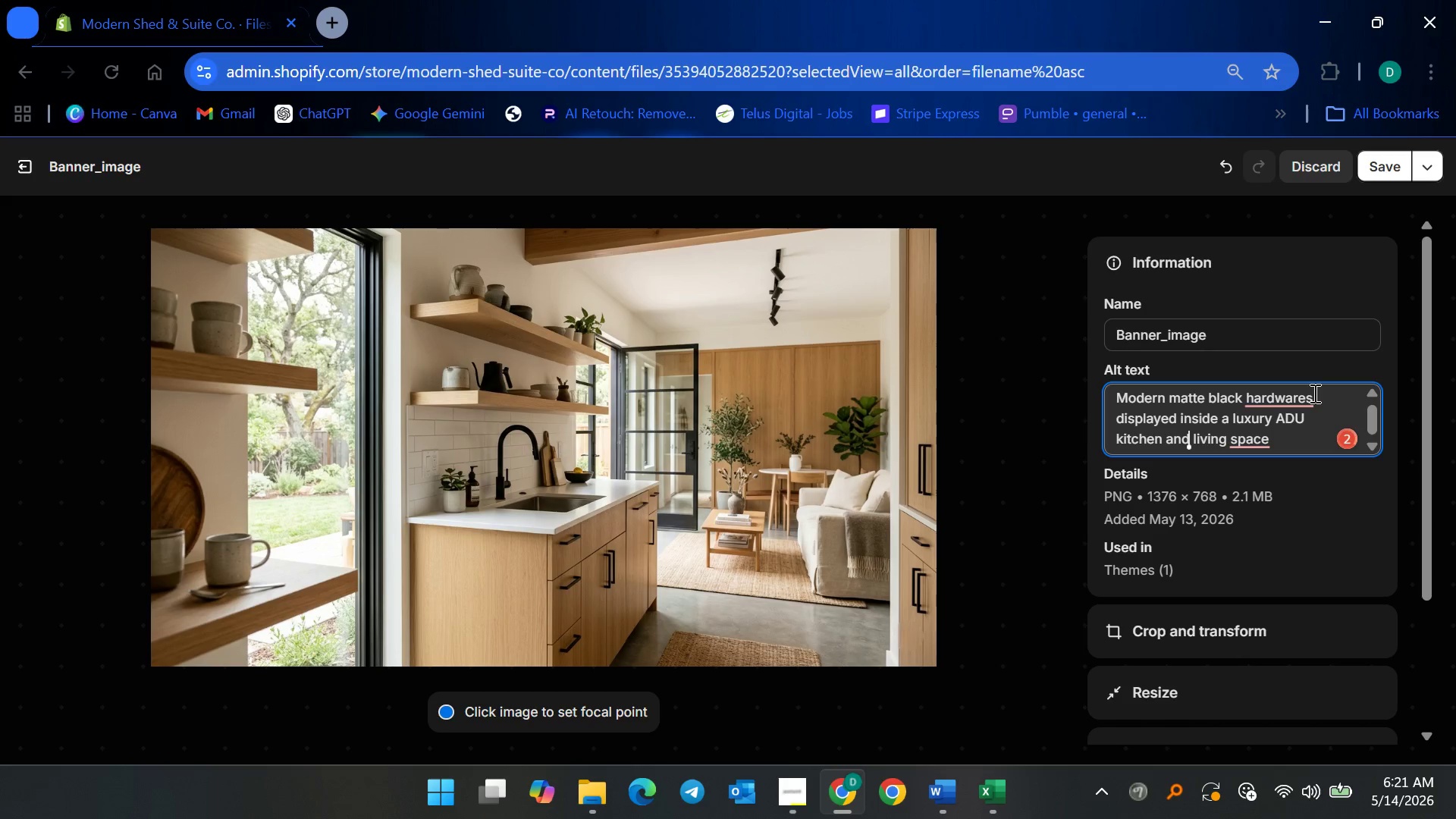 
left_click([1303, 394])
 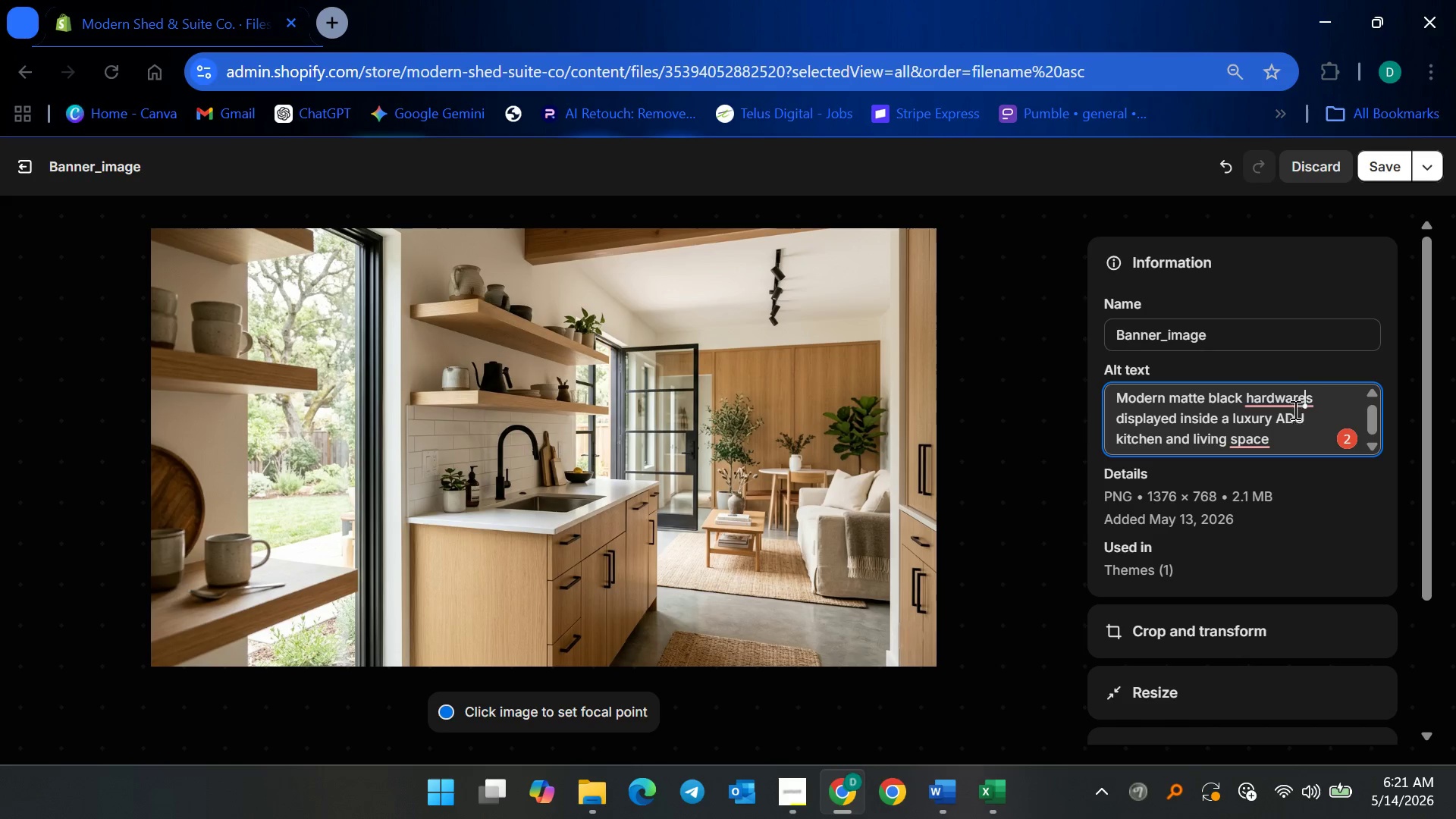 
left_click([1288, 392])
 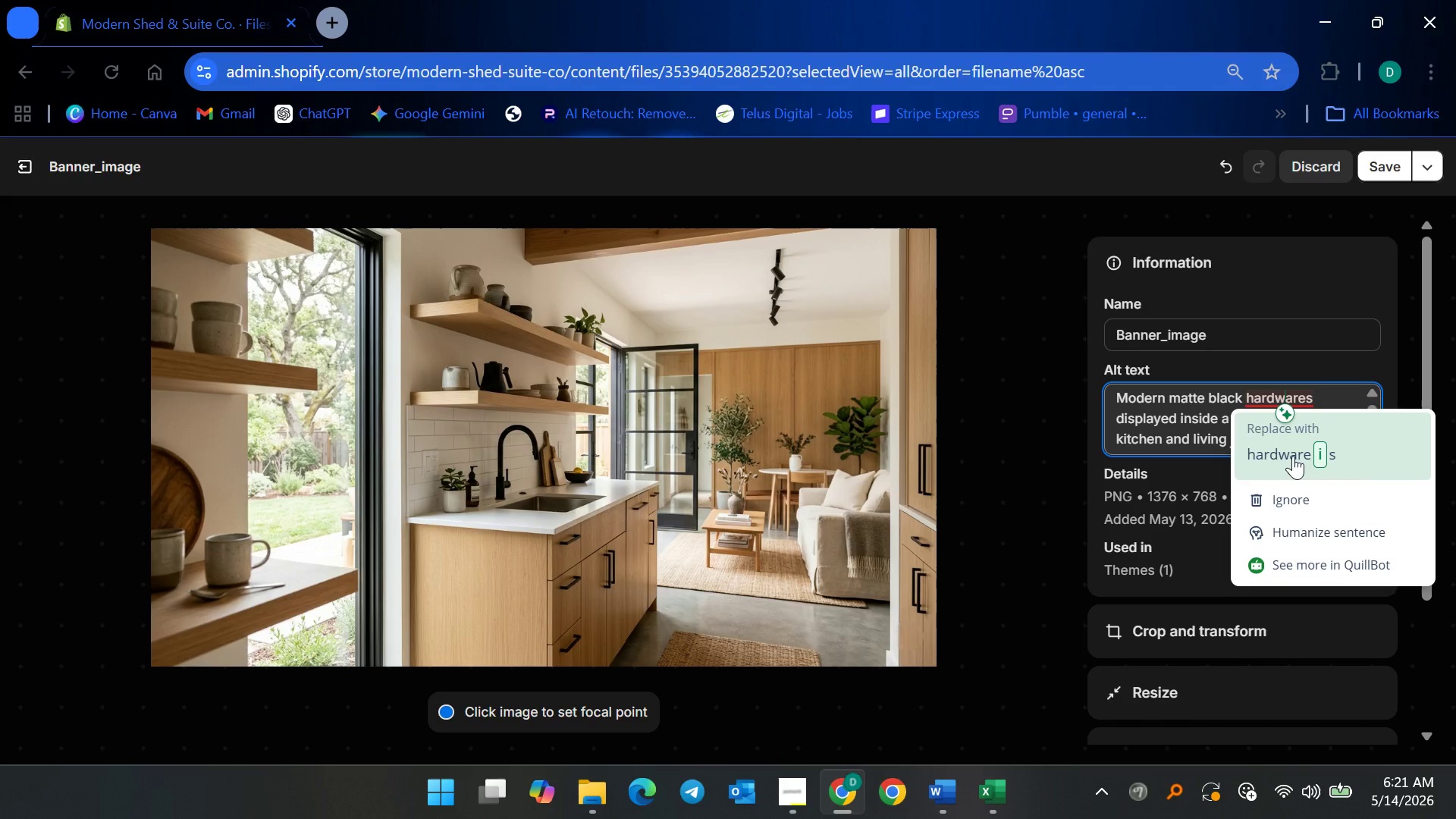 
left_click([1293, 455])
 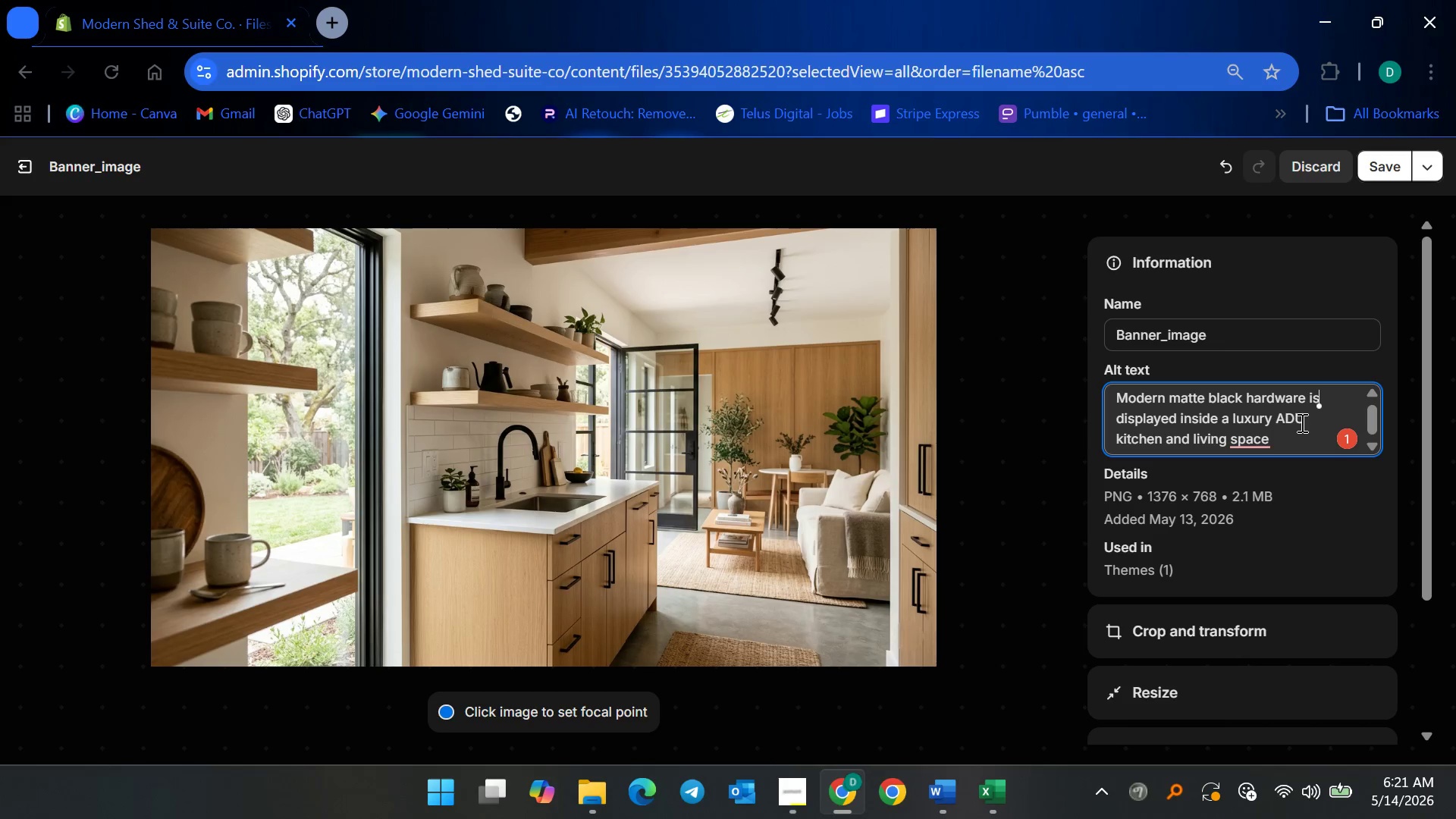 
key(Backspace)
 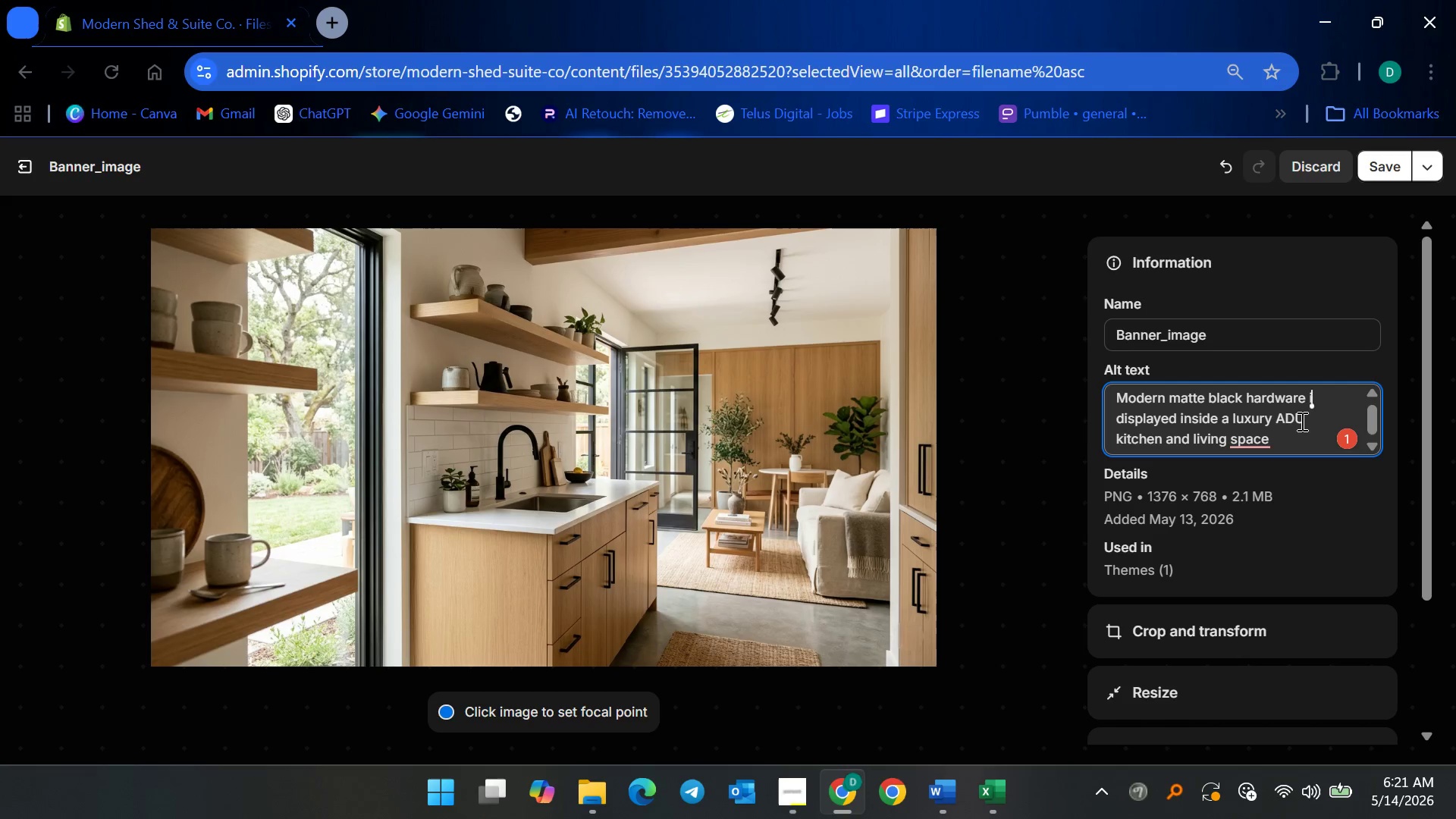 
key(Backspace)
 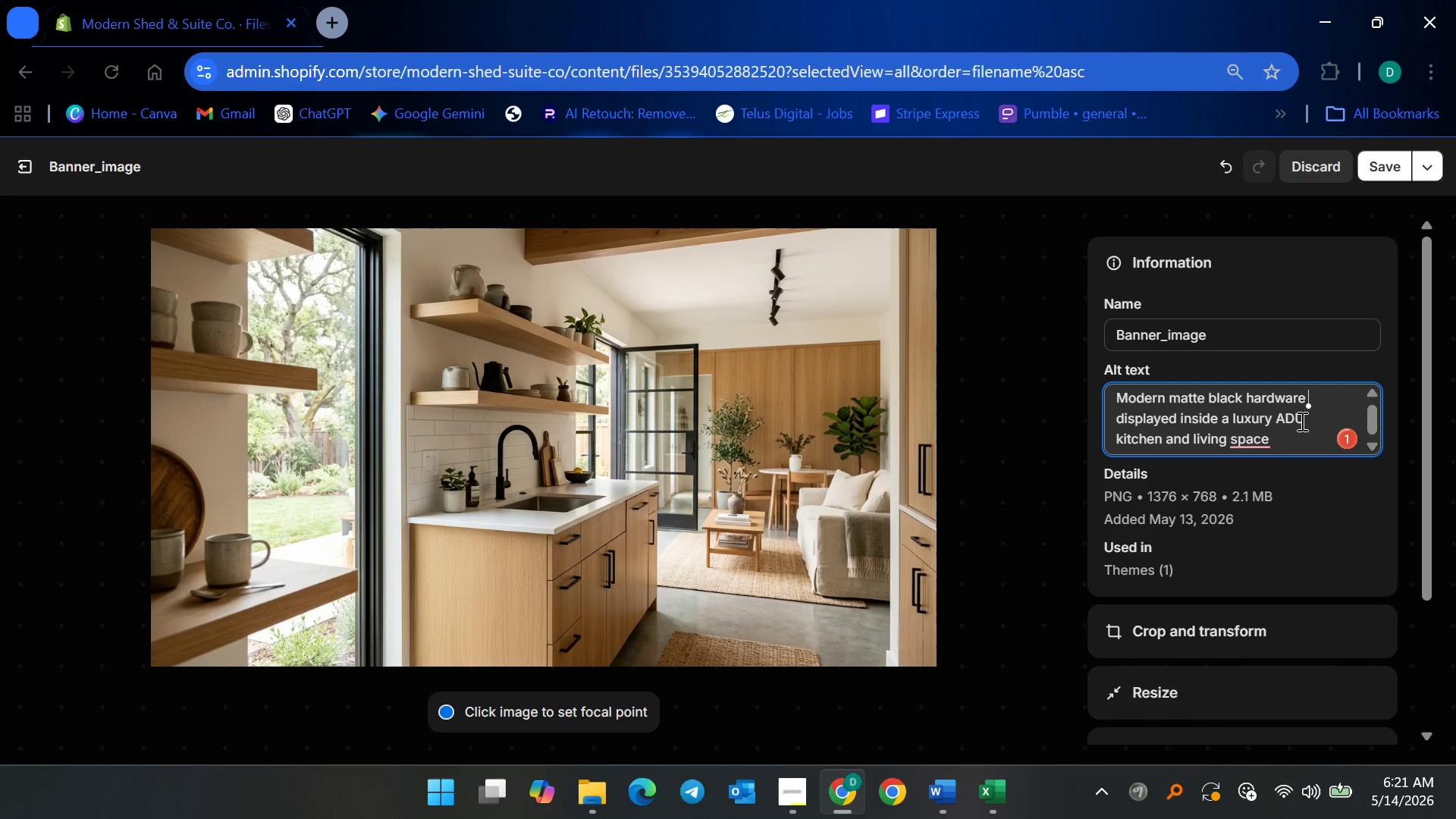 
key(Backspace)
 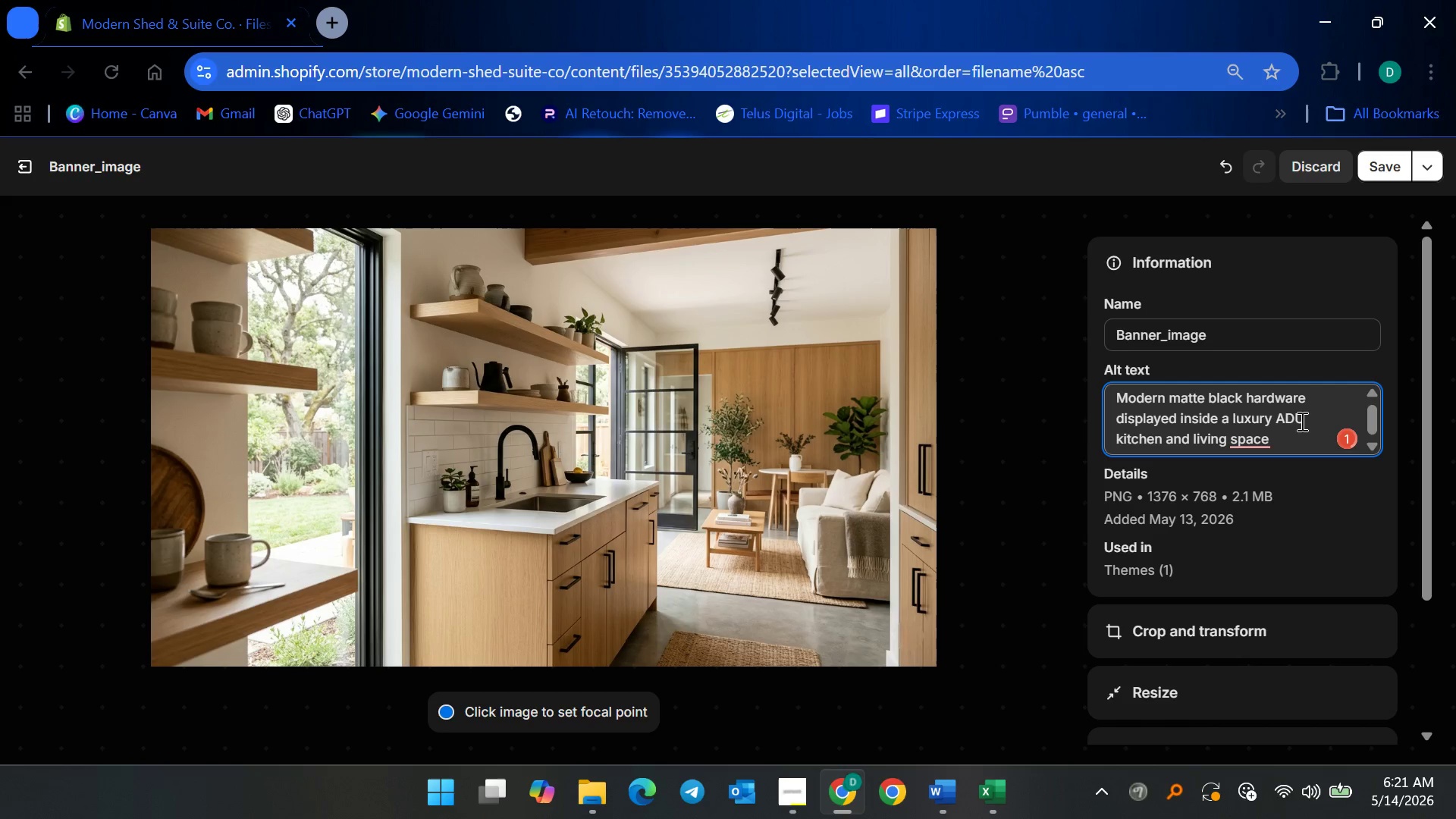 
key(Delete)
 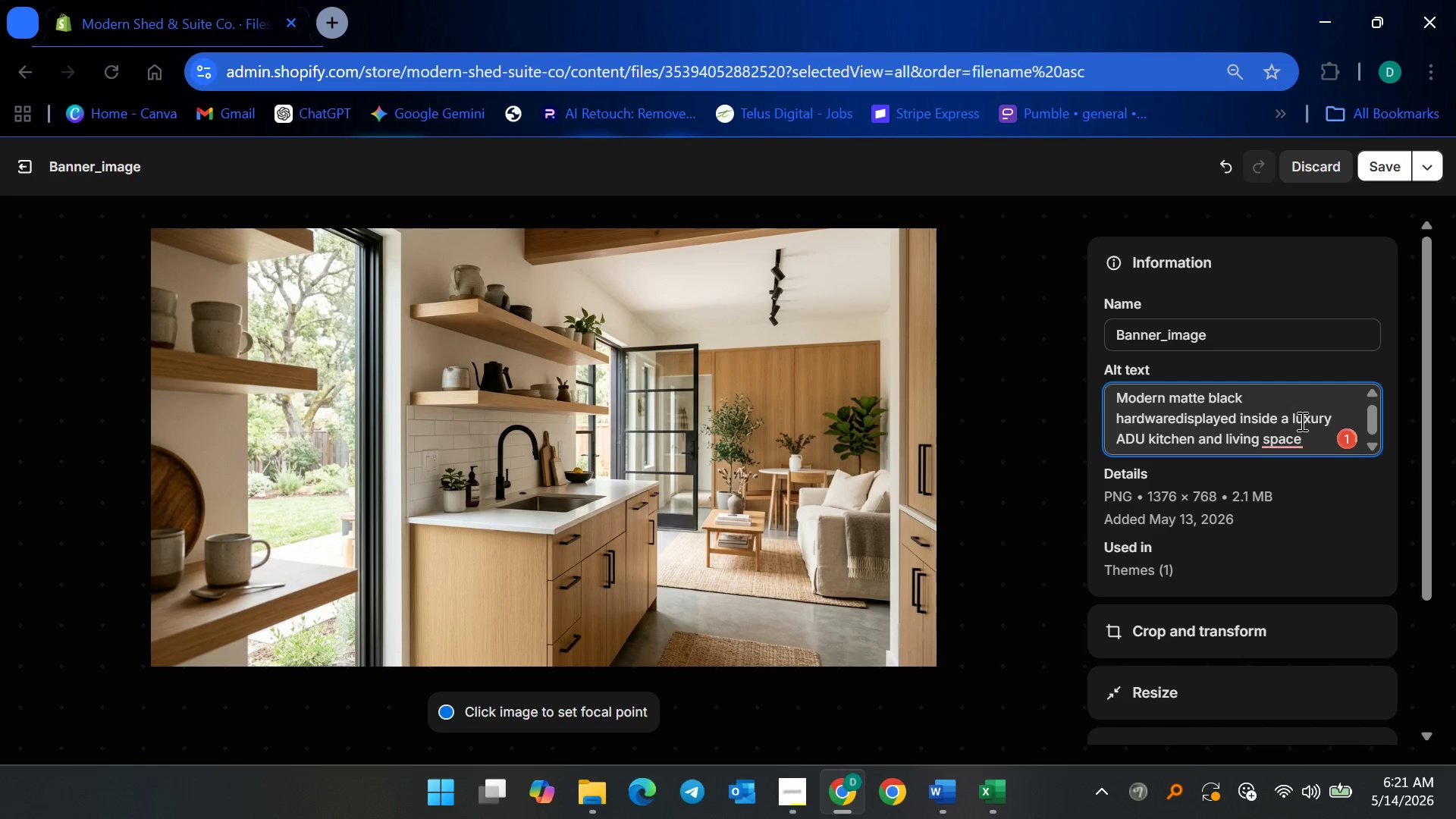 
key(Space)
 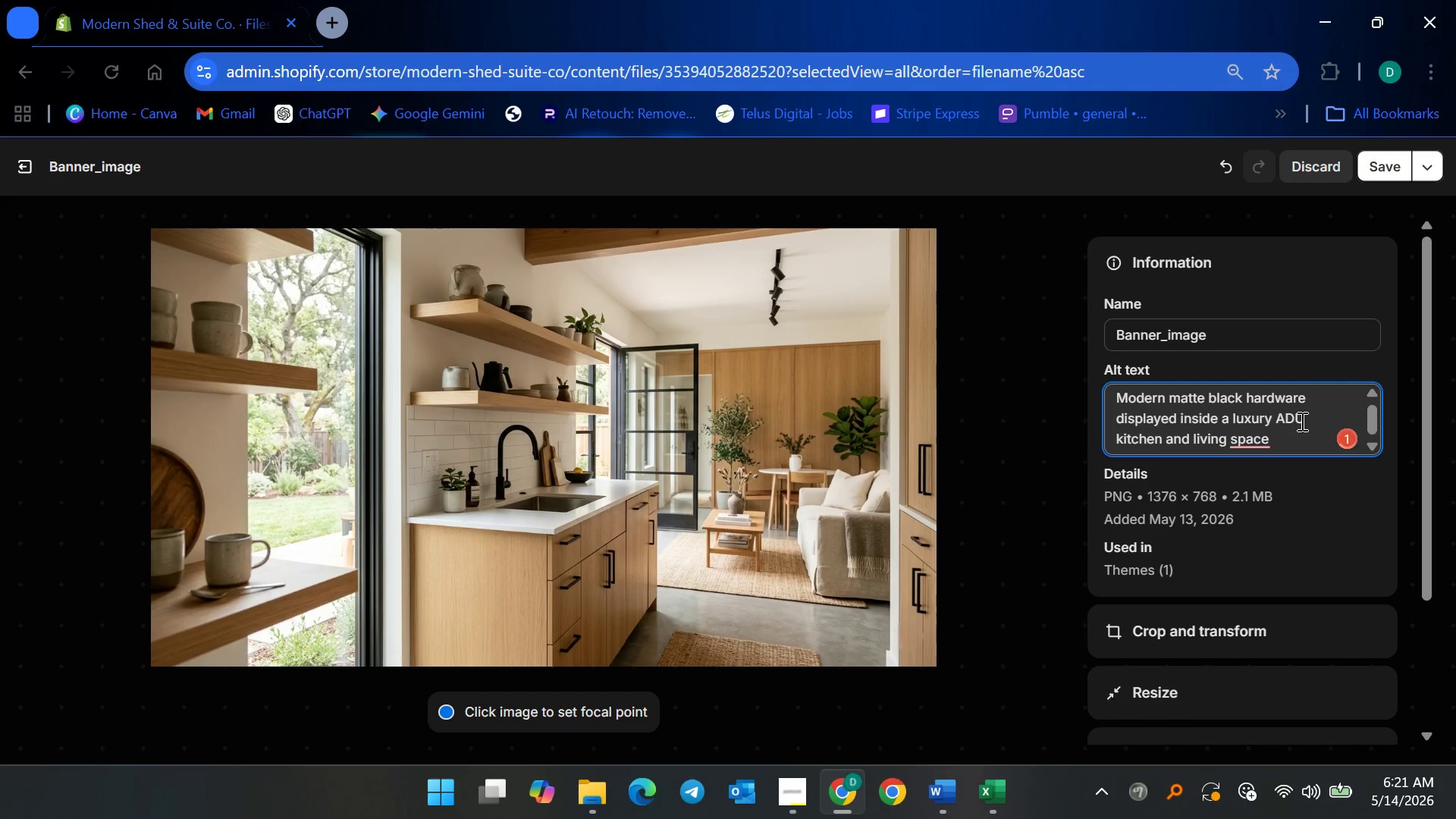 
left_click_drag(start_coordinate=[1301, 442], to_coordinate=[1301, 447])
 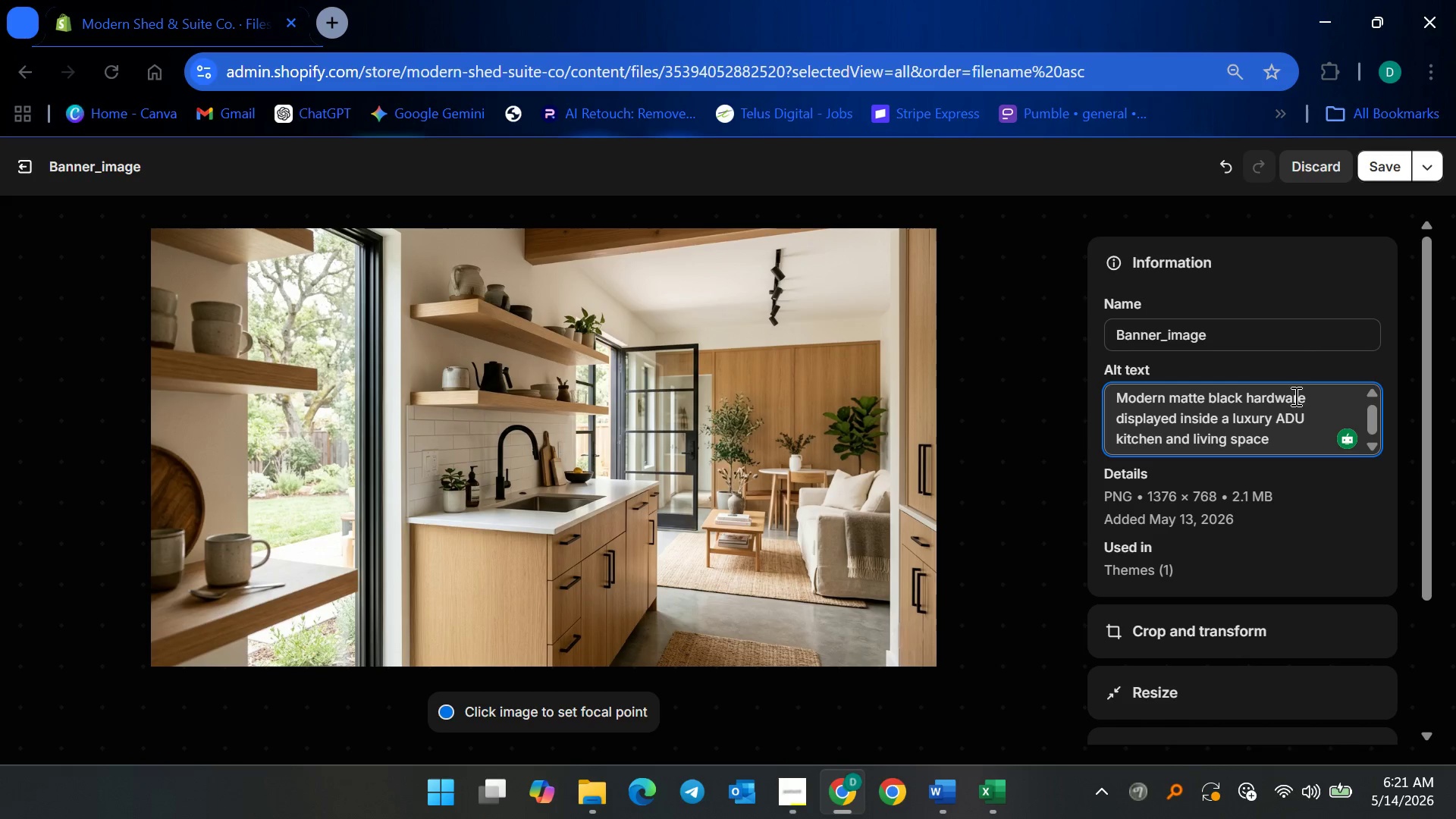 
wait(5.45)
 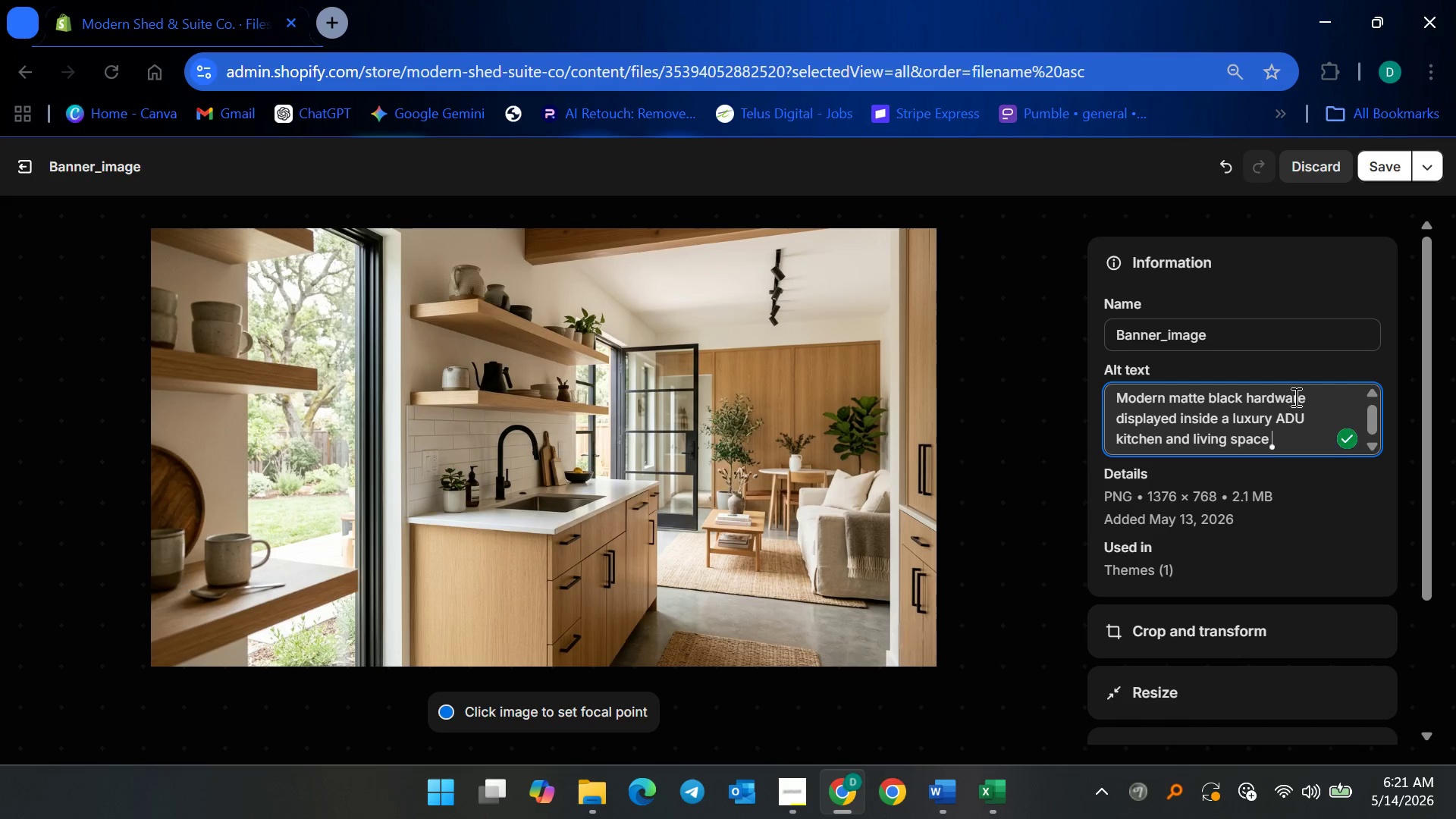 
type(with minimalist cabinetry and contemporary architectural finishes.)
 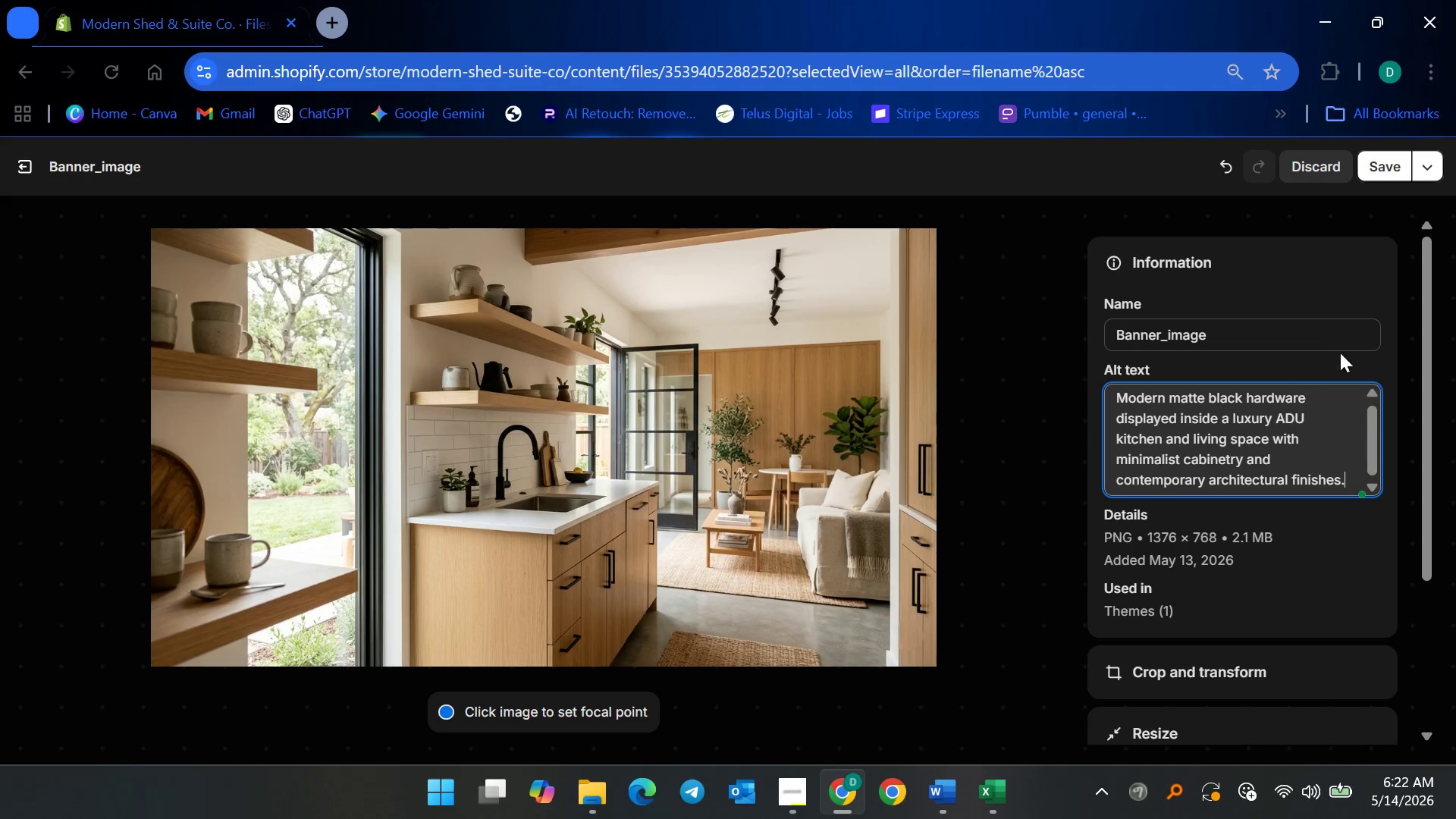 
left_click([1346, 280])
 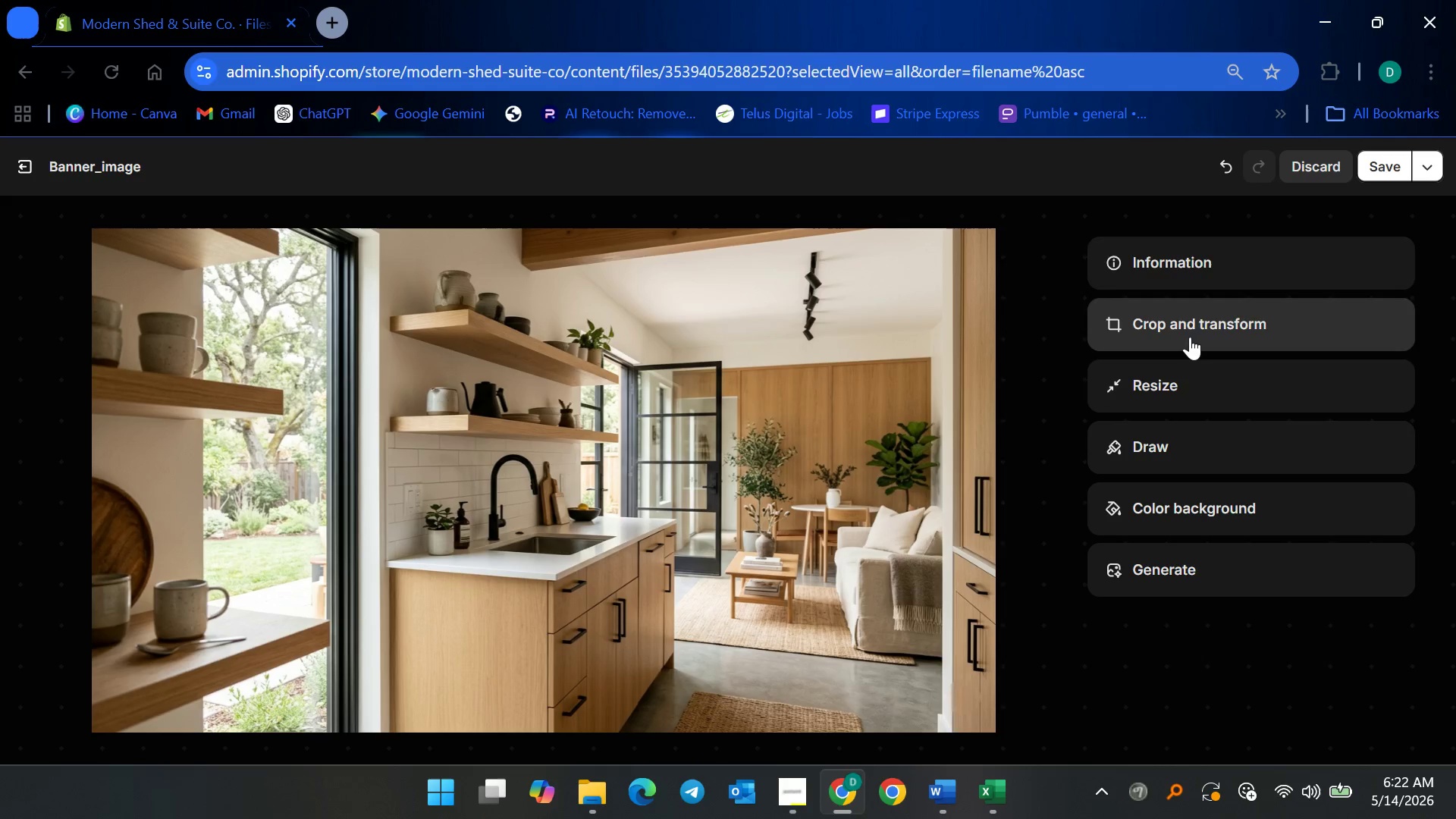 
left_click([1190, 257])
 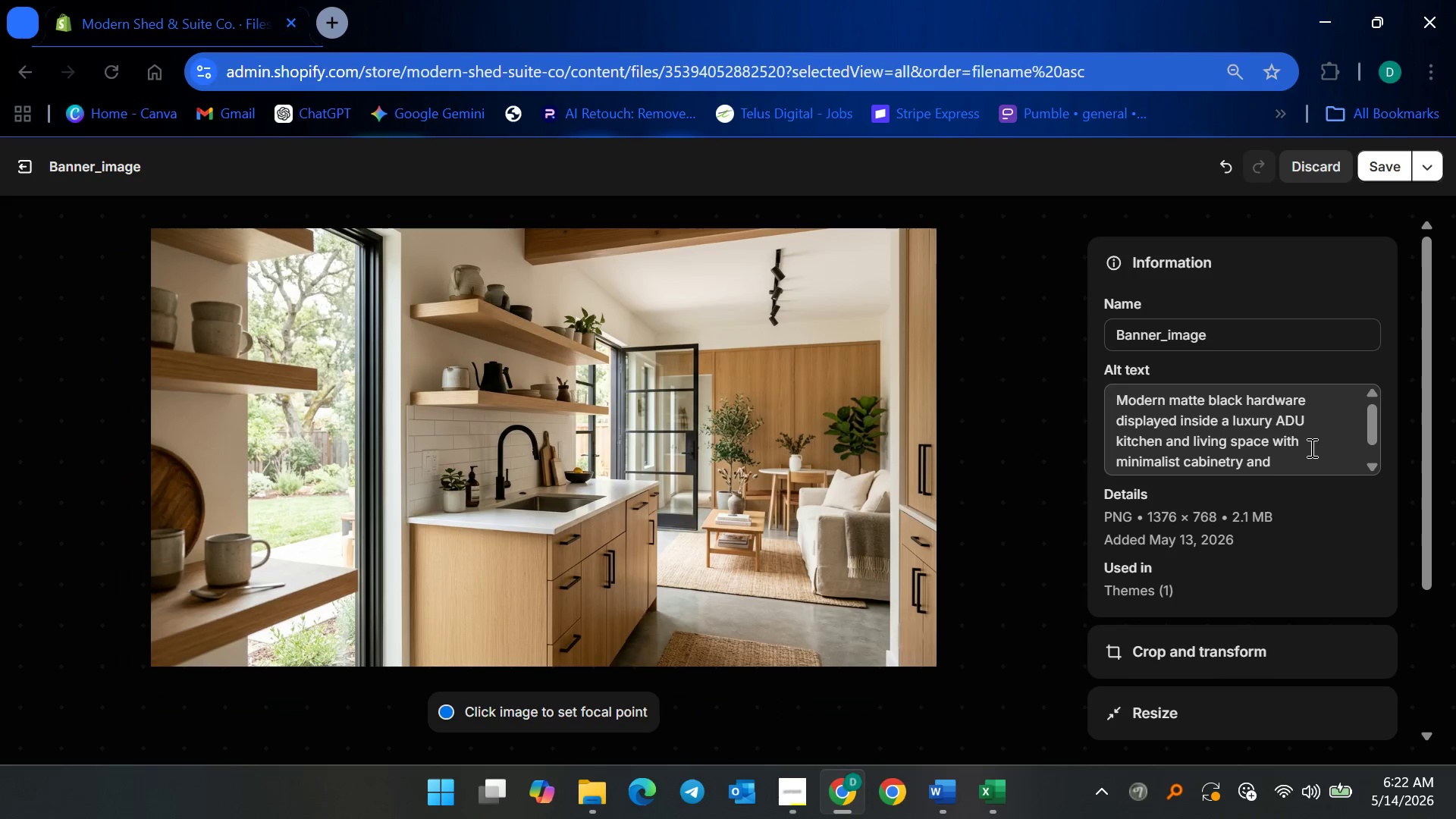 
left_click([1279, 422])
 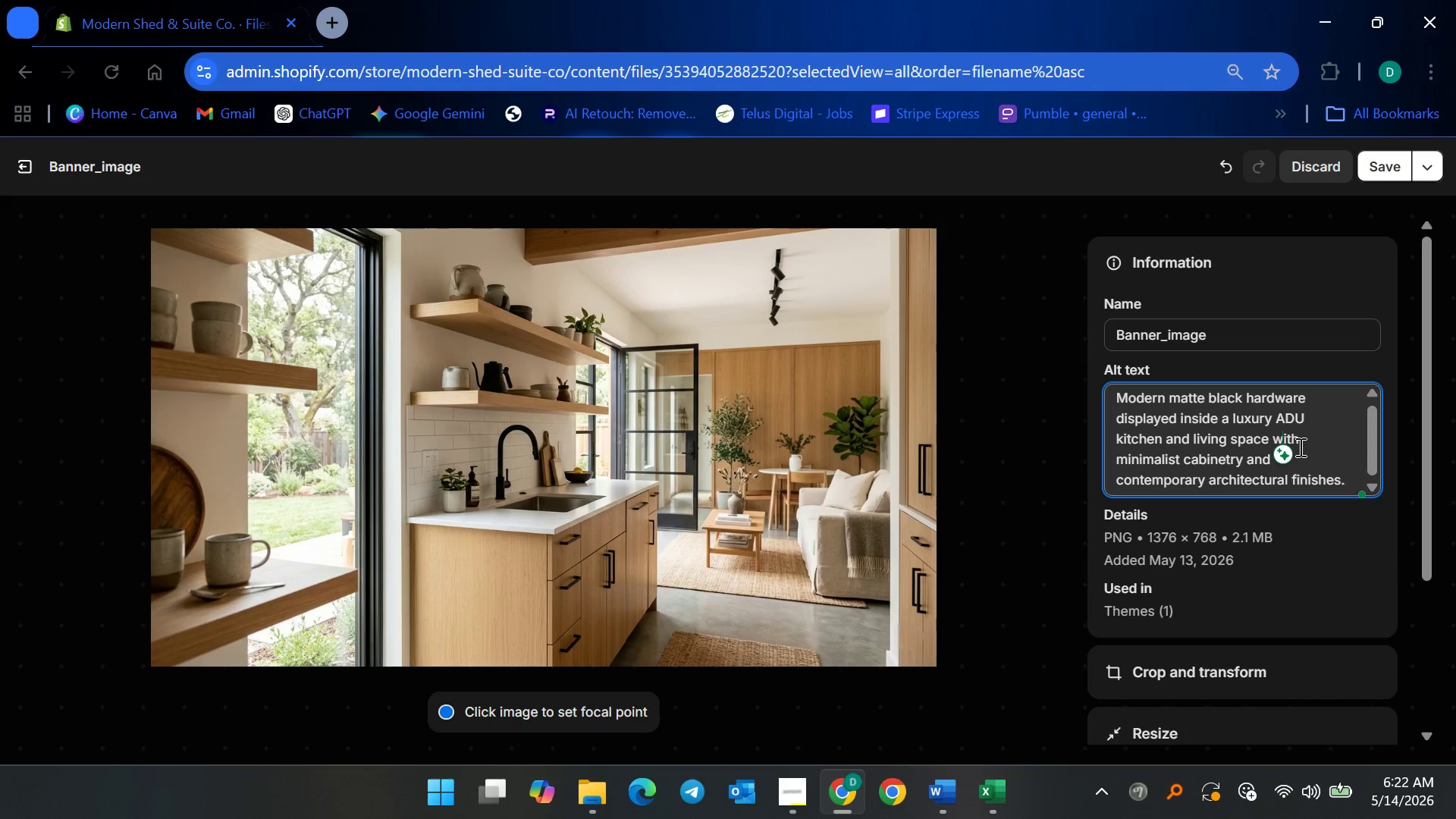 
scroll: coordinate [1295, 444], scroll_direction: down, amount: 3.0
 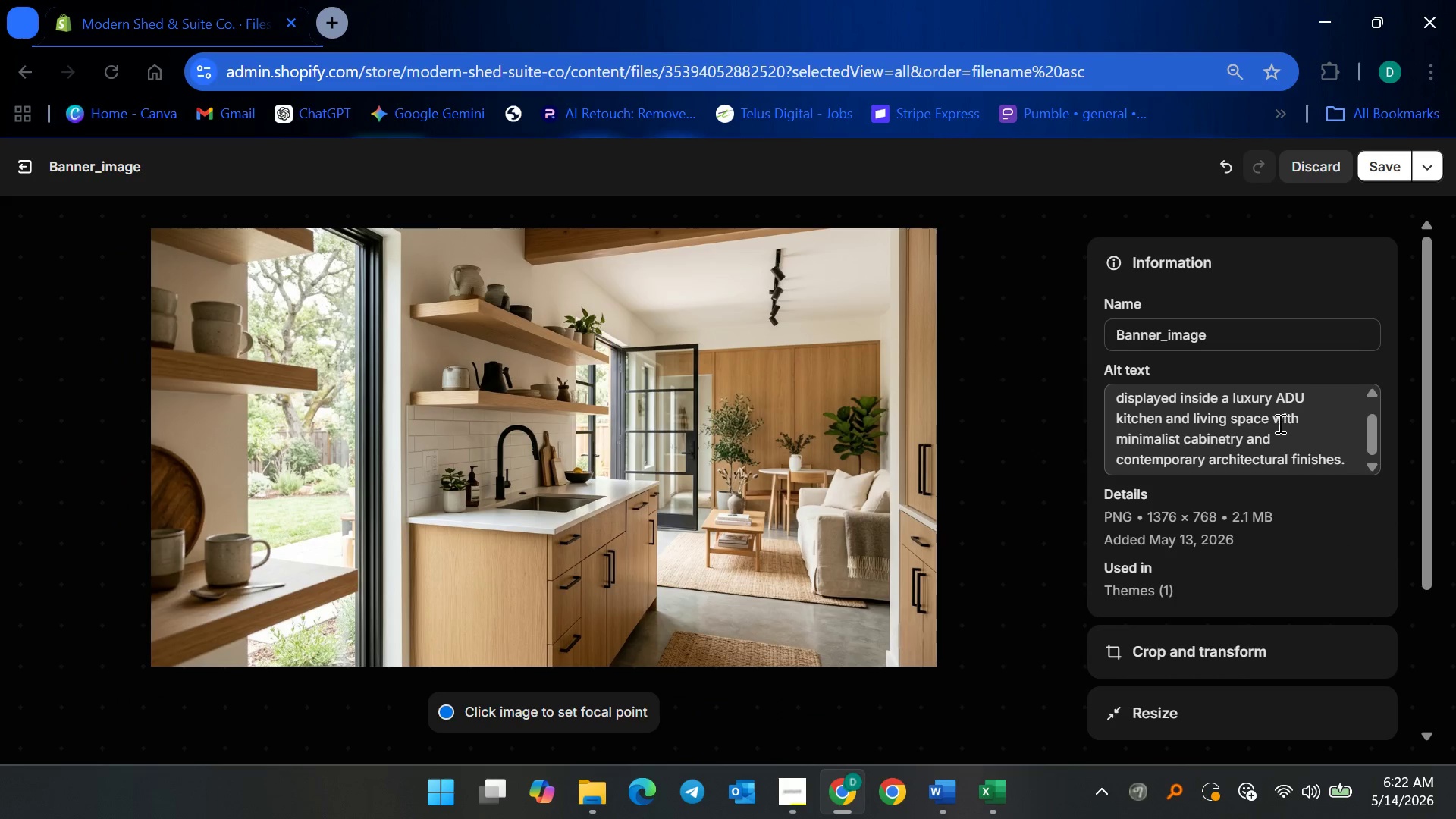 
scroll: coordinate [1307, 434], scroll_direction: none, amount: 0.0
 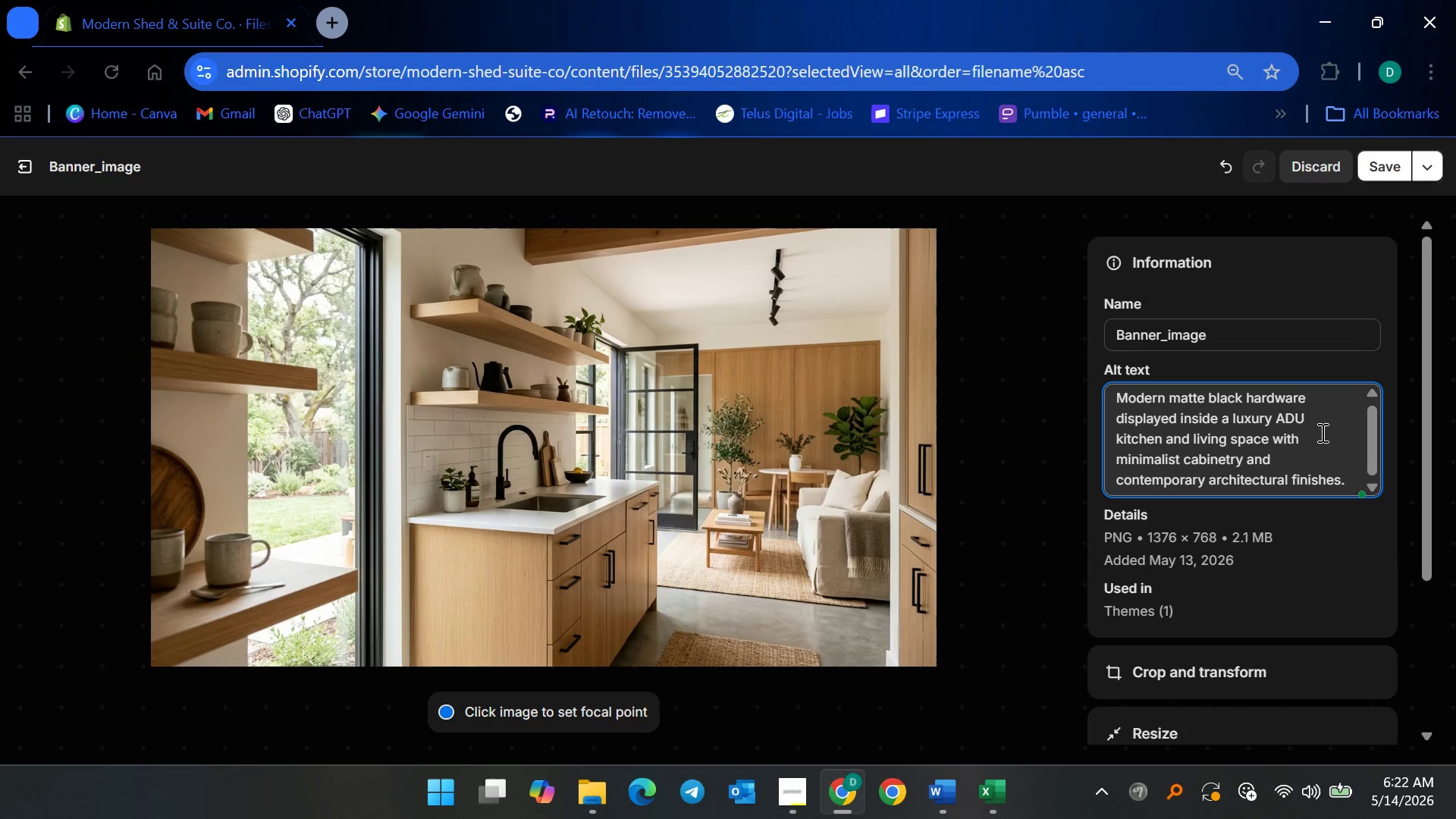 
scroll: coordinate [1323, 470], scroll_direction: down, amount: 2.0
 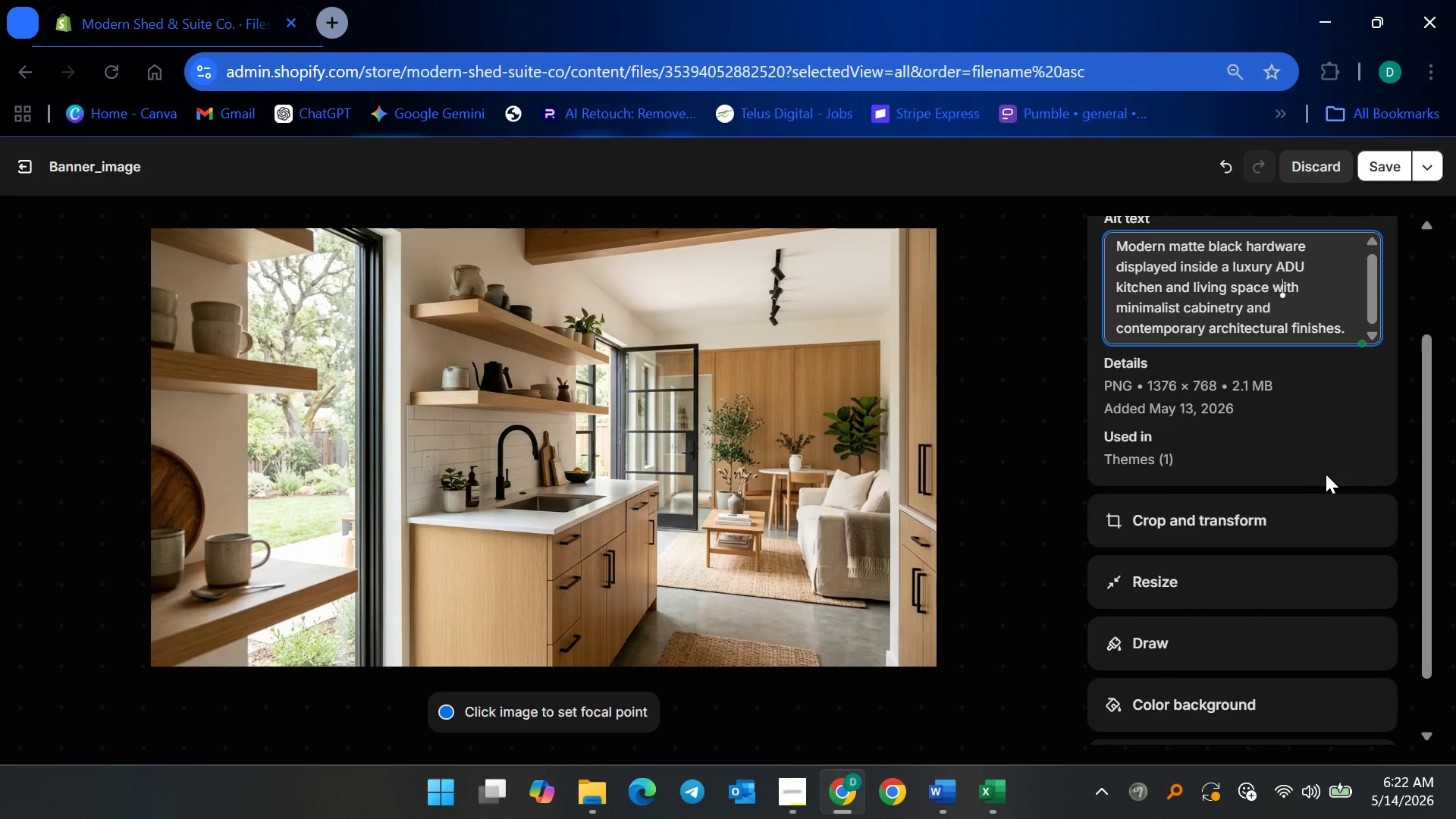 
scroll: coordinate [1327, 482], scroll_direction: up, amount: 4.0
 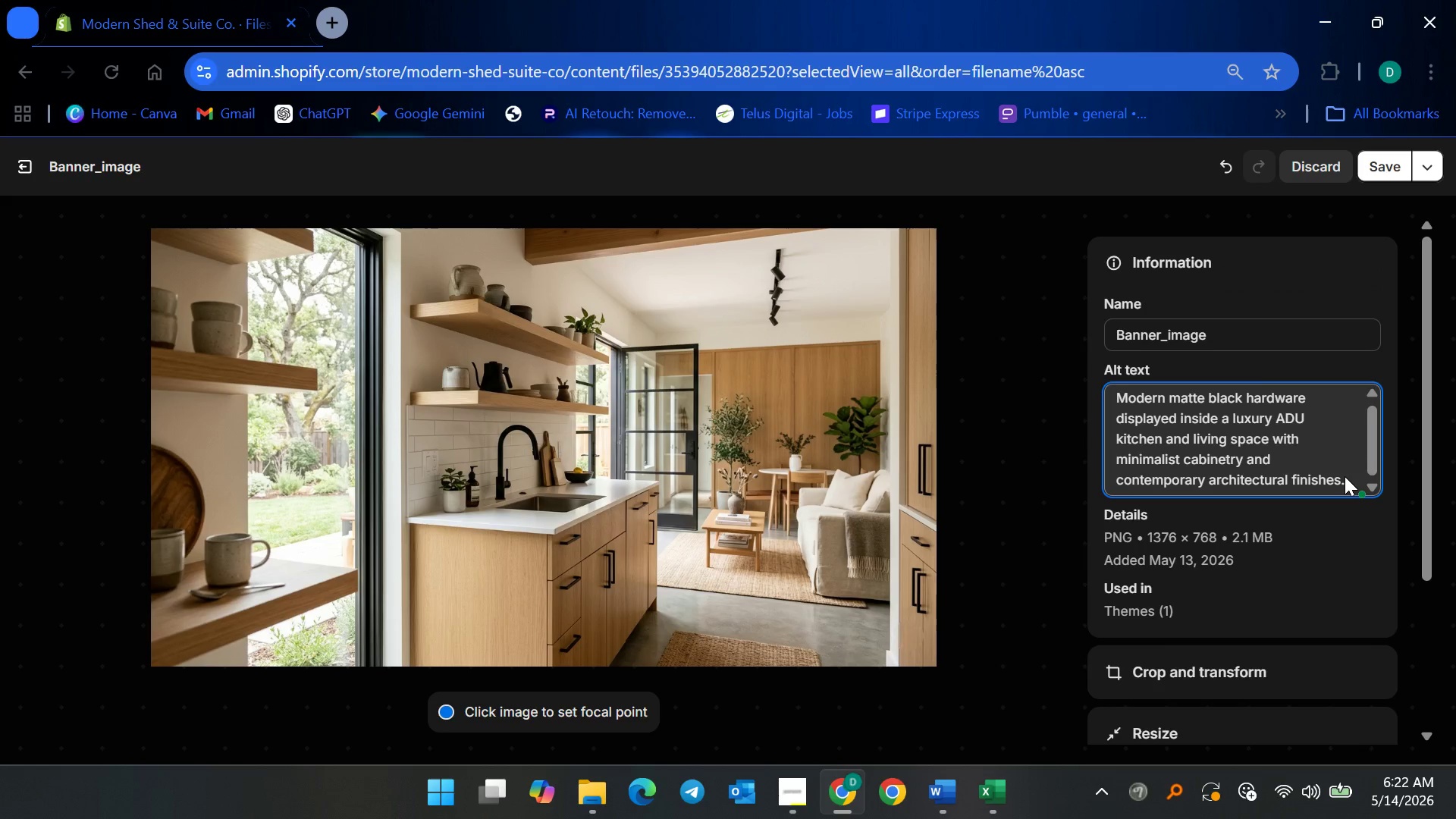 
left_click([1336, 479])
 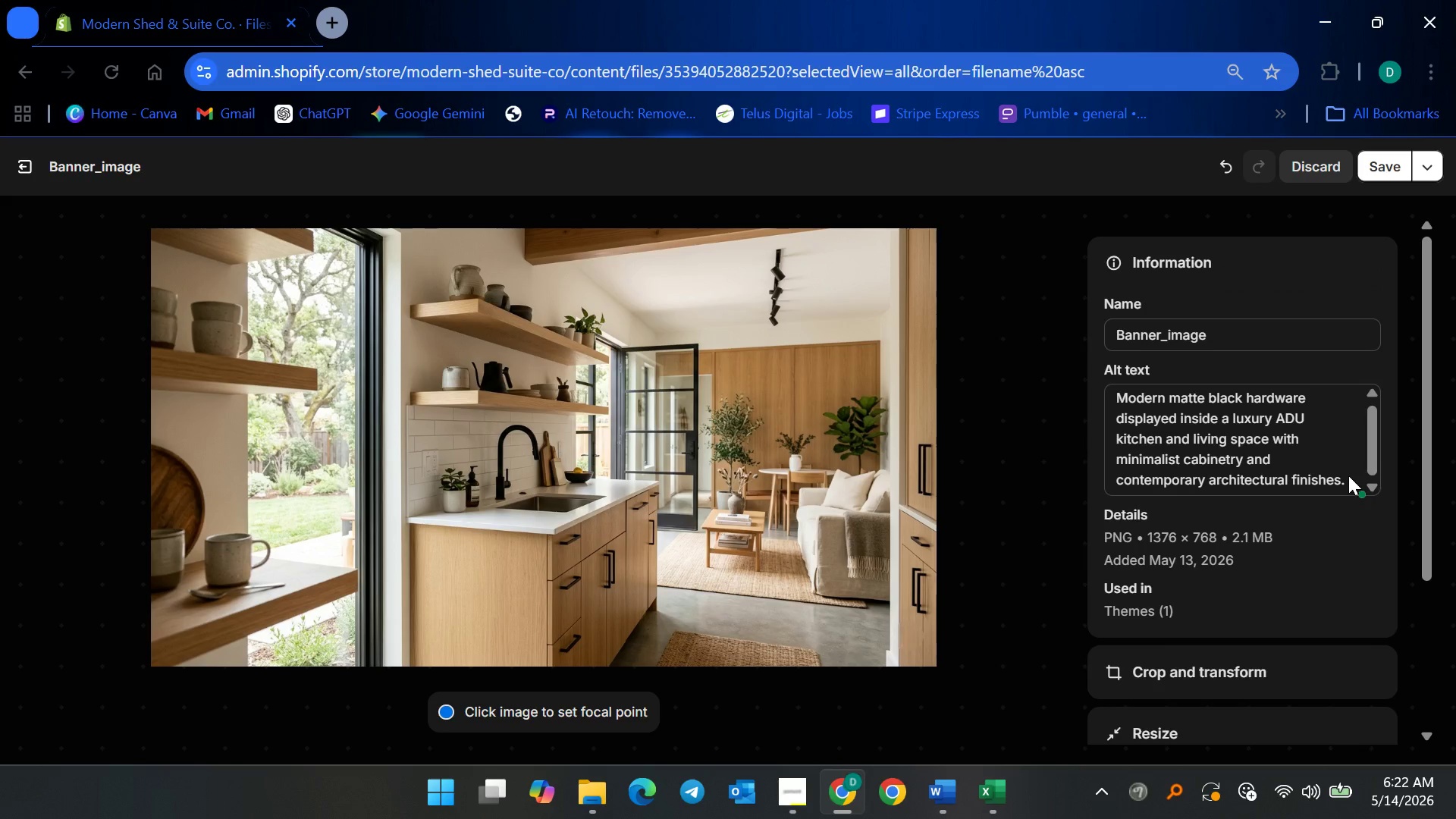 
left_click([1333, 482])
 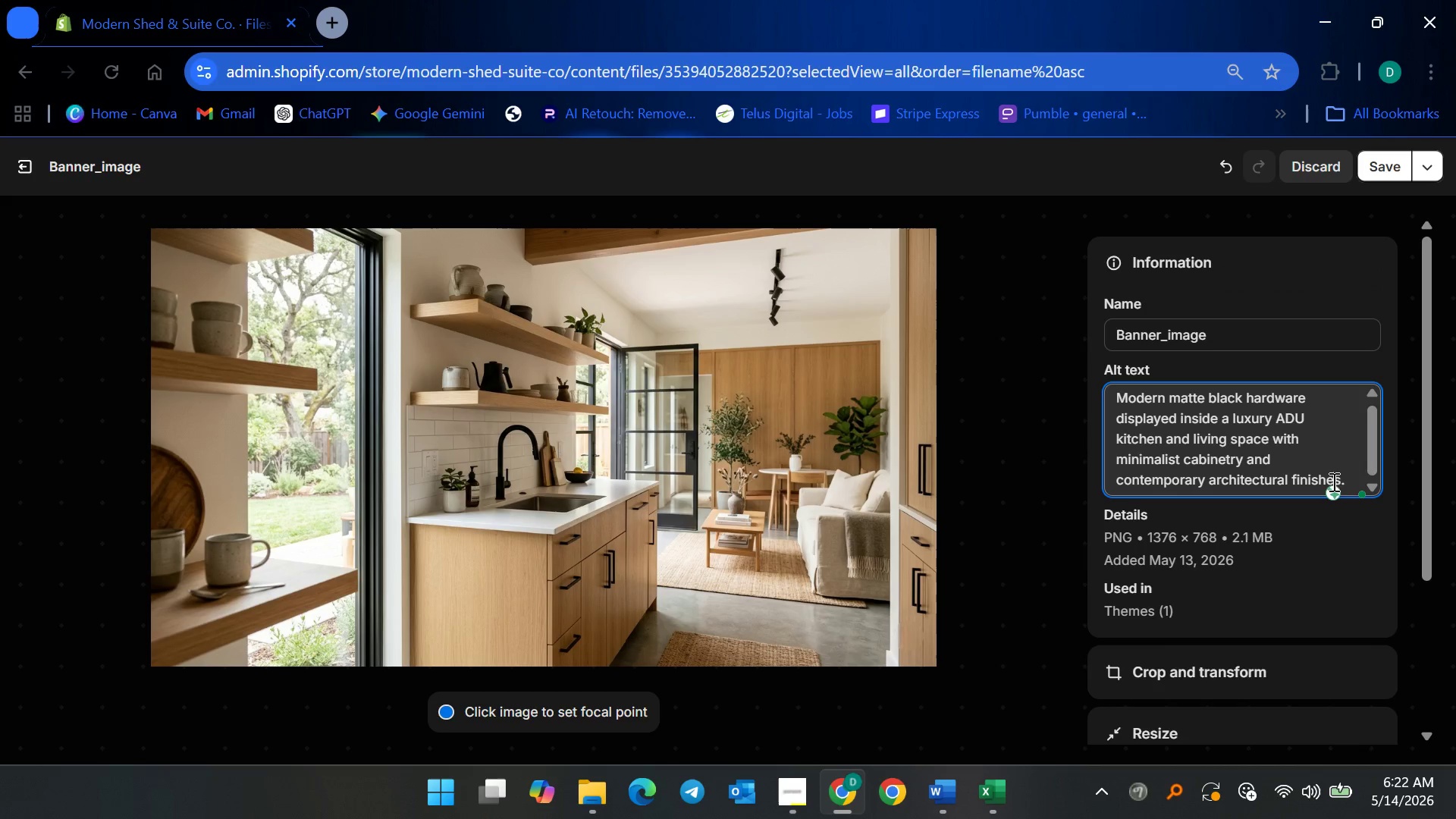 
key(ArrowRight)
 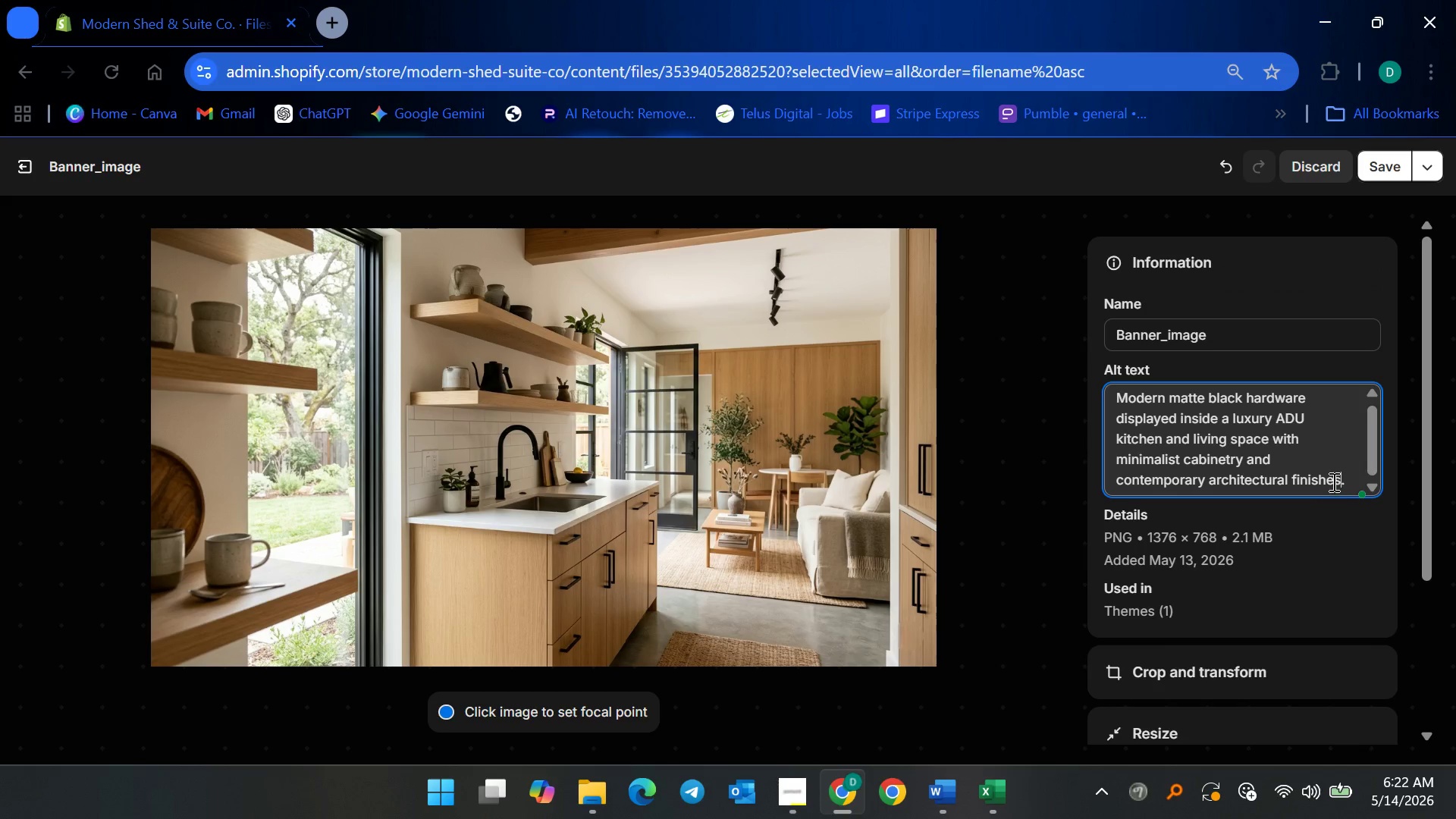 
key(ArrowRight)
 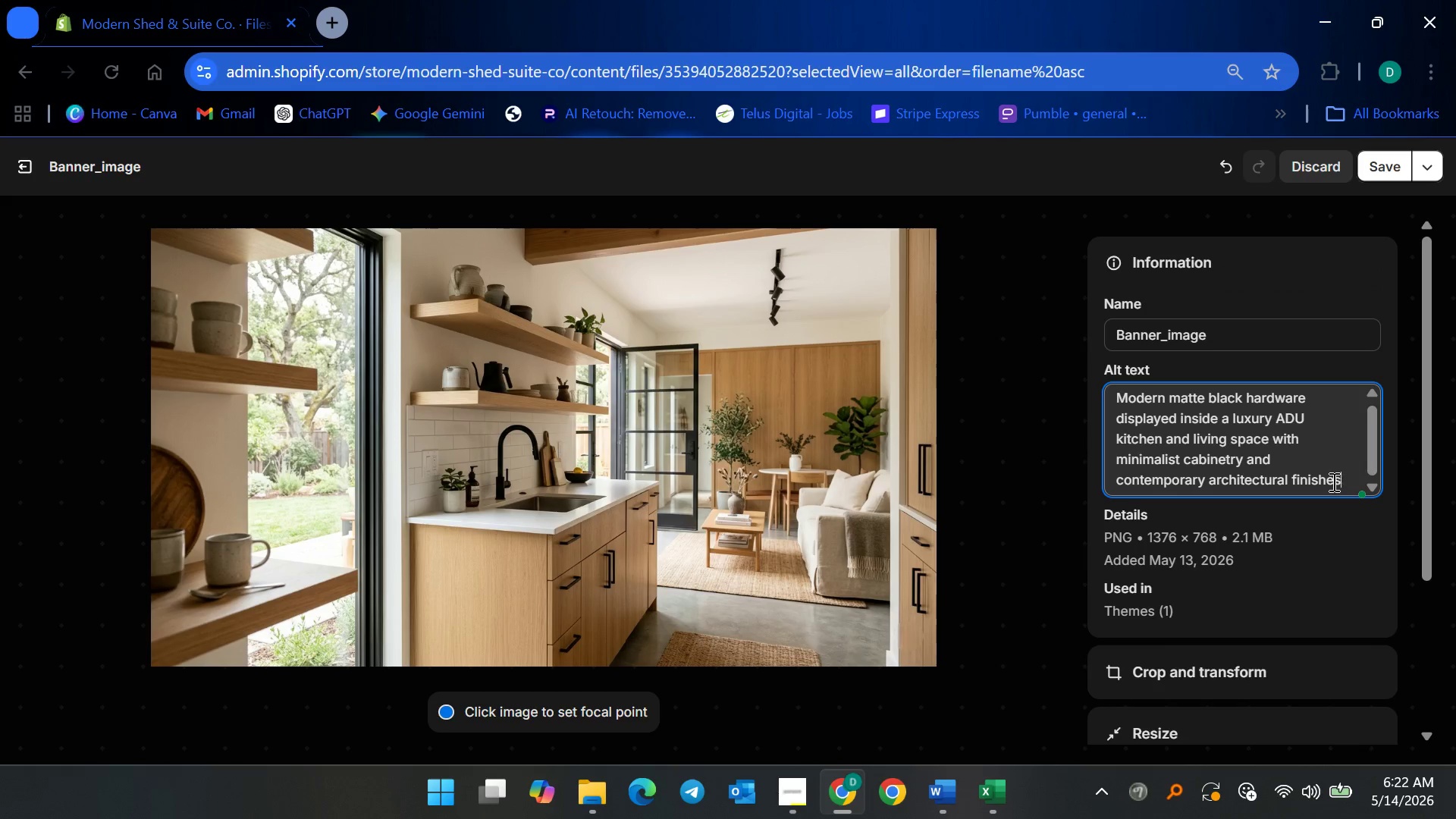 
key(Backspace)
 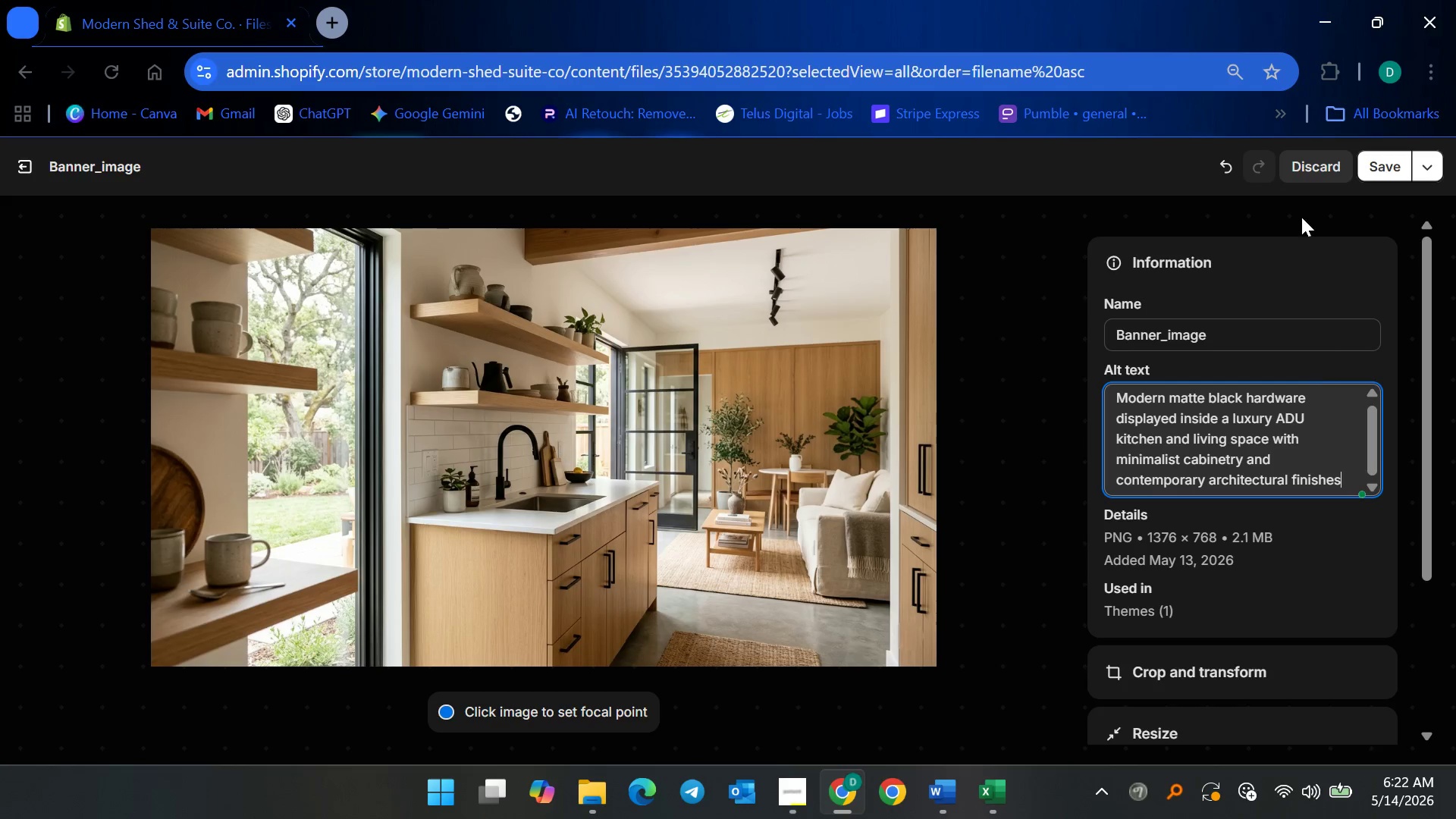 
left_click([1298, 258])
 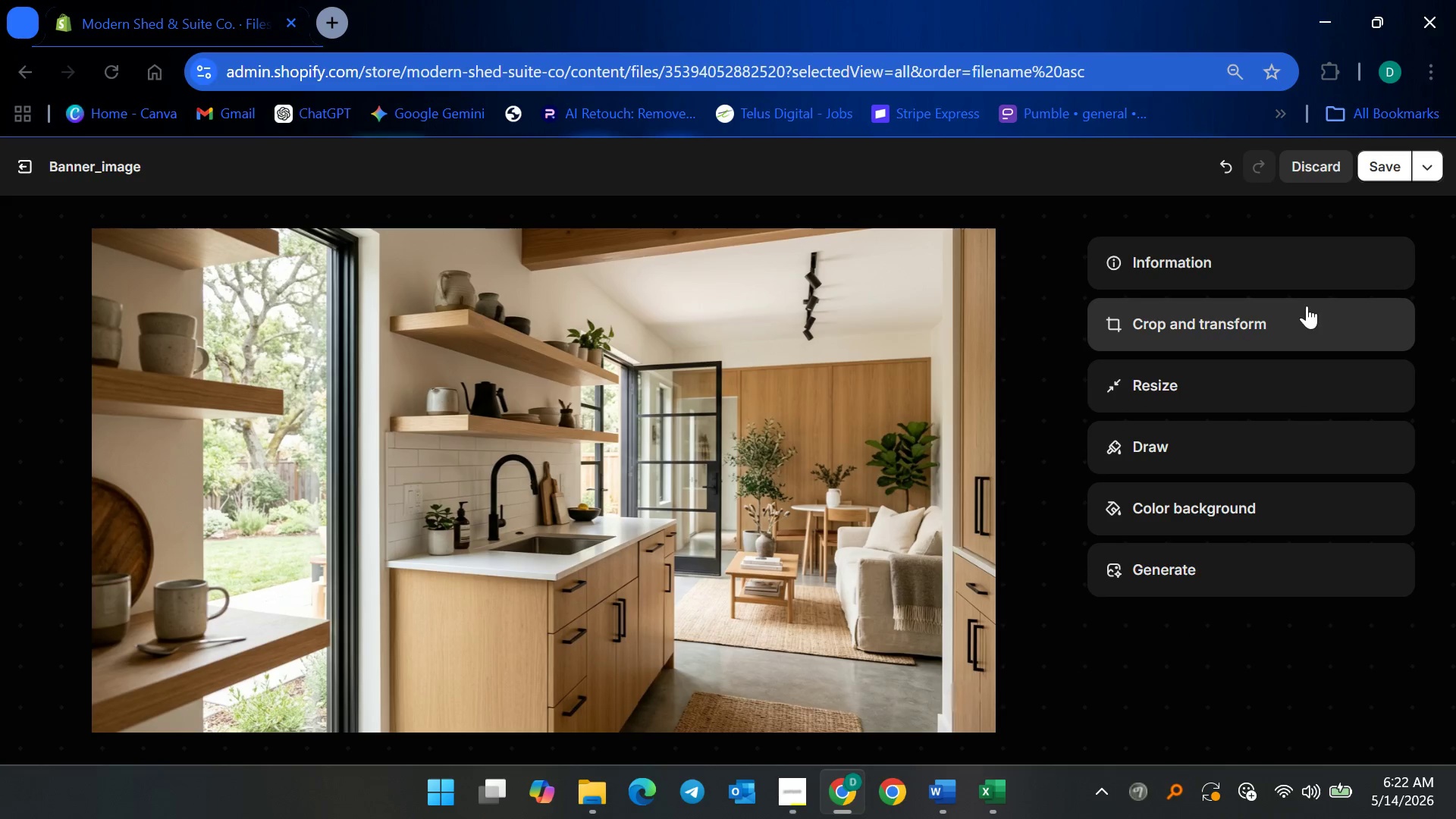 
left_click([1307, 271])
 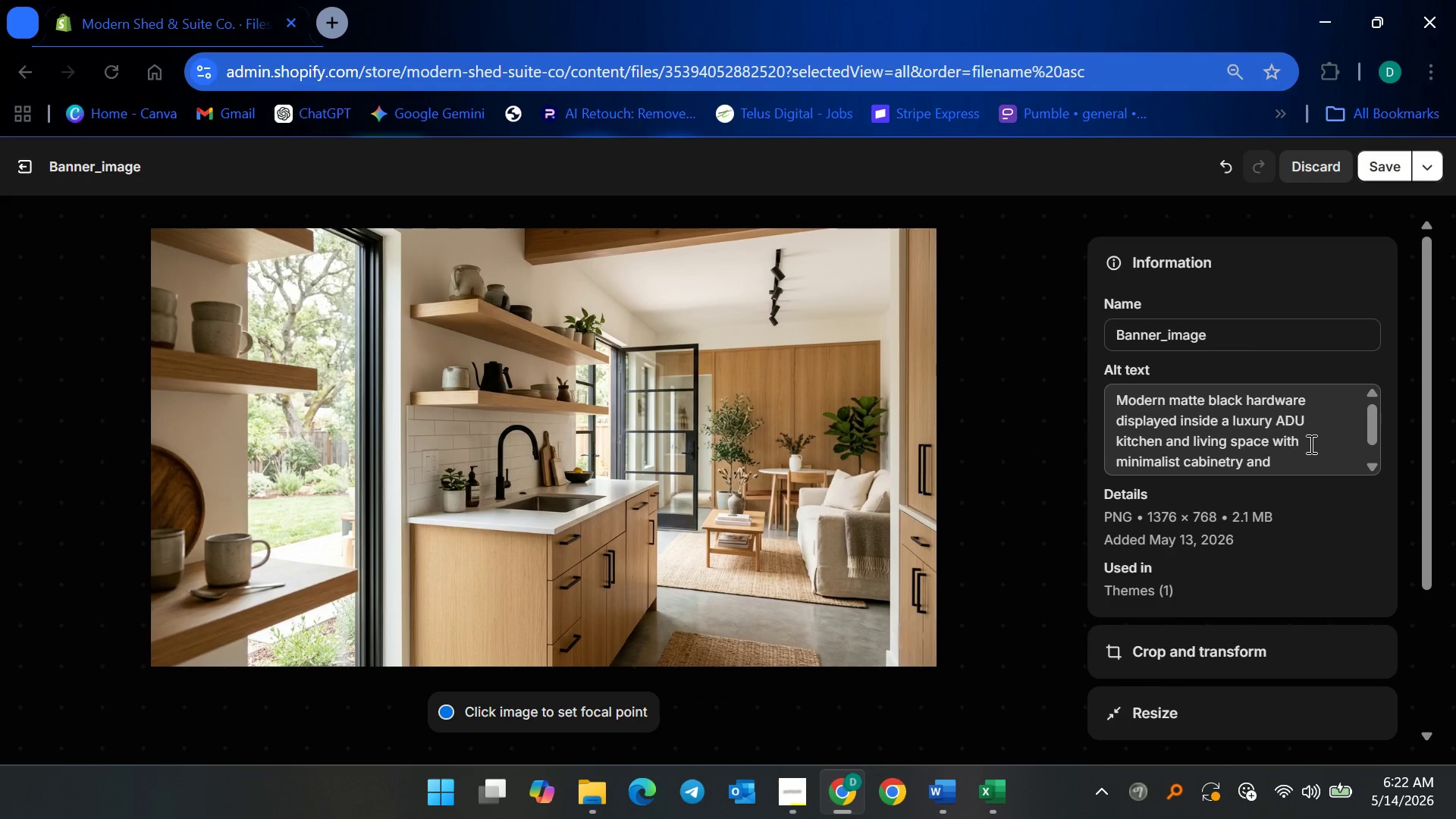 
scroll: coordinate [1310, 442], scroll_direction: down, amount: 3.0
 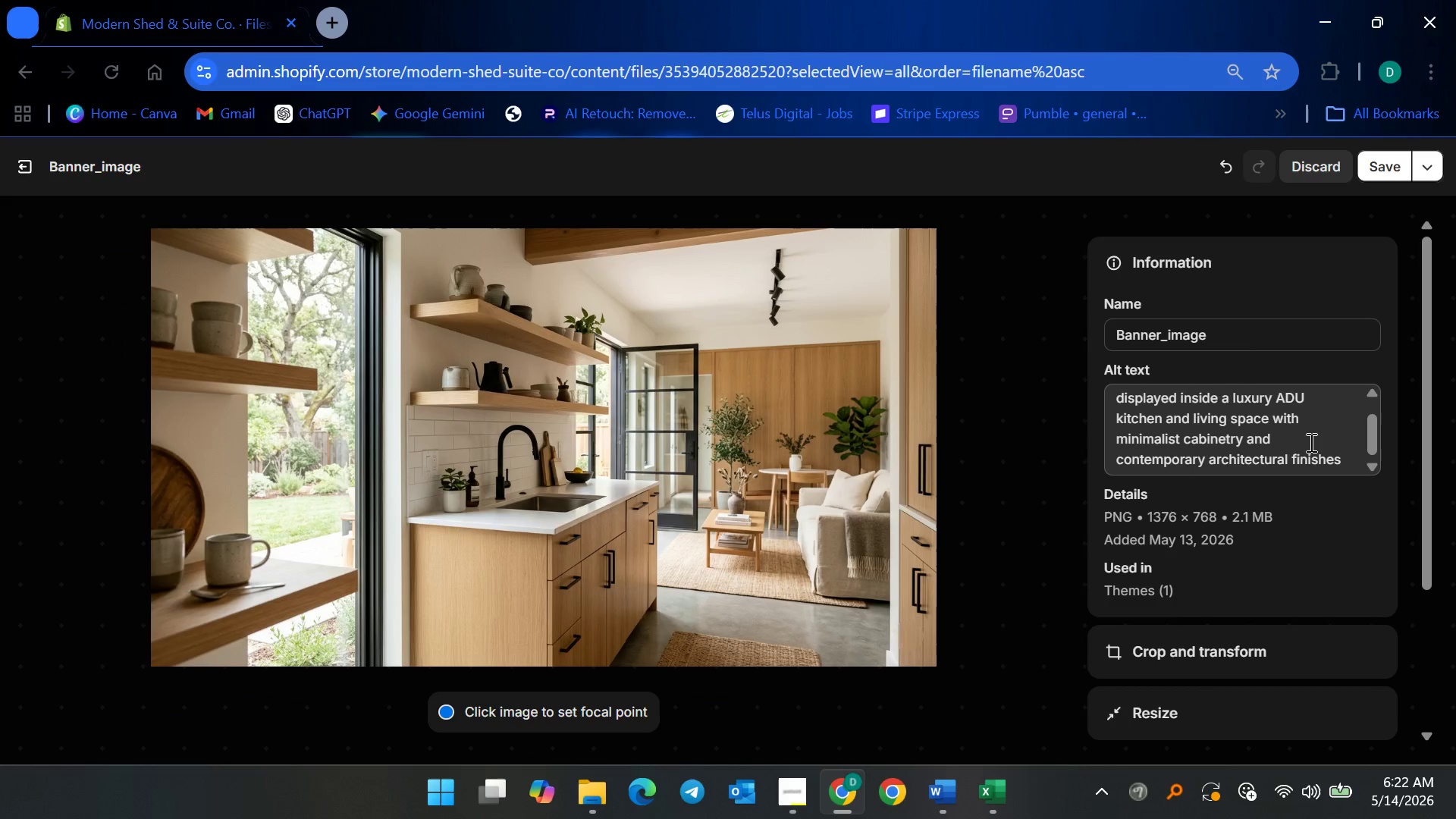 
scroll: coordinate [1310, 442], scroll_direction: up, amount: 2.0
 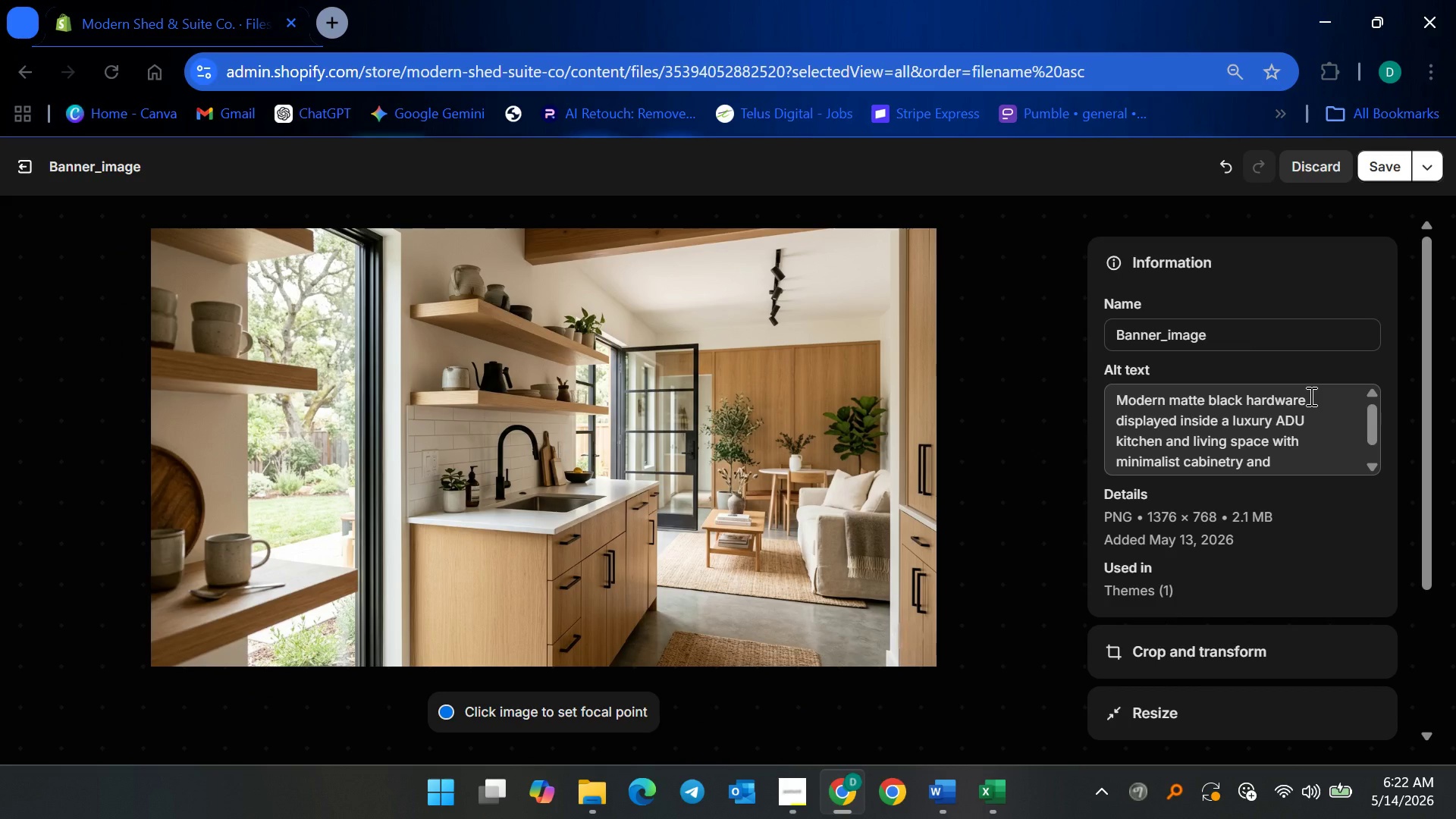 
wait(5.2)
 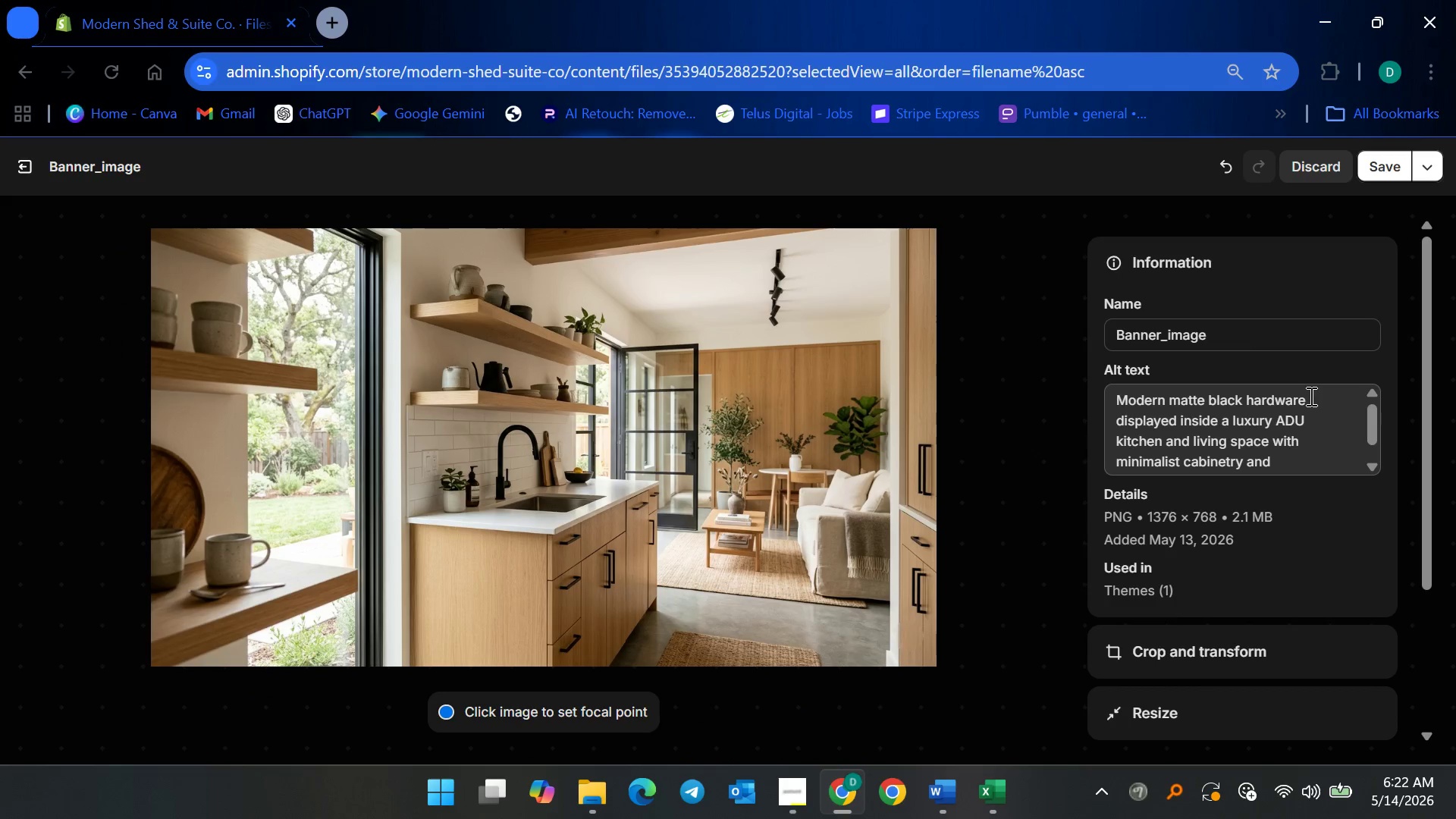 
left_click([1310, 396])
 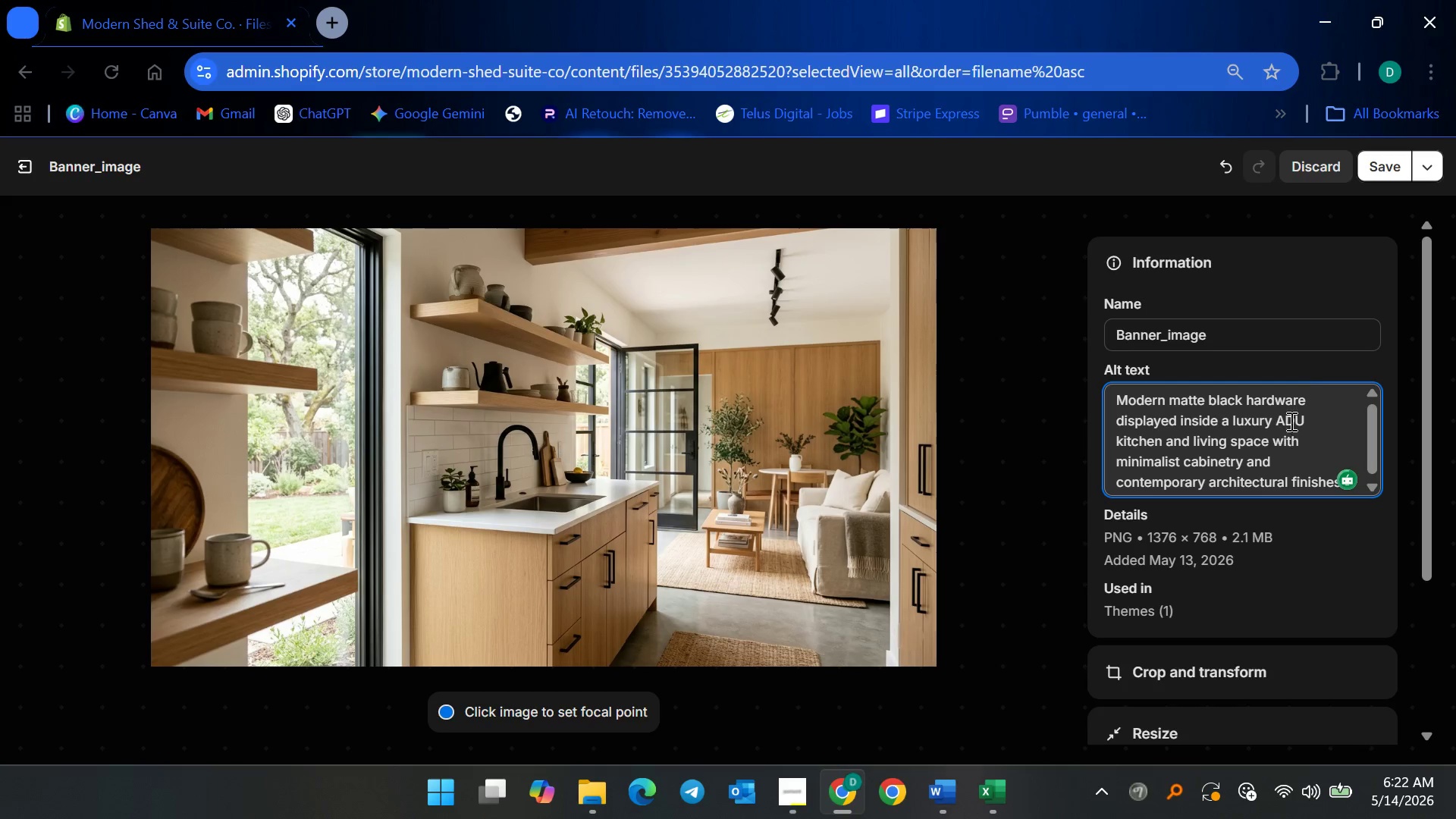 
left_click([1313, 391])
 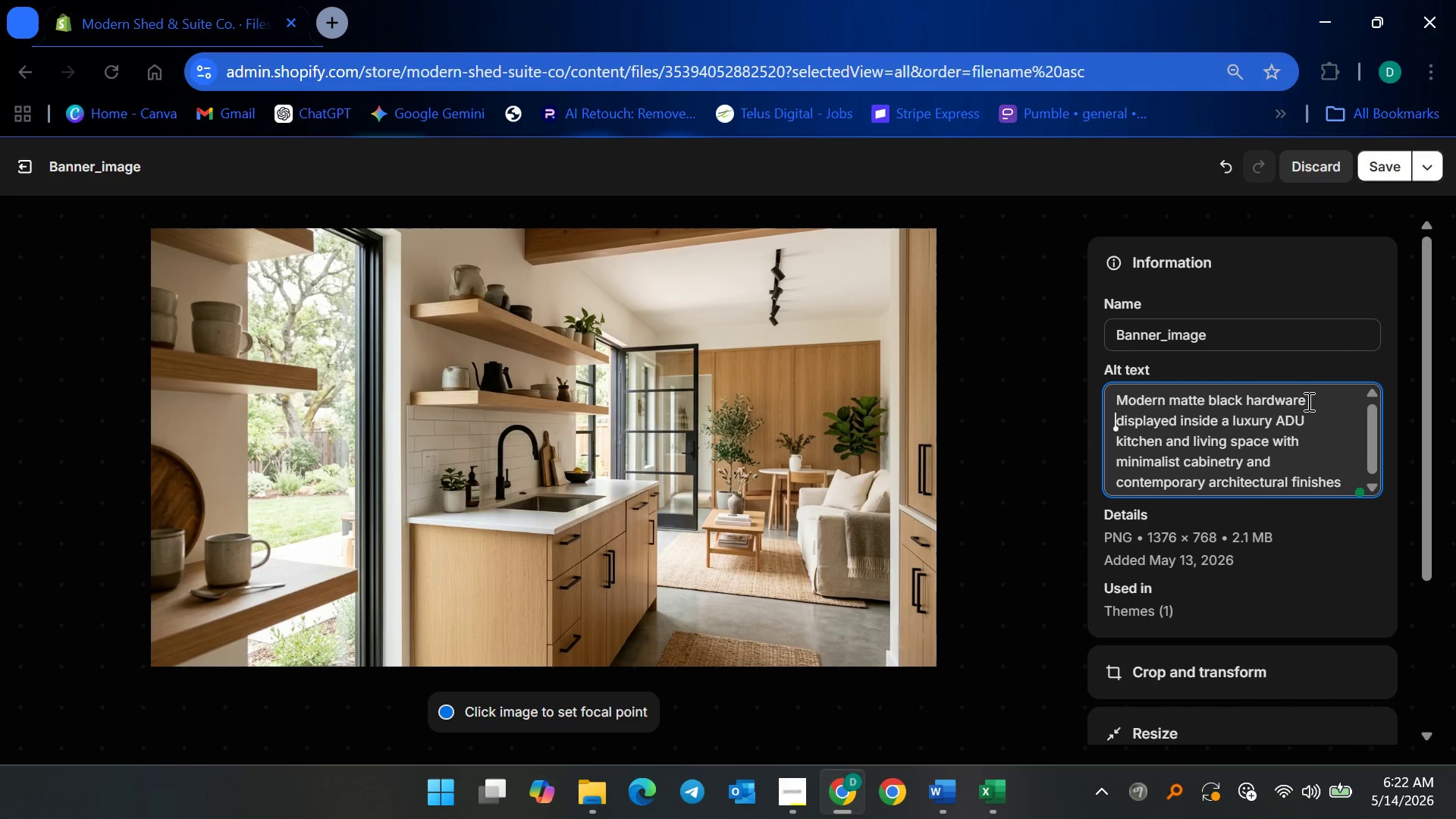 
left_click([1306, 401])
 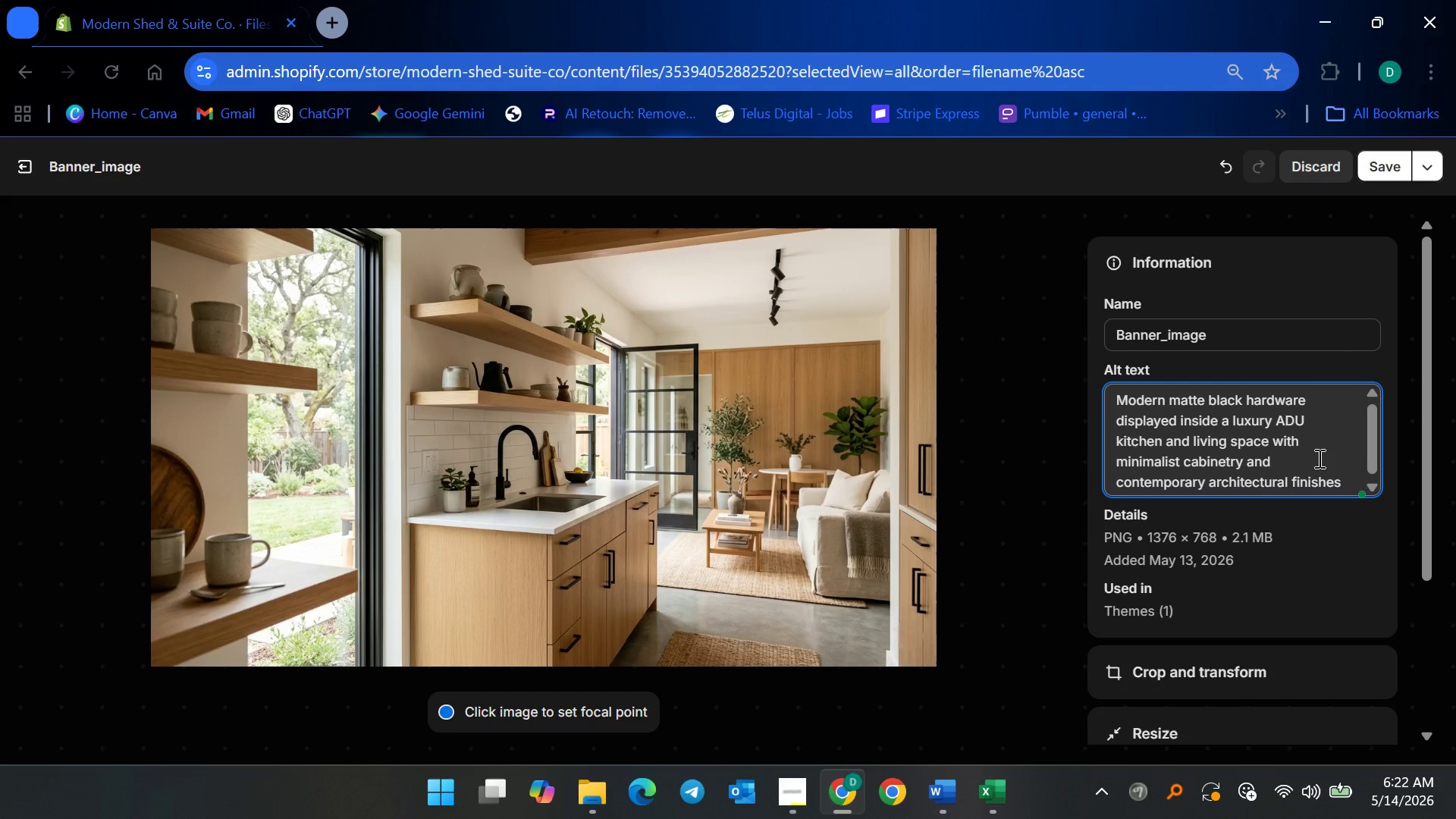 
type( collex)
key(Backspace)
type(ction)
 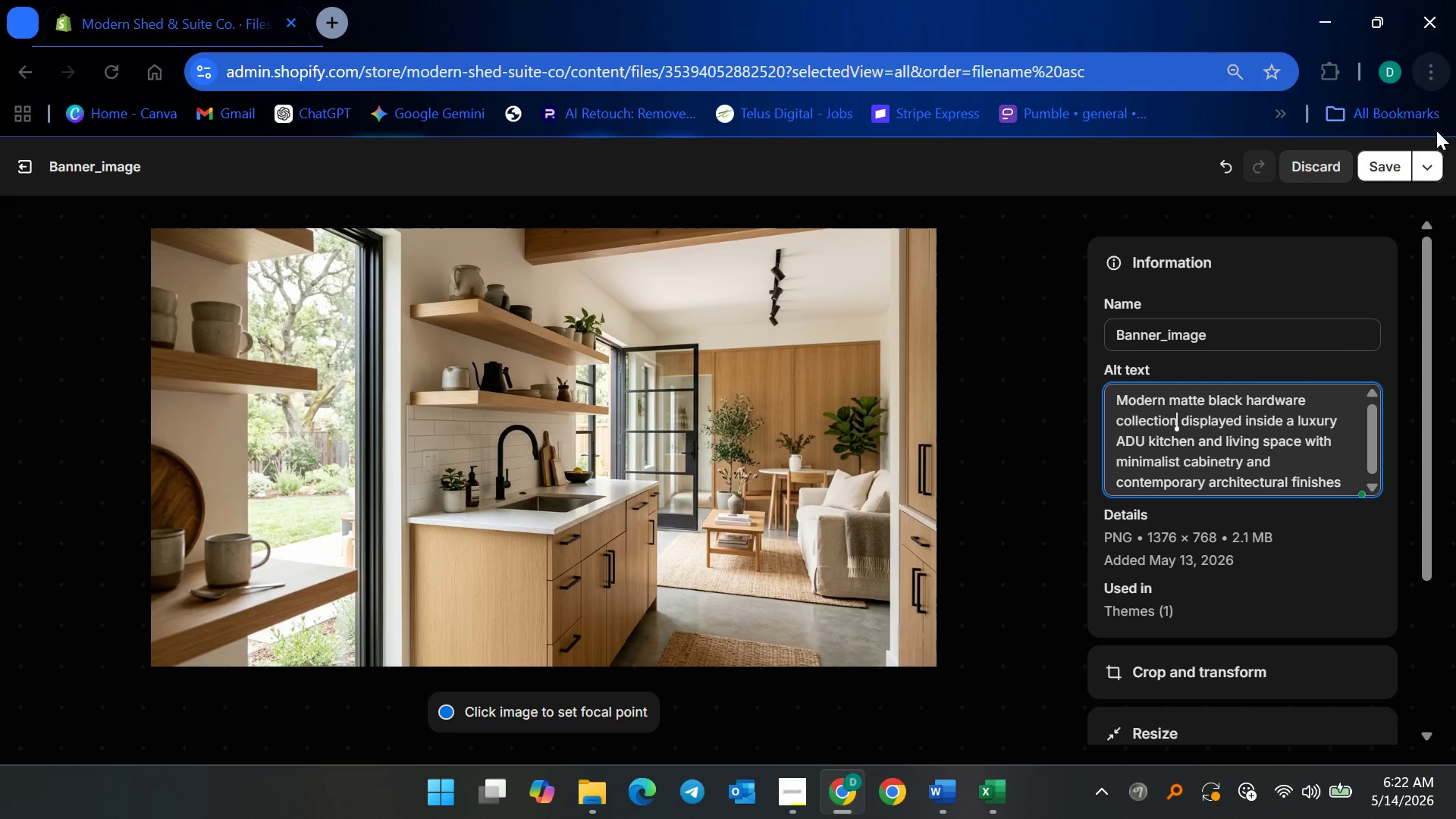 
left_click([1392, 169])
 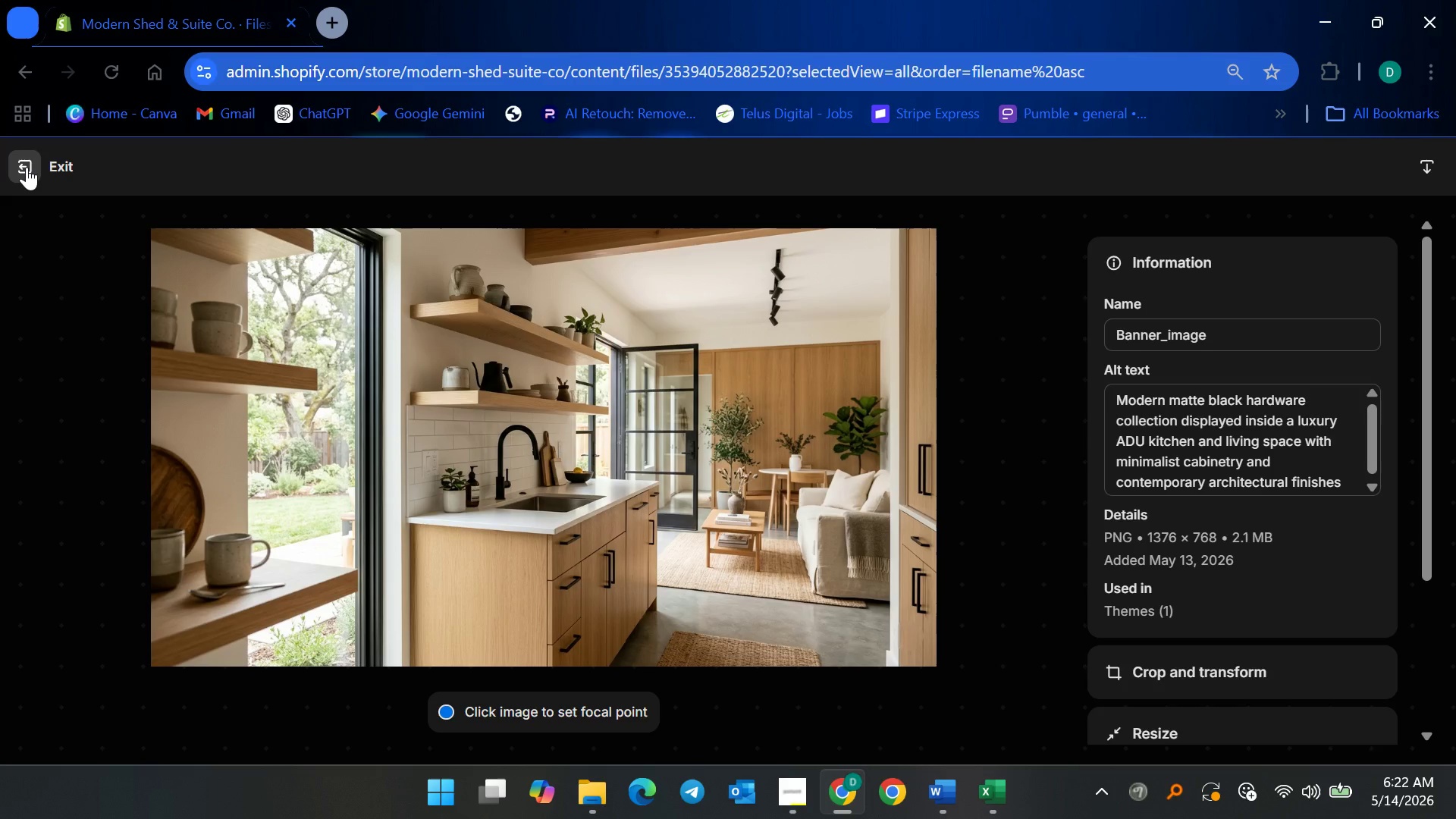 
left_click([28, 168])
 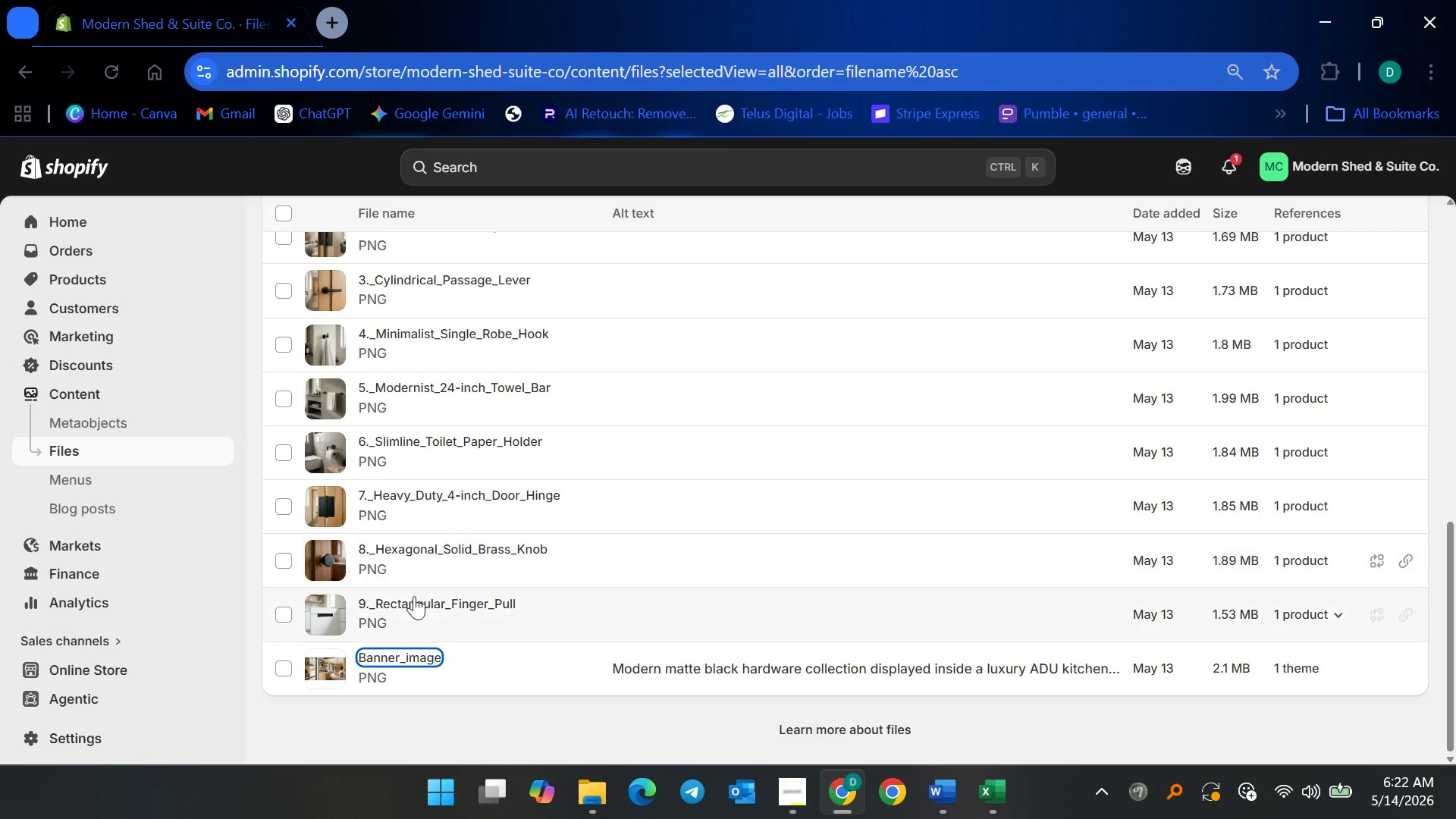 
scroll: coordinate [413, 598], scroll_direction: up, amount: 15.0
 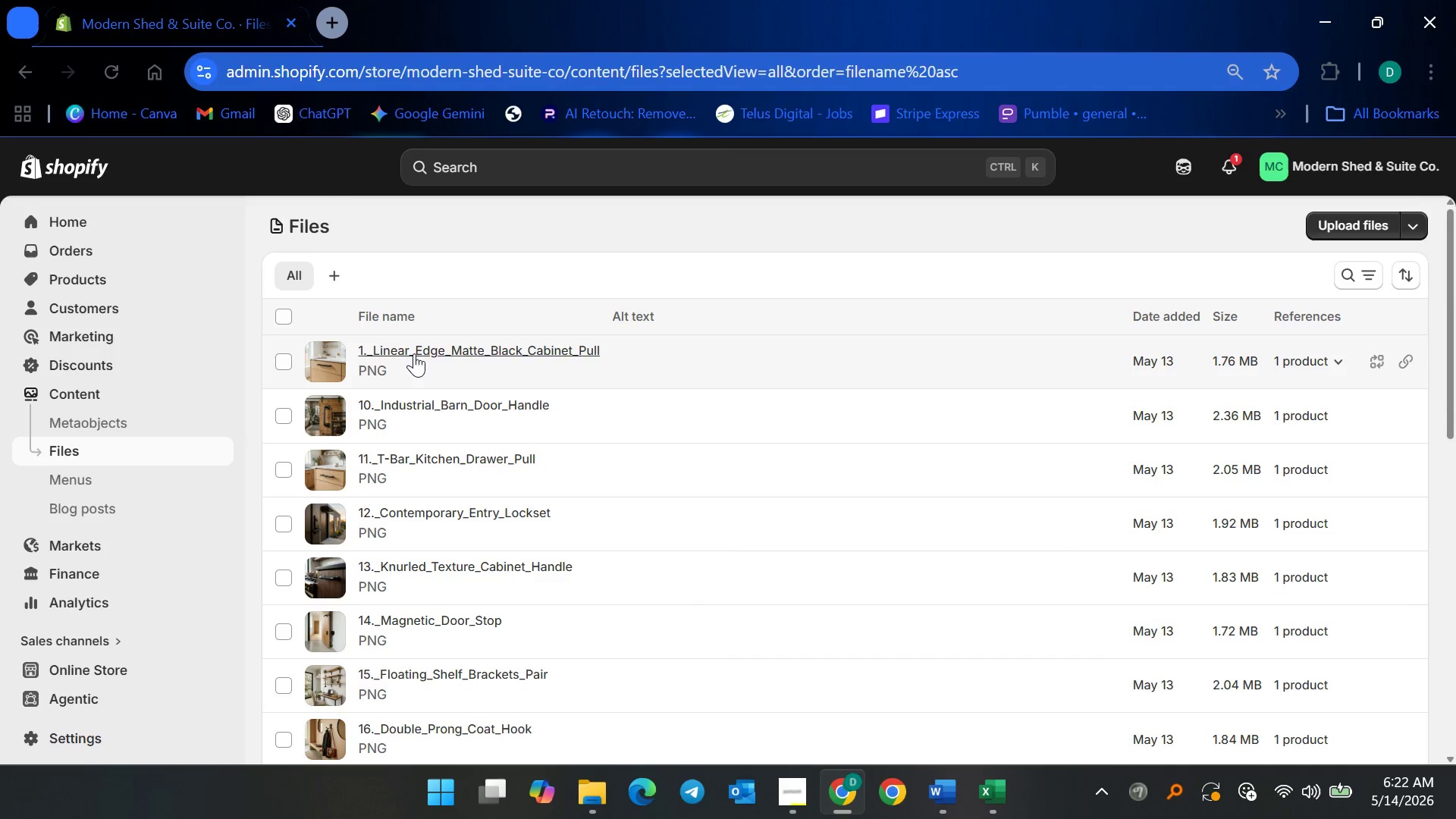 
left_click([416, 348])
 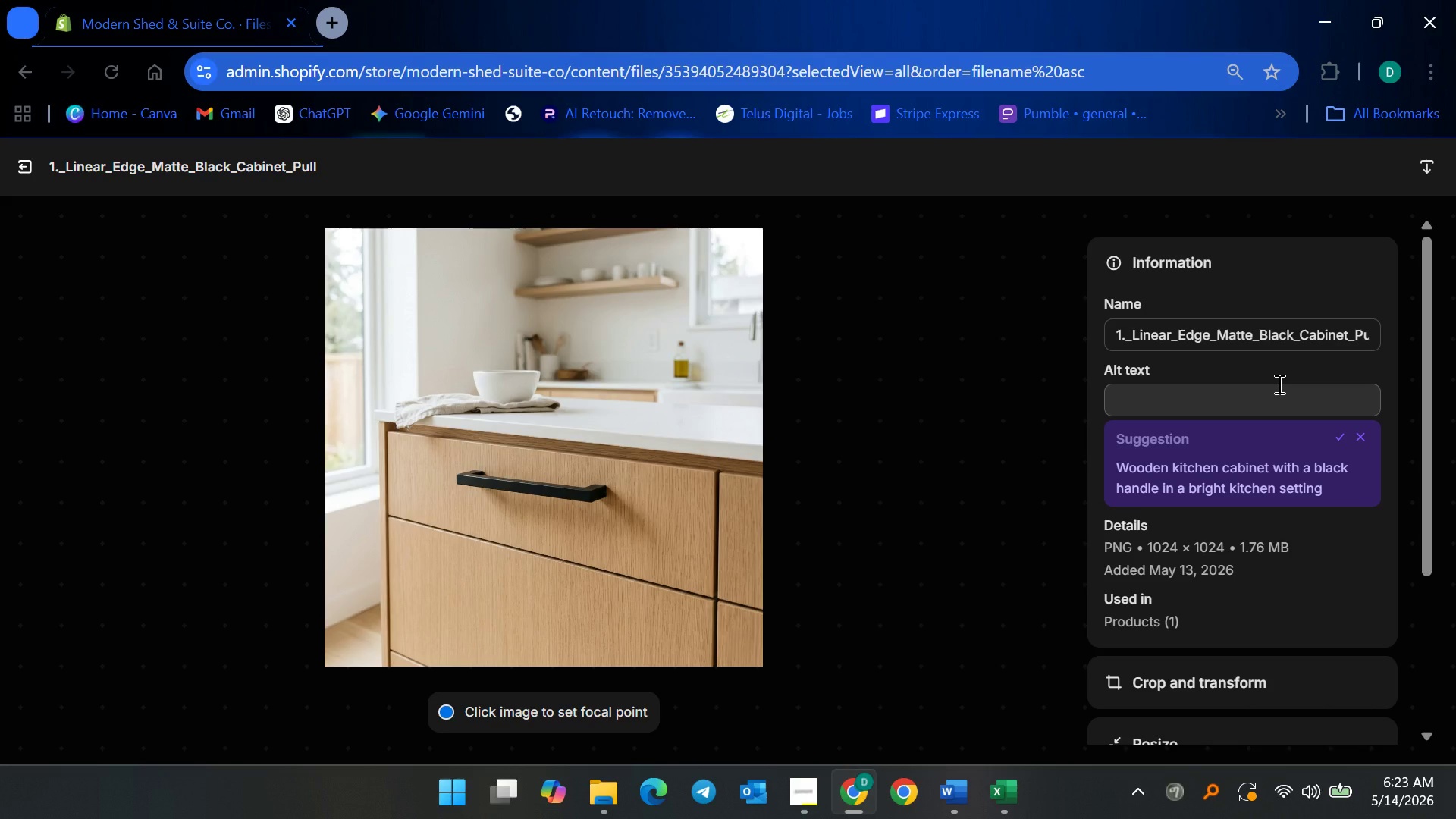 
wait(12.36)
 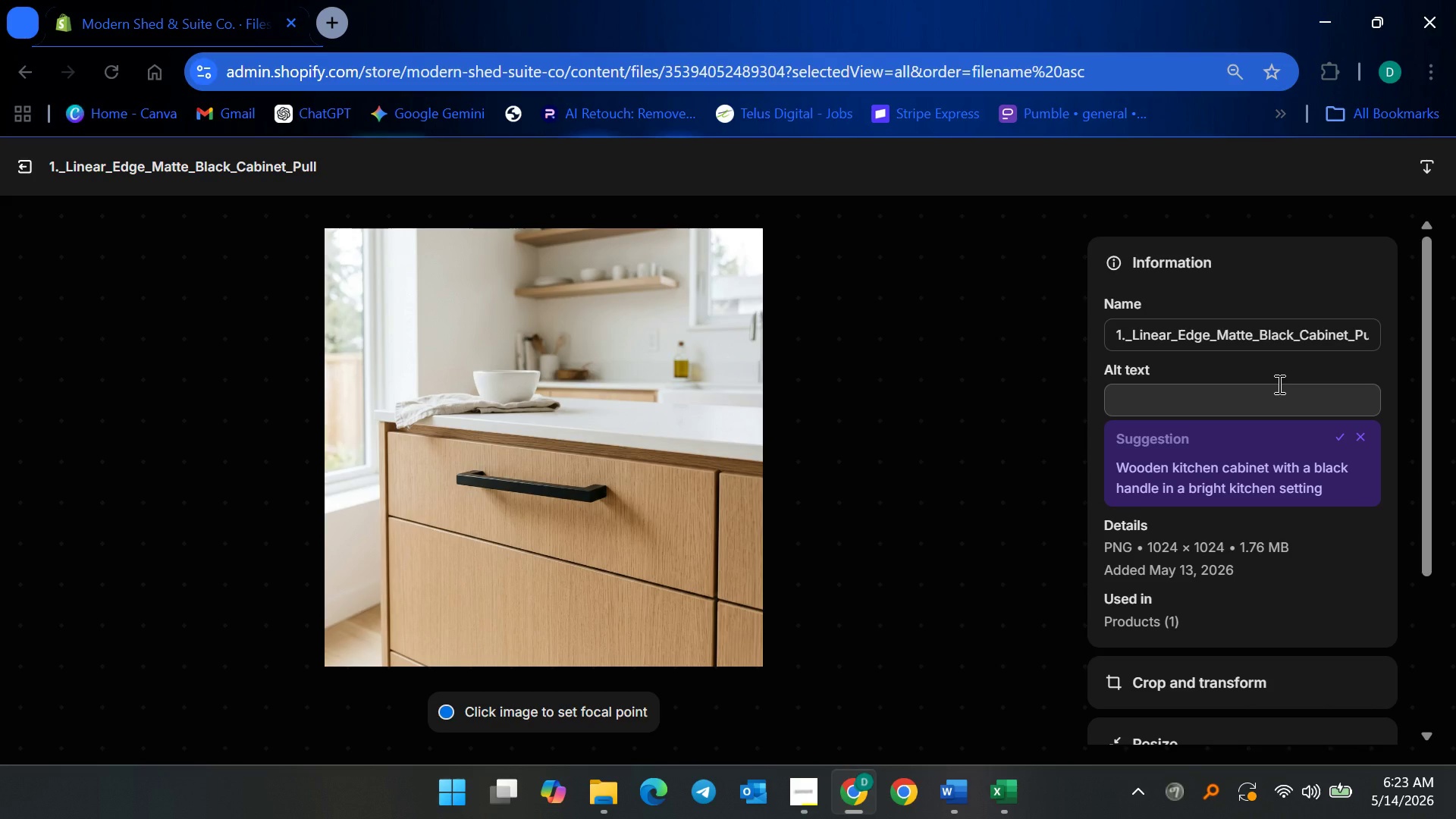 
type(Matte black liner cabinet pull )
 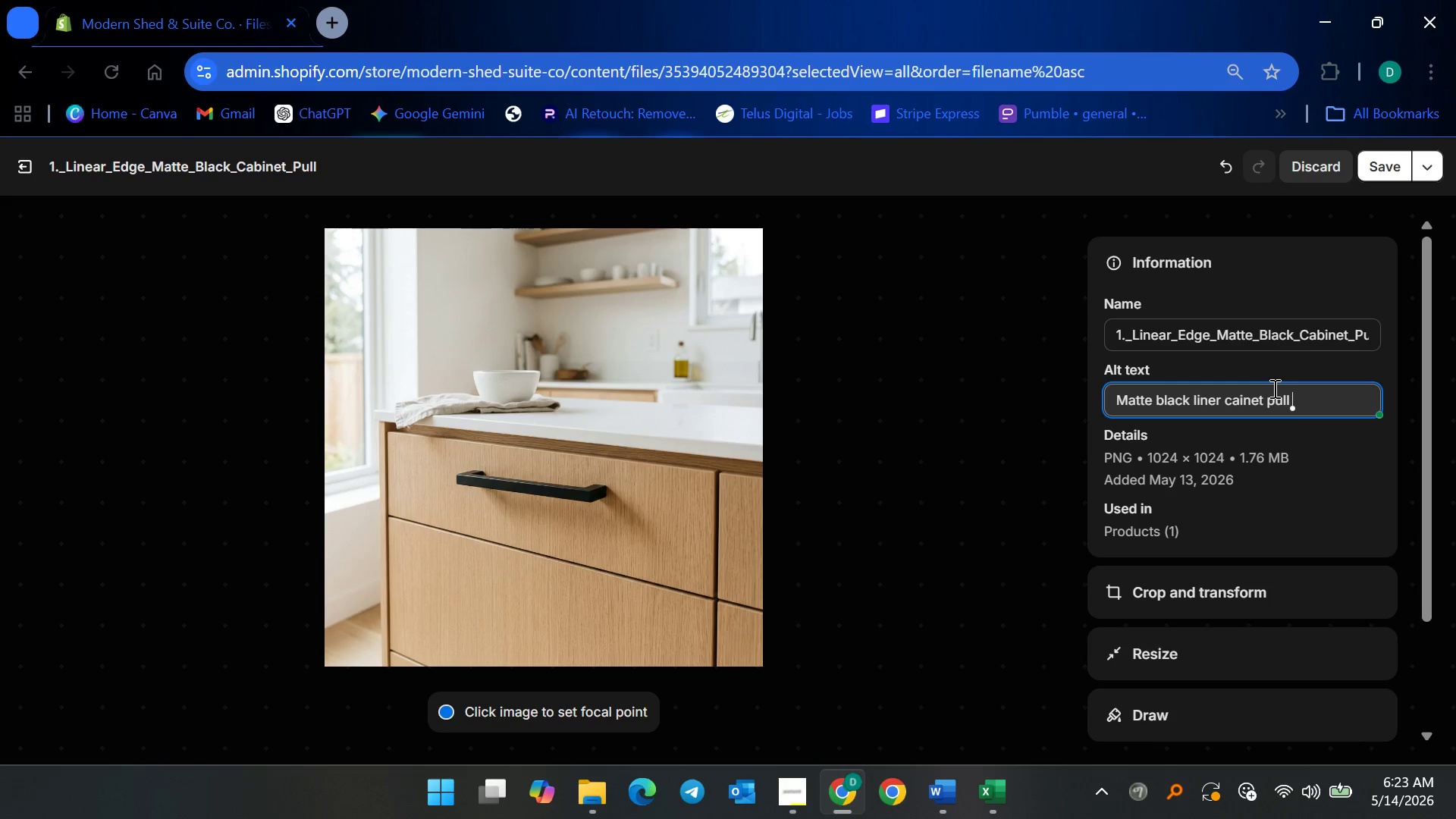 
type(installed on modern oak kitchen cabinetry in  )
key(Backspace)
type(a minimalist ADU interior)
 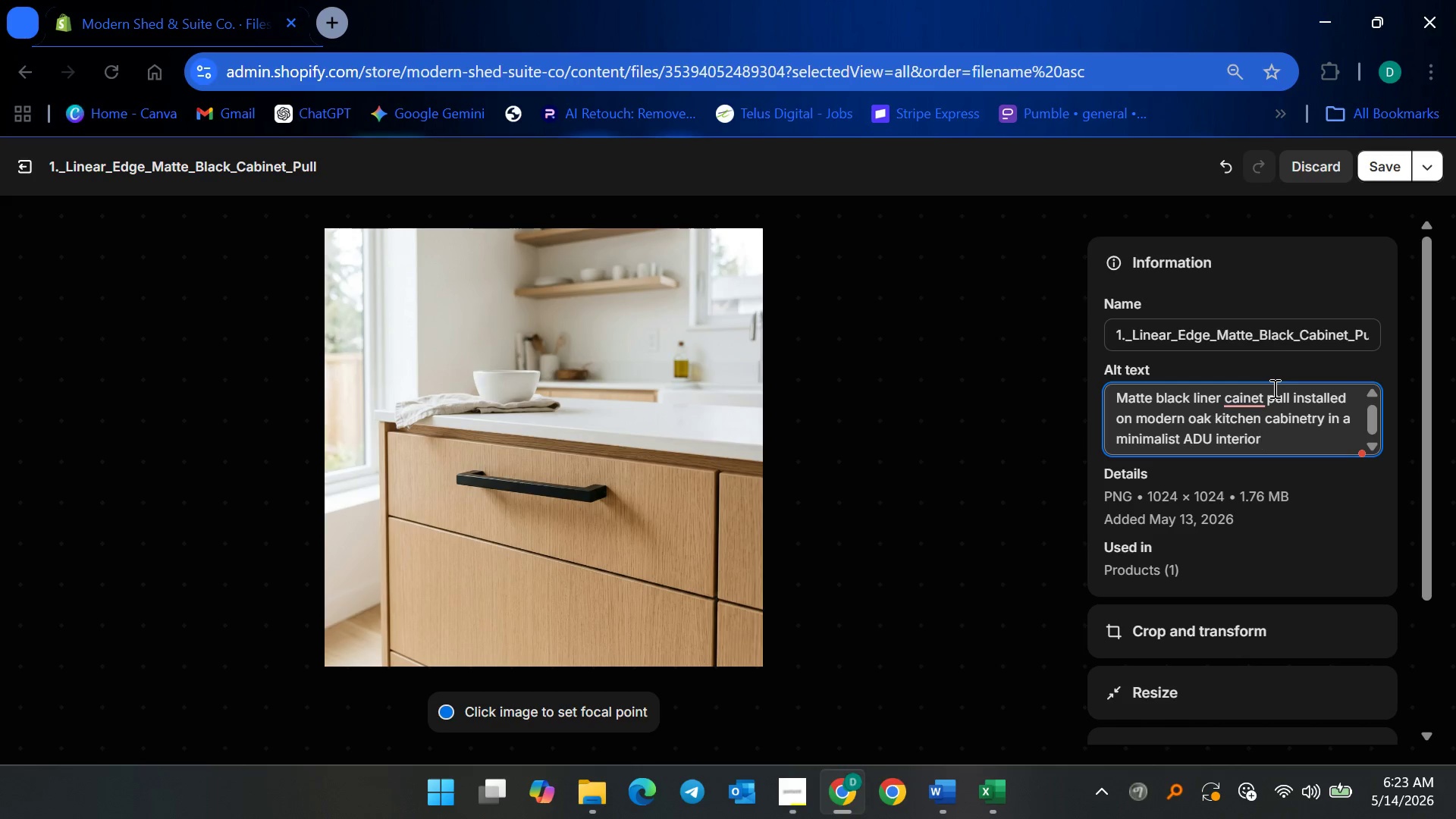 
left_click([1239, 389])
 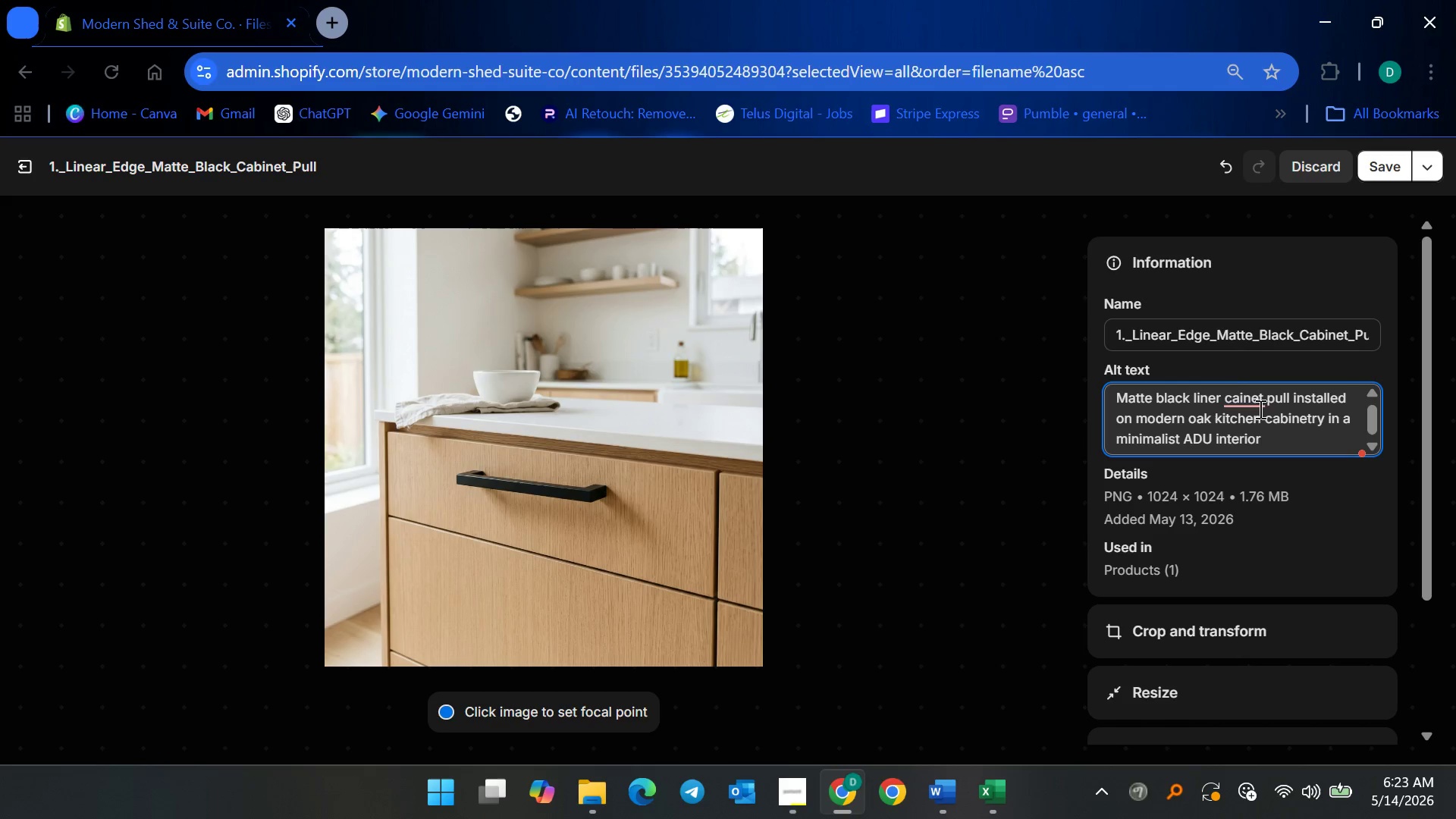 
left_click([1259, 401])
 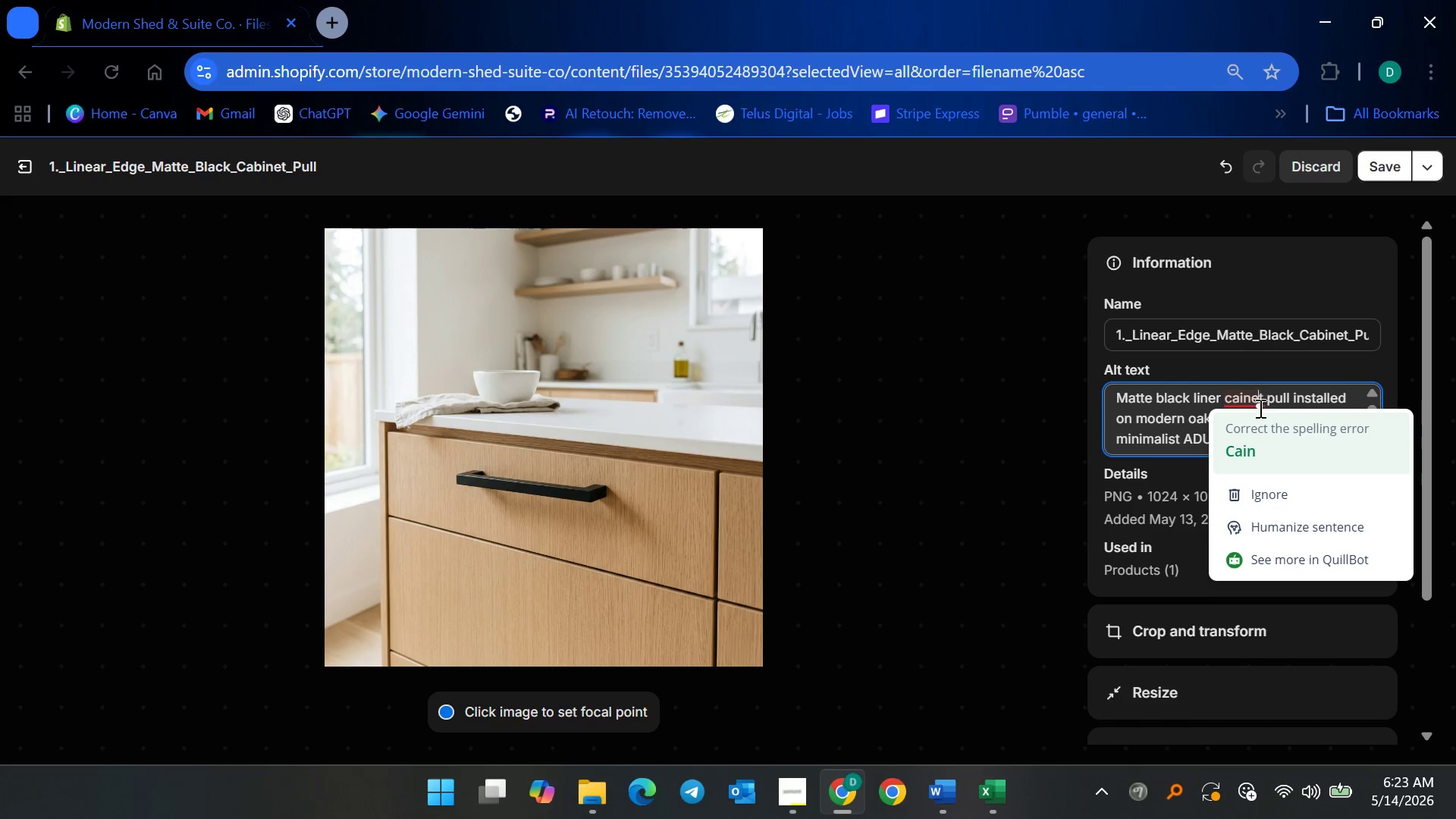 
mouse_move([1238, 445])
 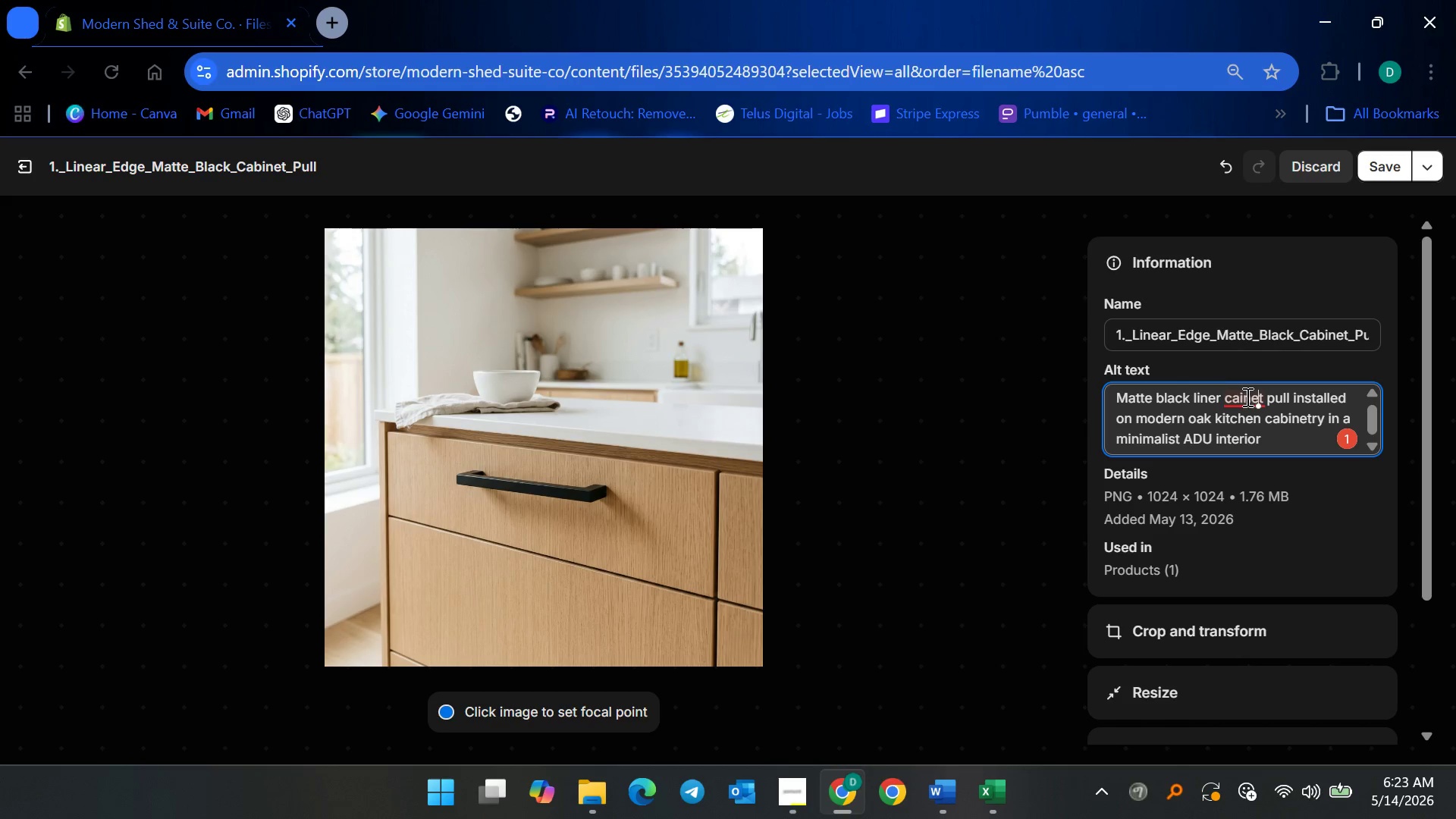 
left_click([1243, 397])
 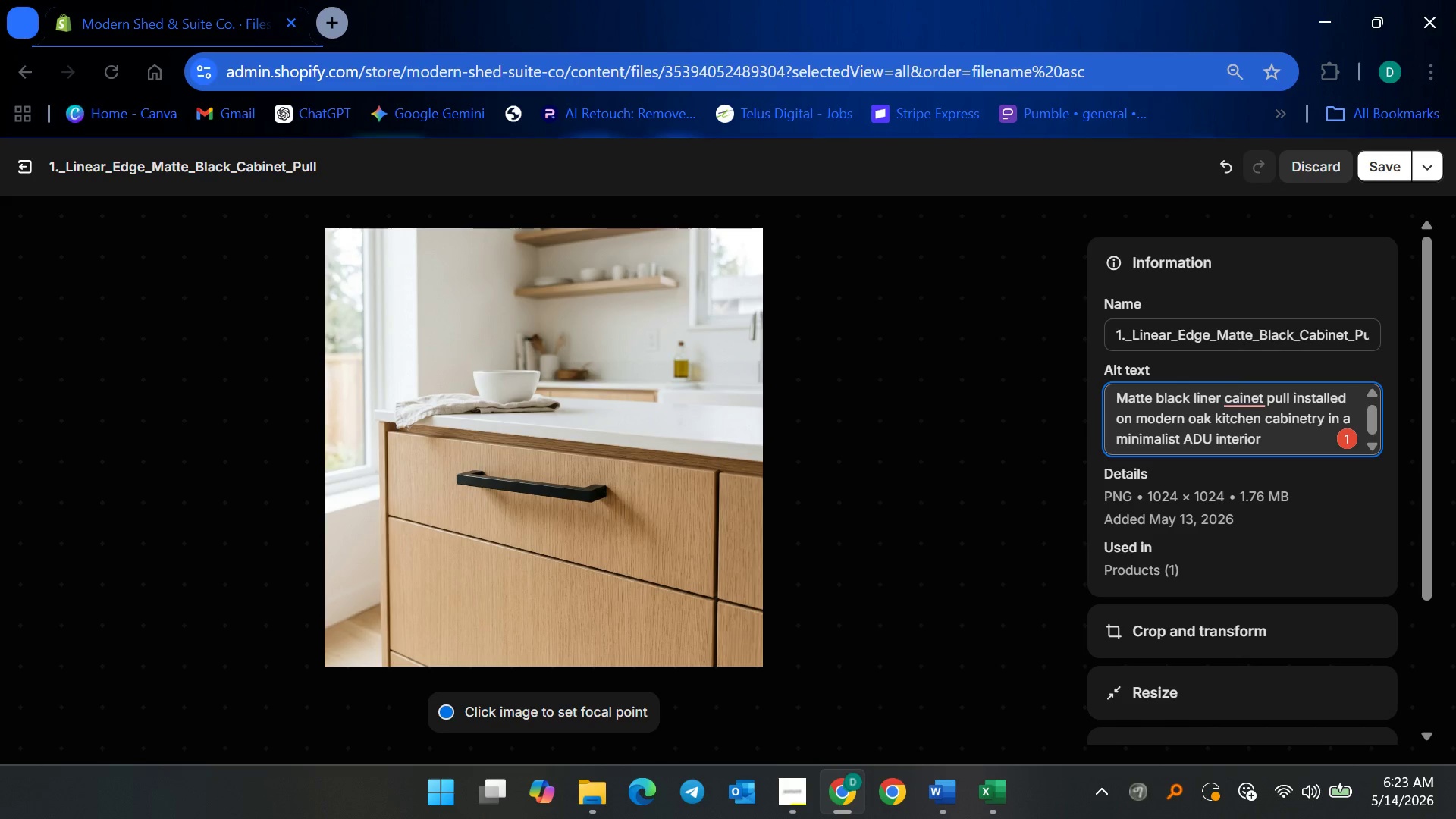 
key(ArrowLeft)
 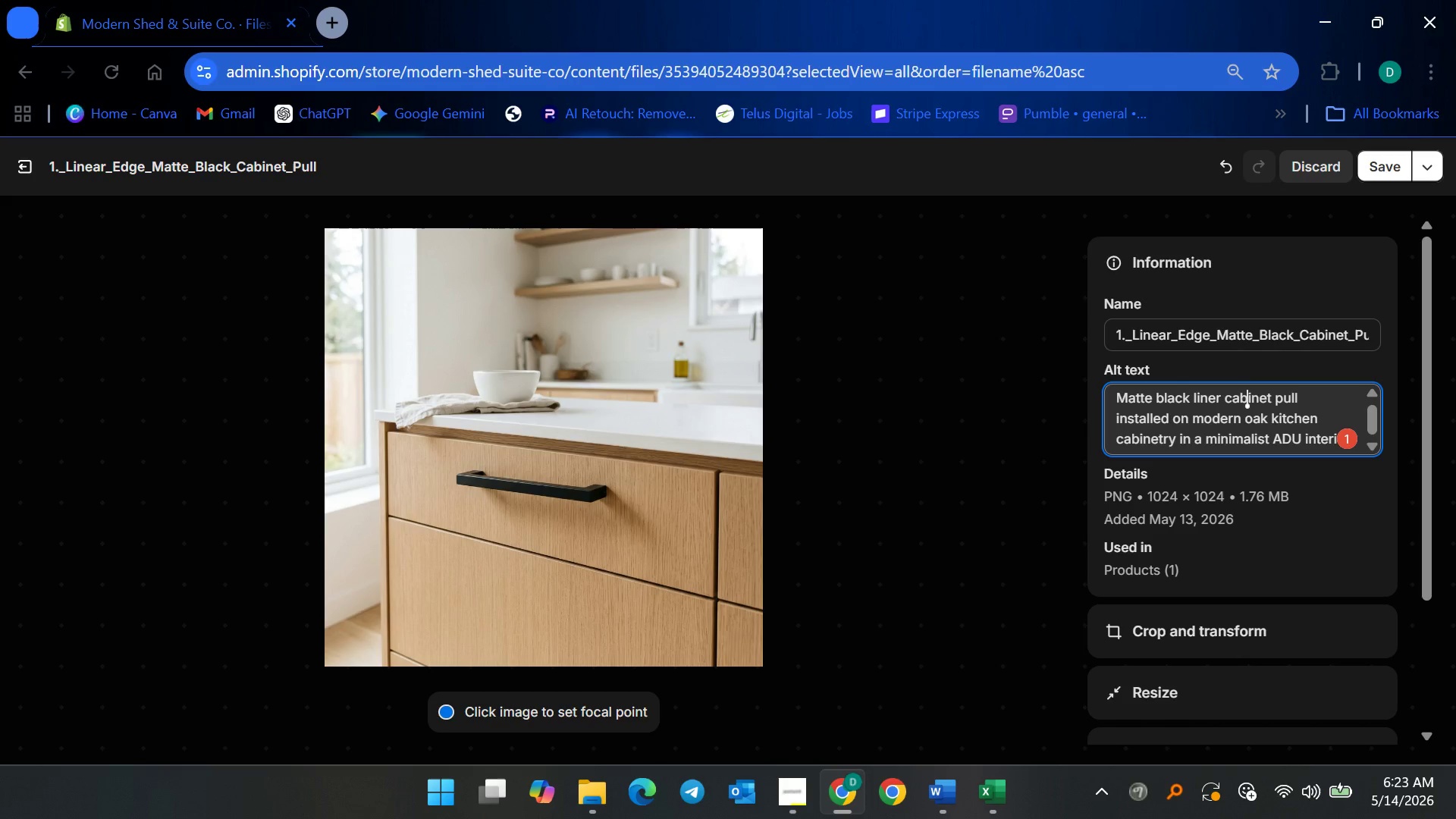 
key(B)
 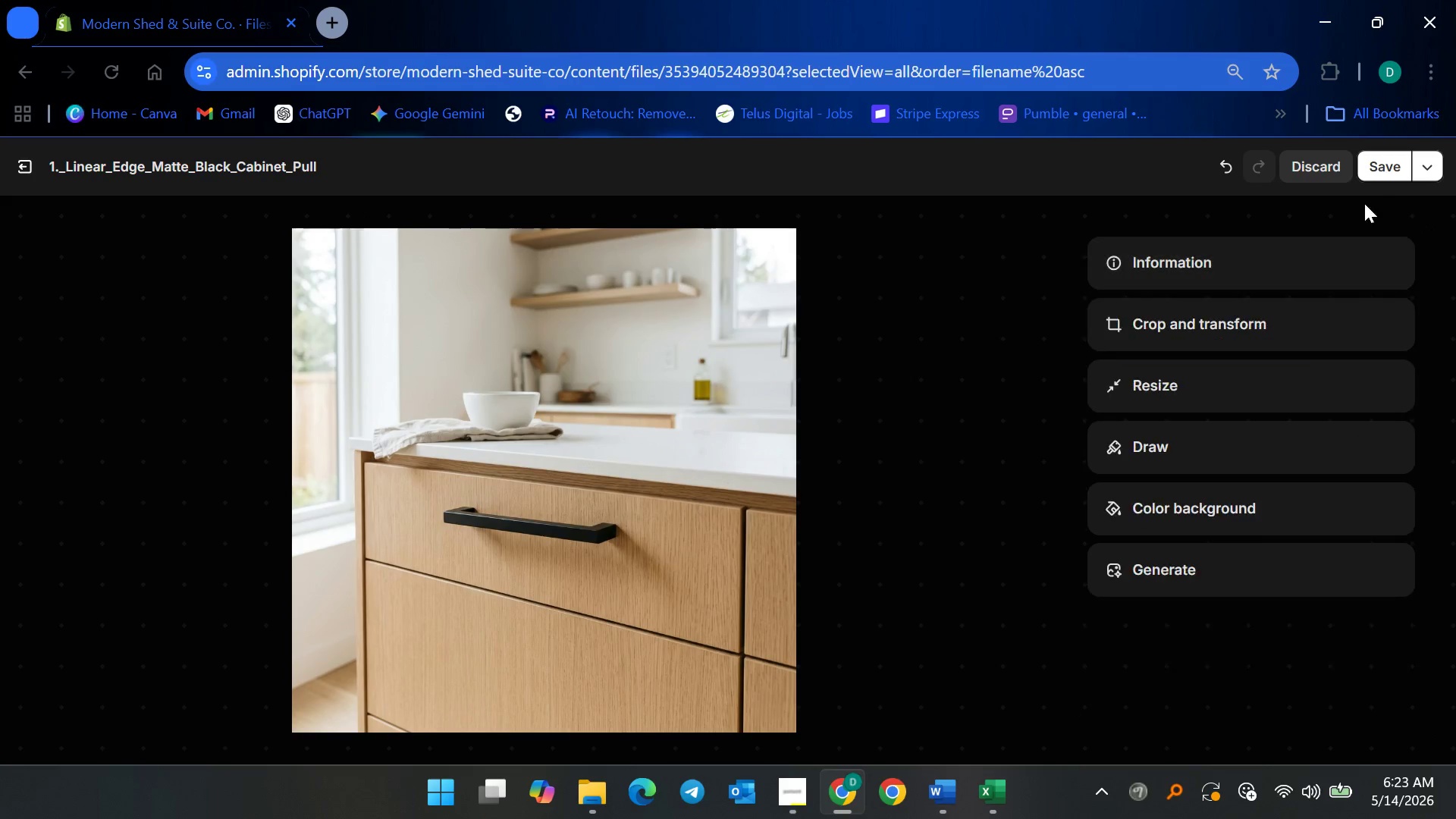 
left_click([1323, 265])
 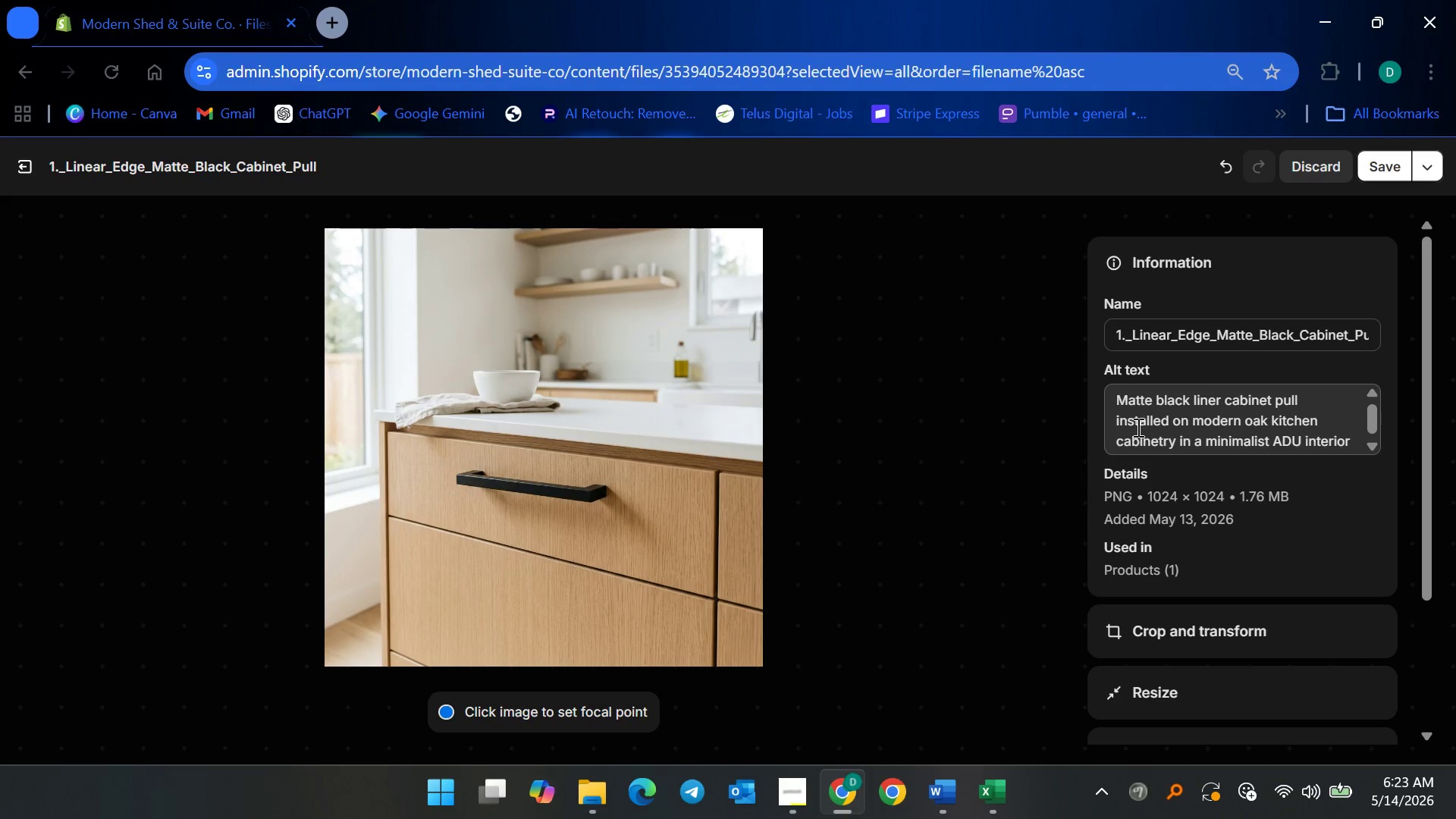 
scroll: coordinate [1137, 427], scroll_direction: down, amount: 2.0
 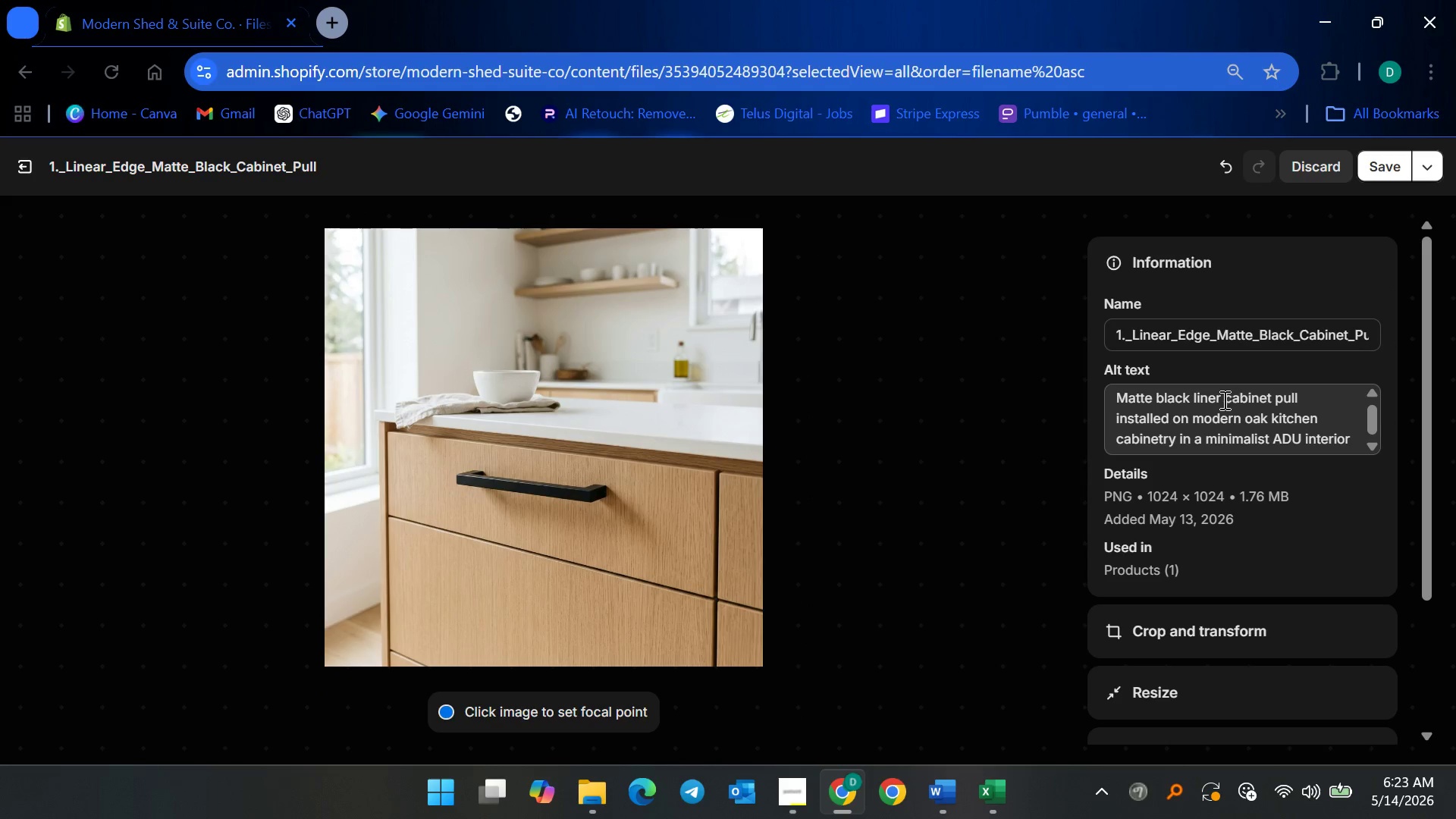 
left_click([1218, 398])
 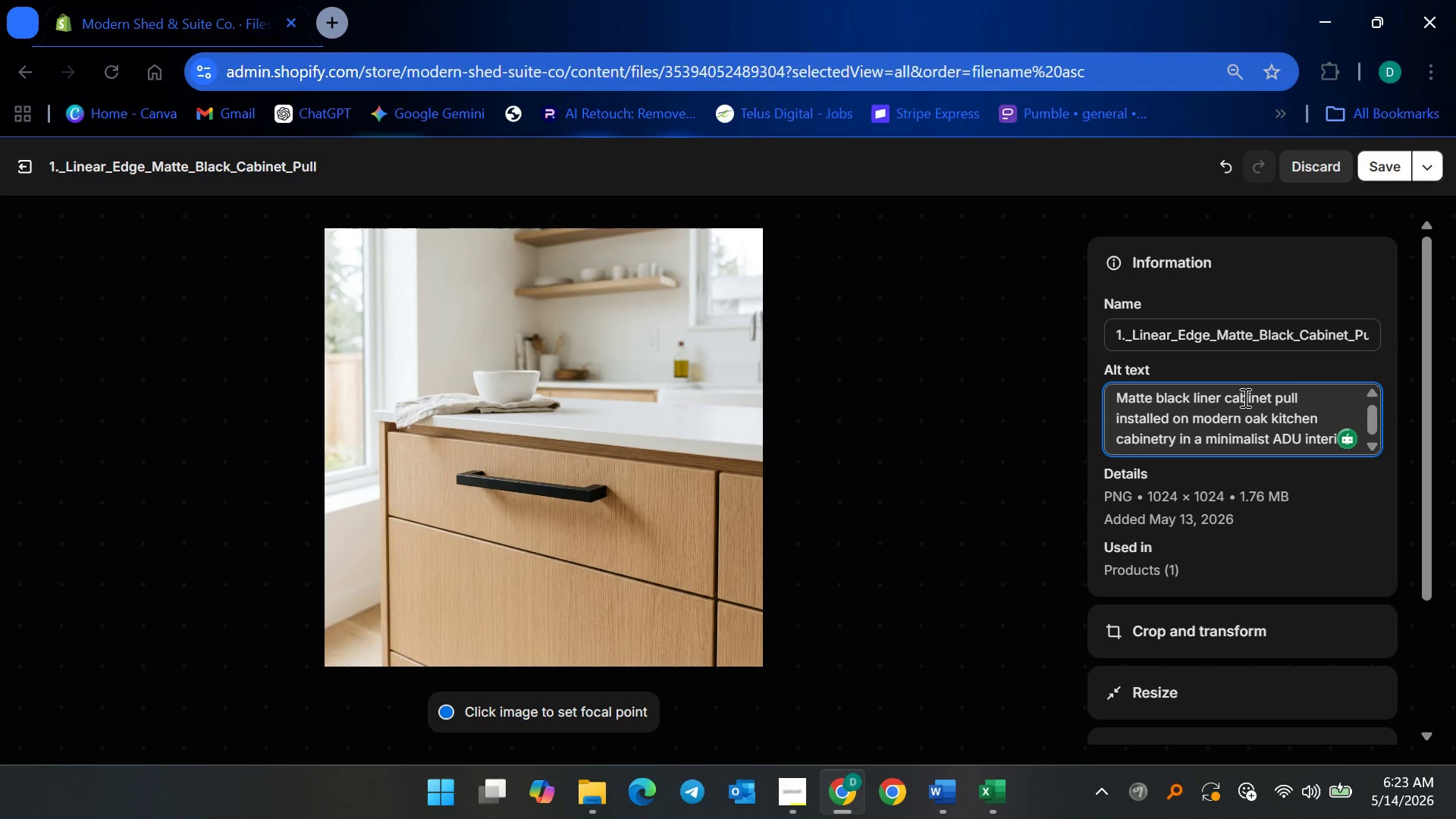 
key(A)
 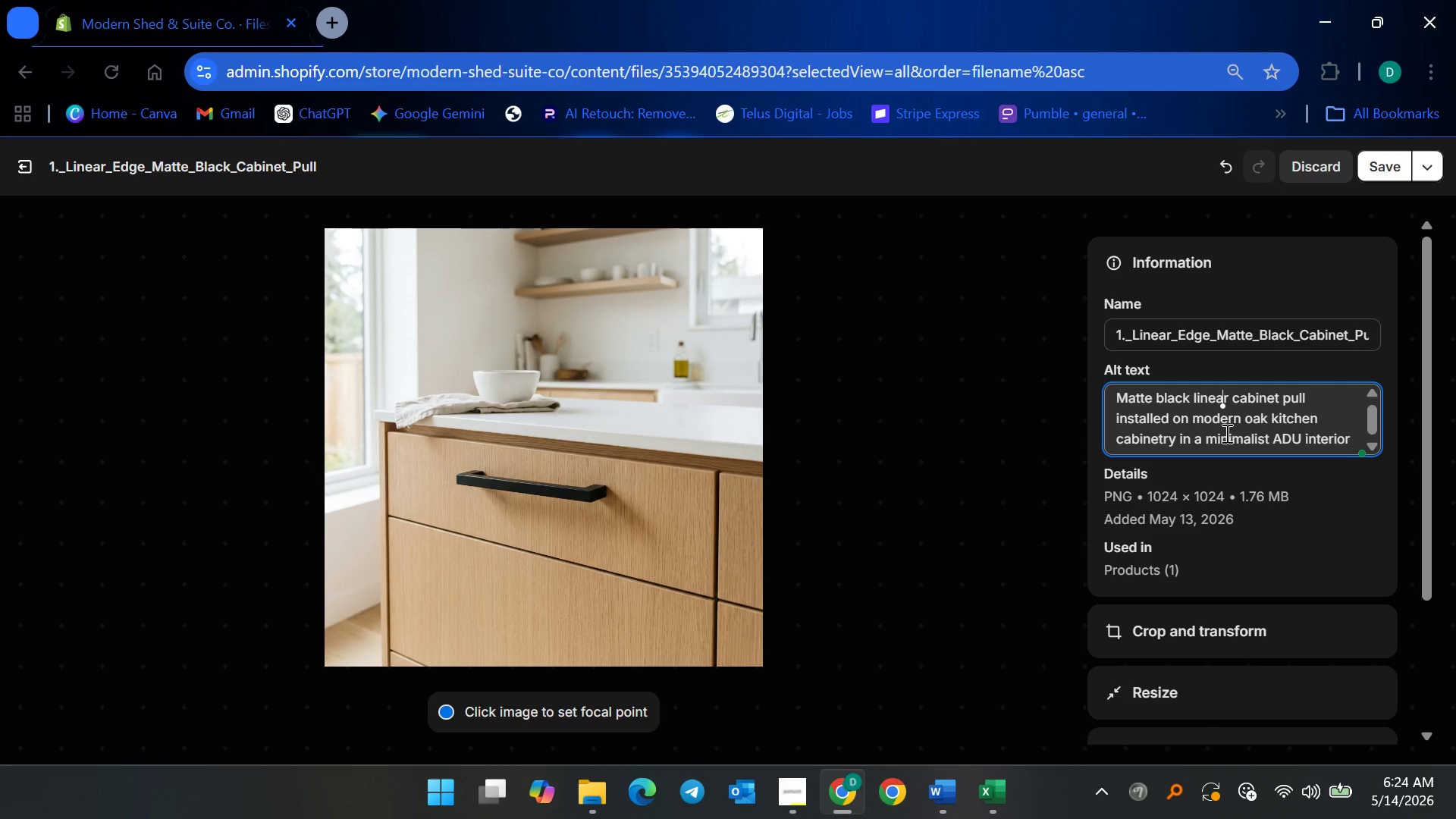 
left_click([1376, 170])
 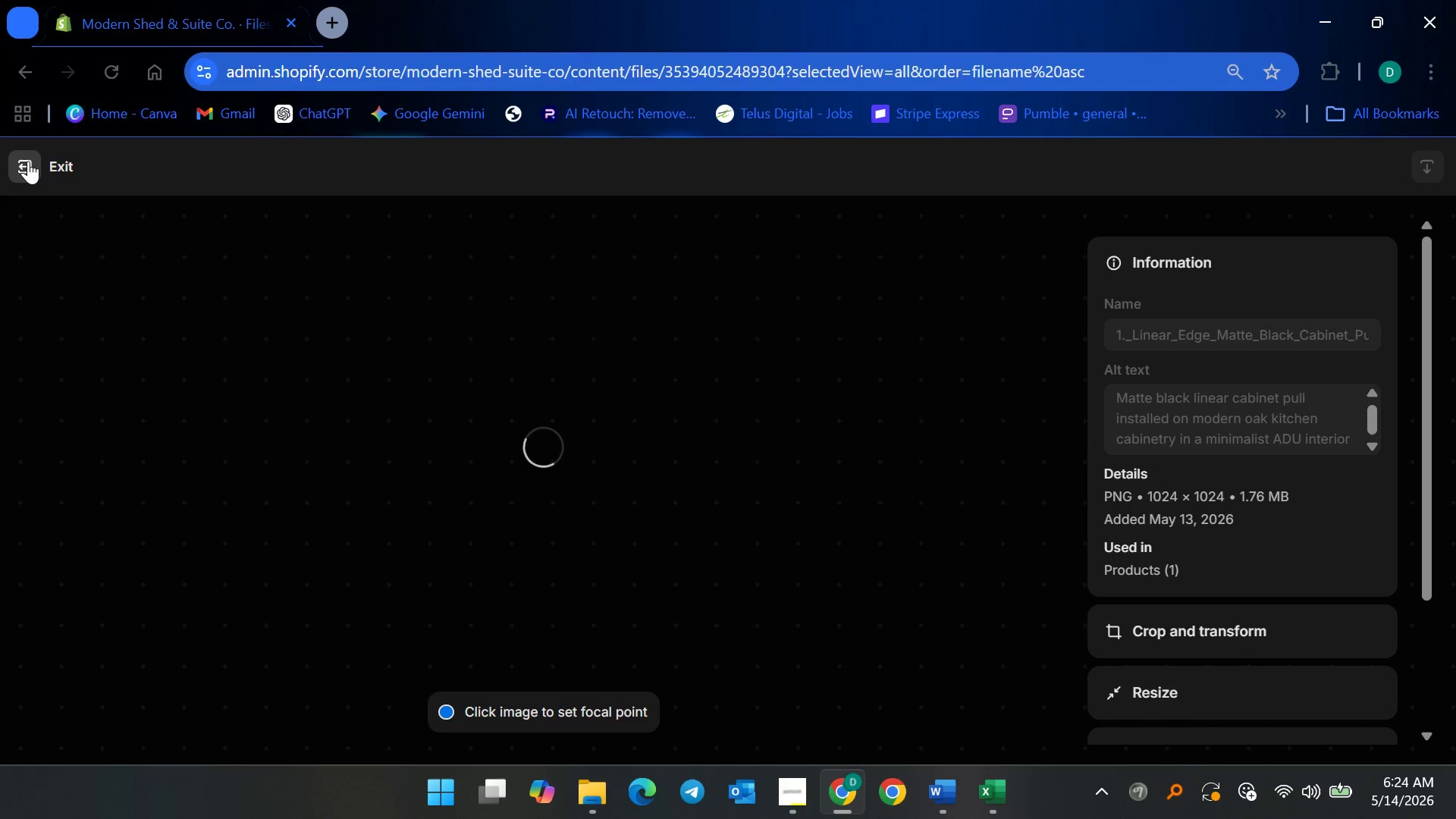 
left_click([29, 161])
 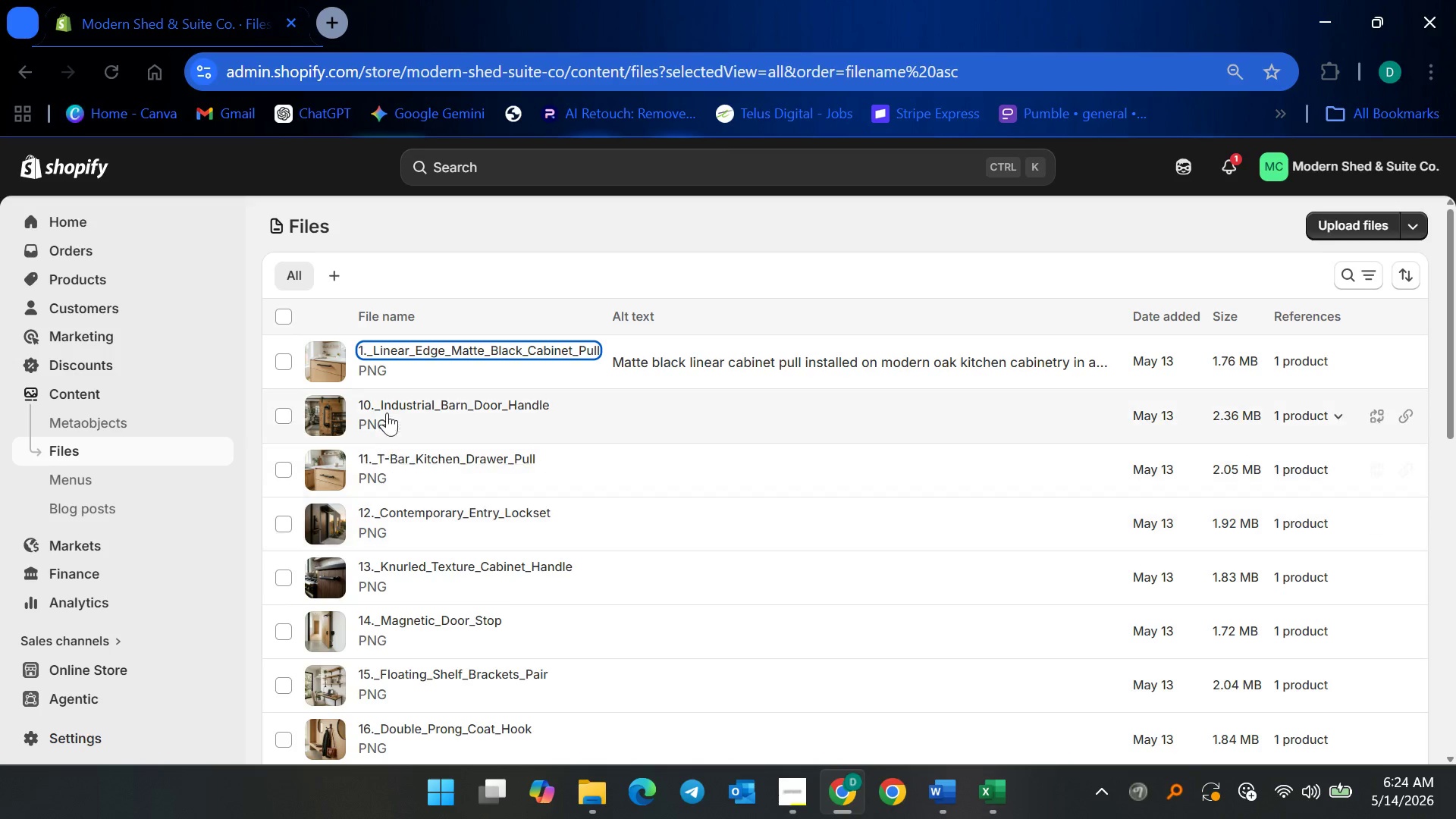 
scroll: coordinate [386, 437], scroll_direction: down, amount: 6.0
 